 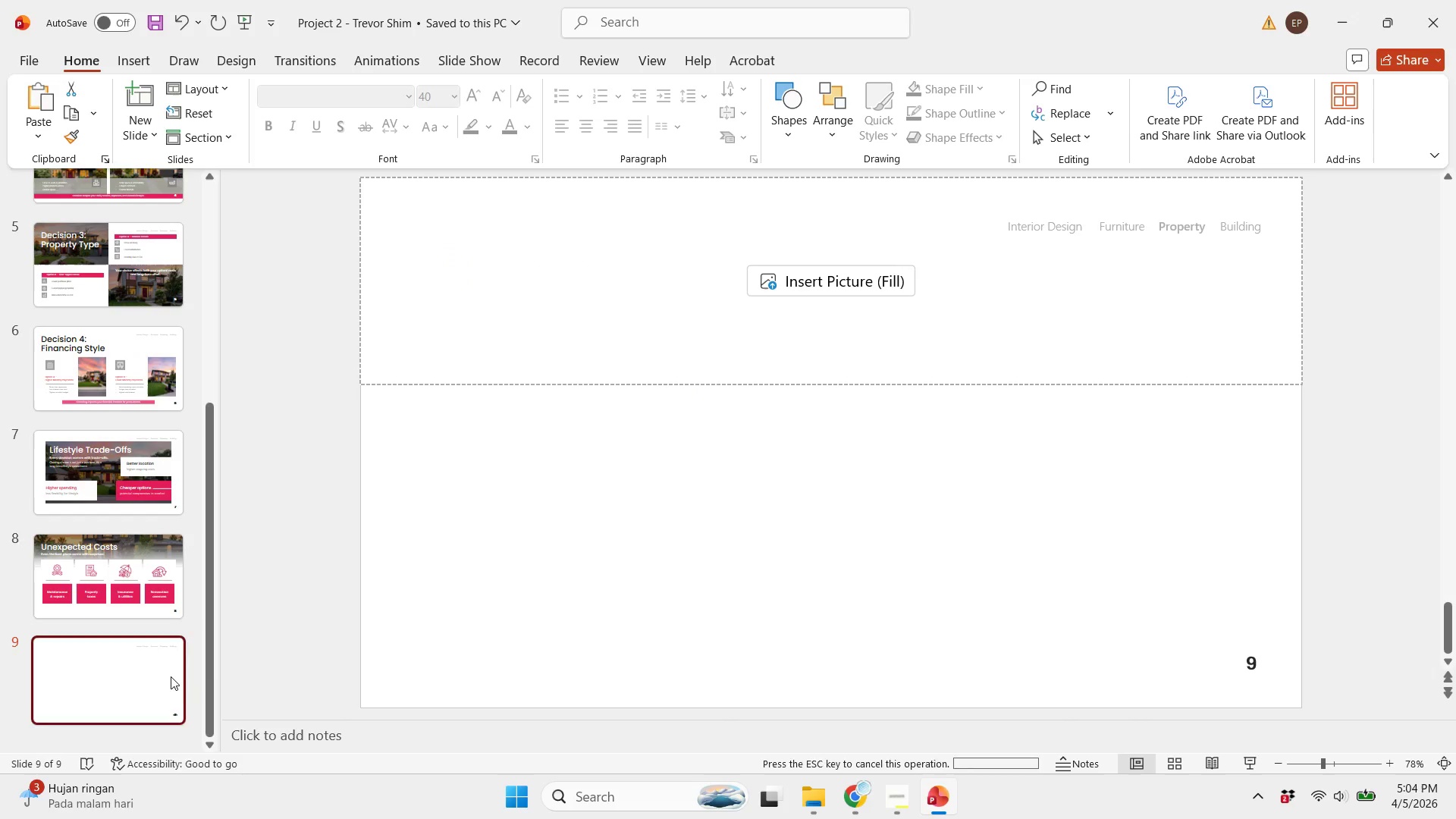 
key(Control+V)
 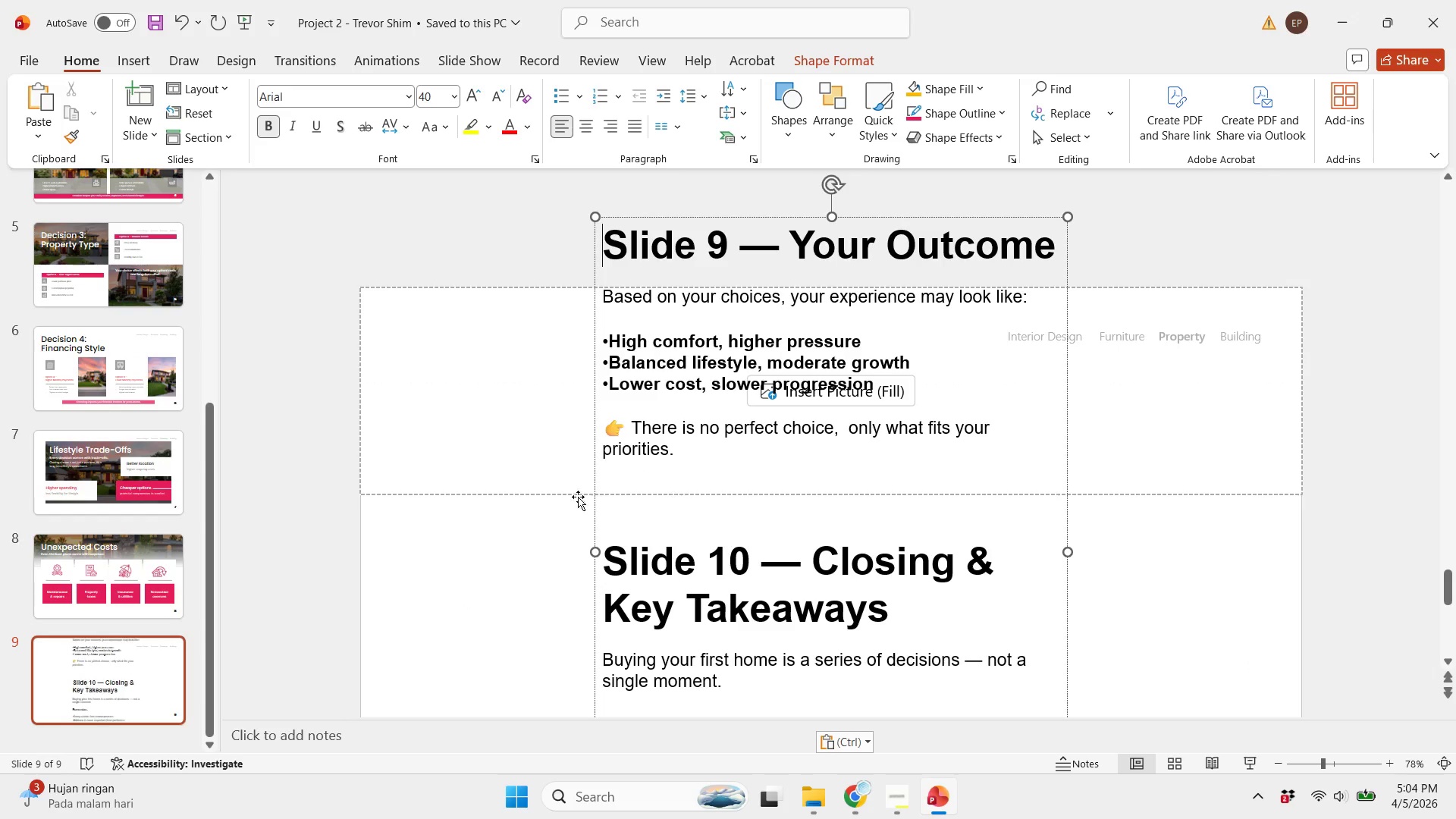 
left_click([519, 543])
 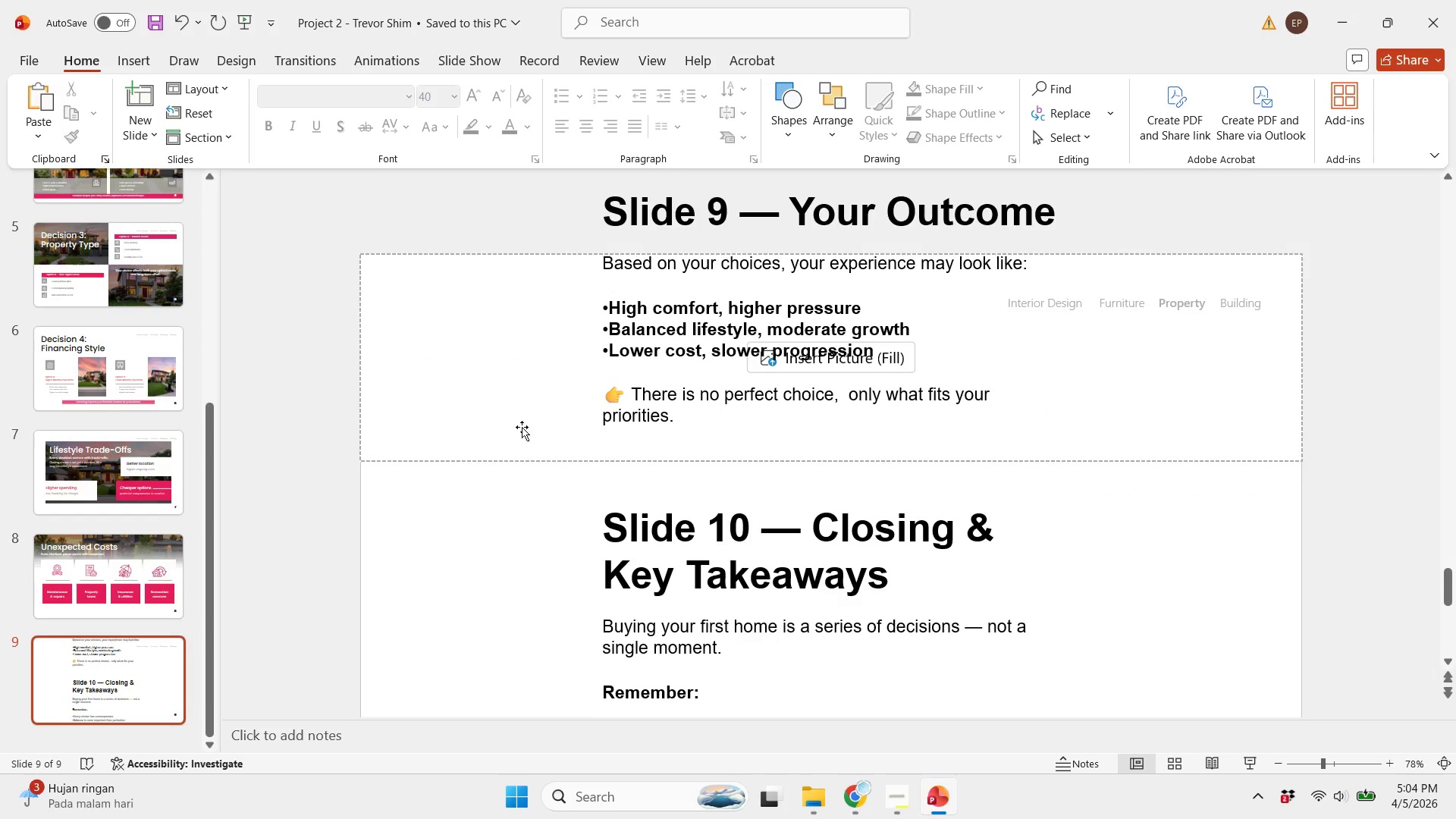 
hold_key(key=ControlLeft, duration=0.34)
scroll: coordinate [534, 433], scroll_direction: down, amount: 2.0
 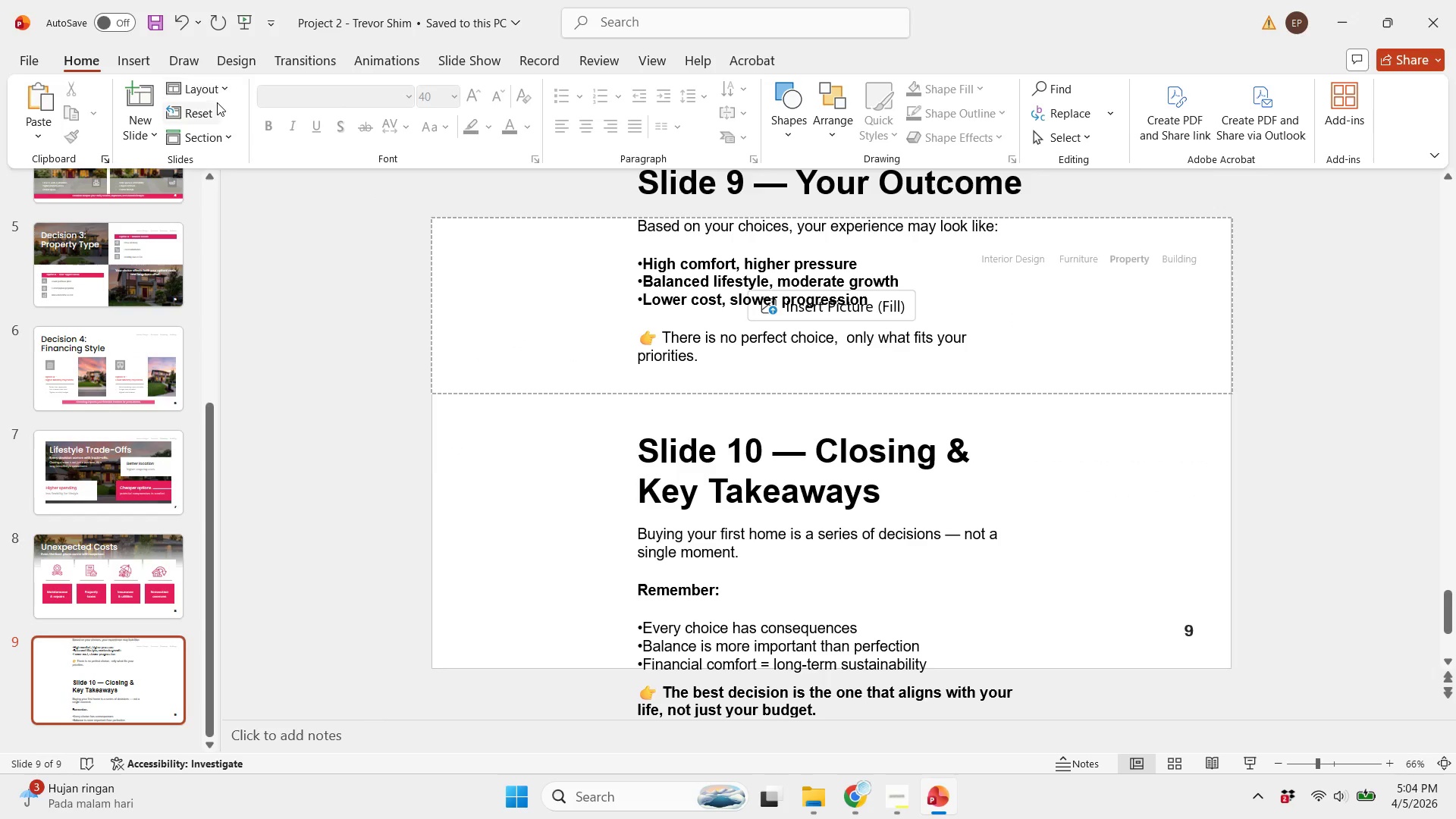 
left_click([199, 96])
 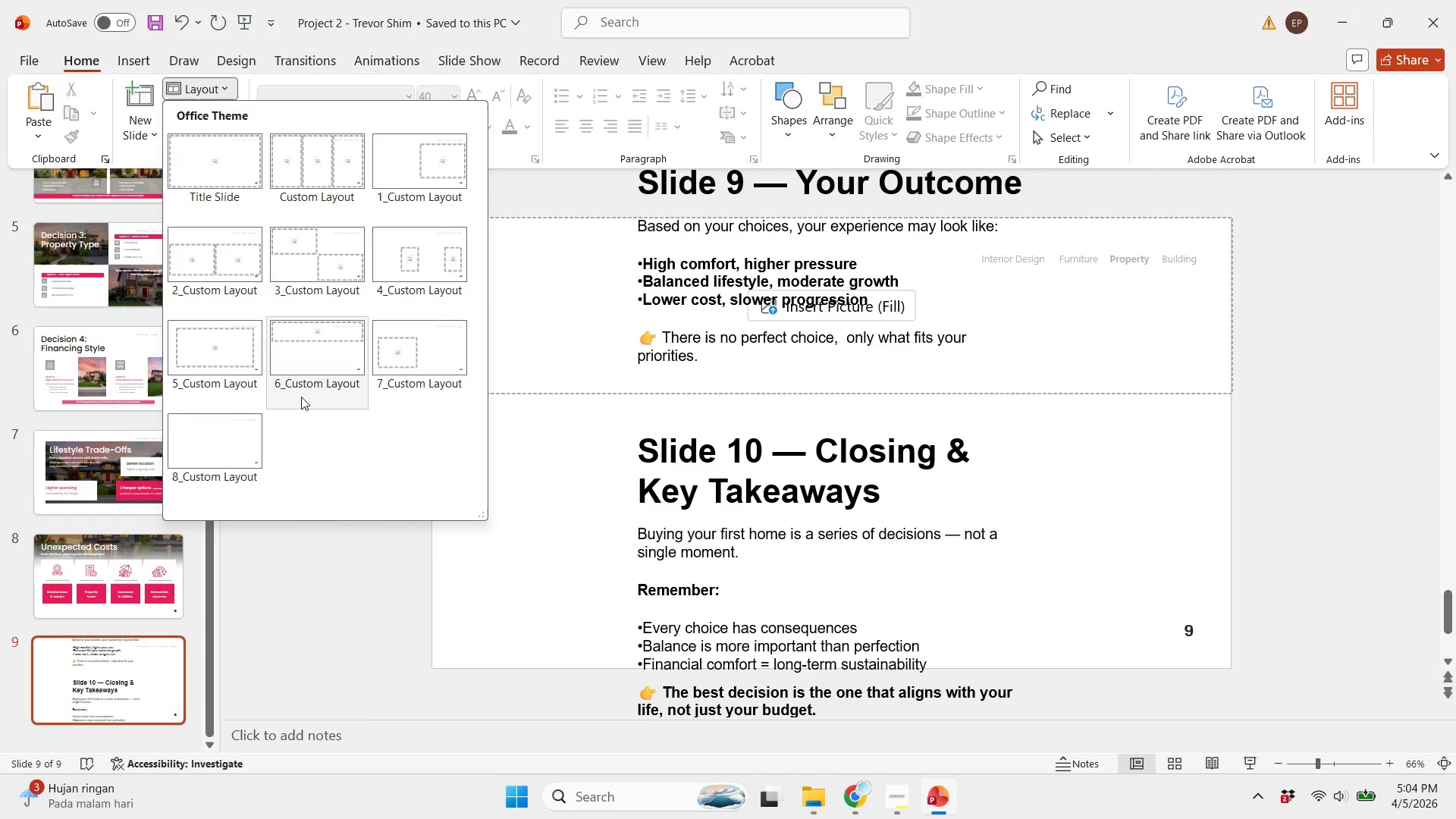 
left_click([203, 459])
 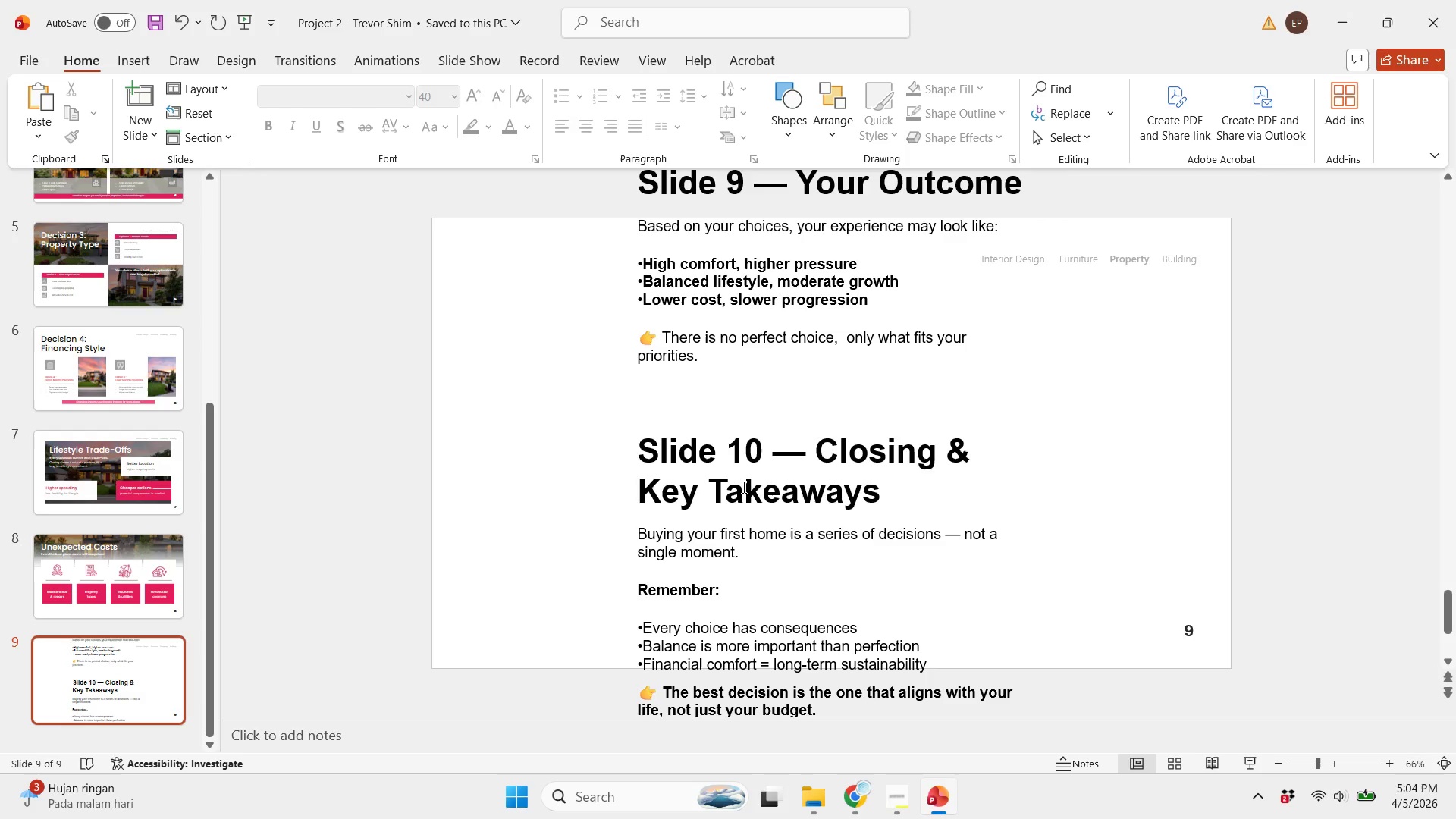 
key(Control+ControlLeft)
 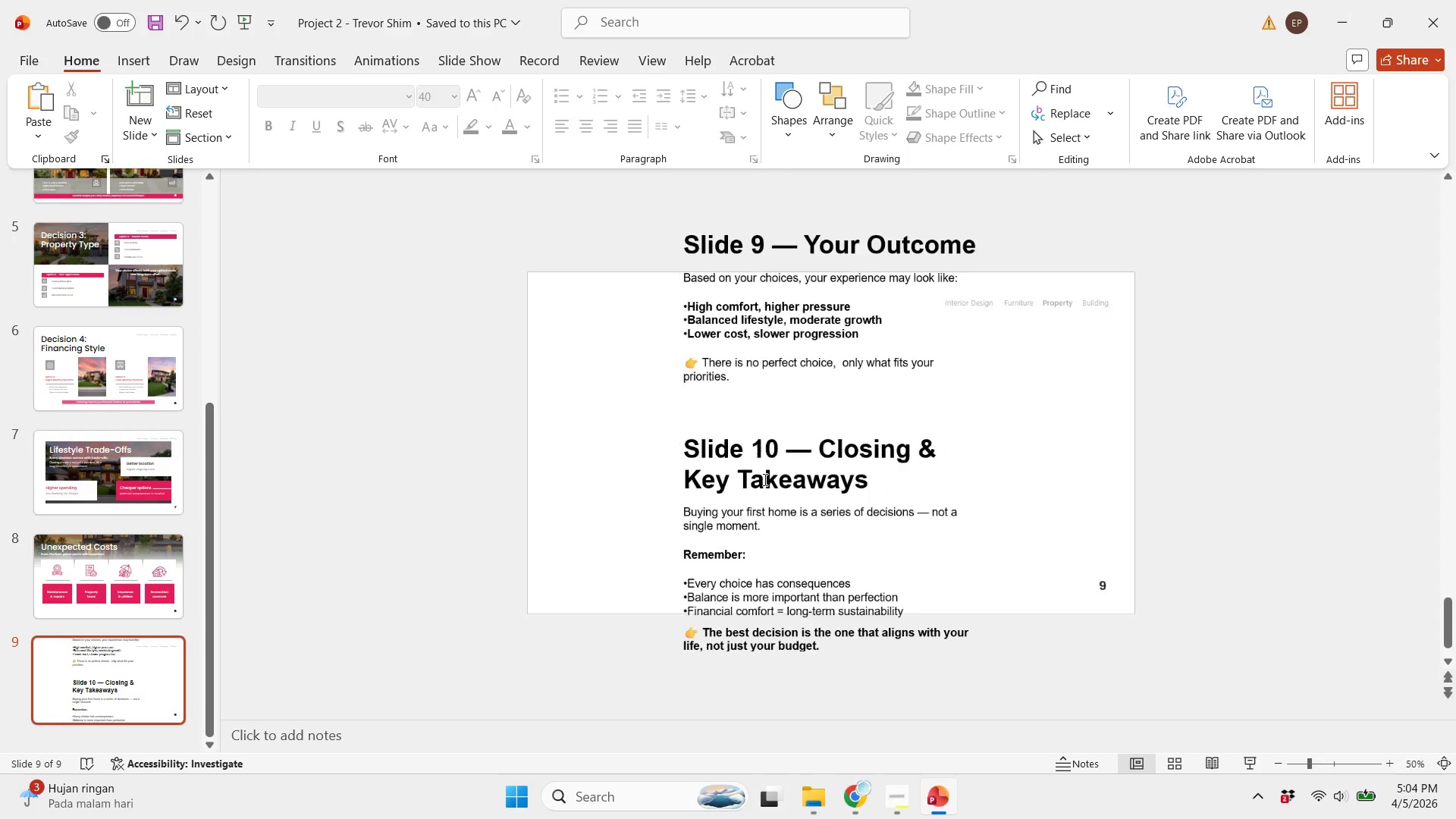 
scroll: coordinate [764, 479], scroll_direction: down, amount: 1.0
 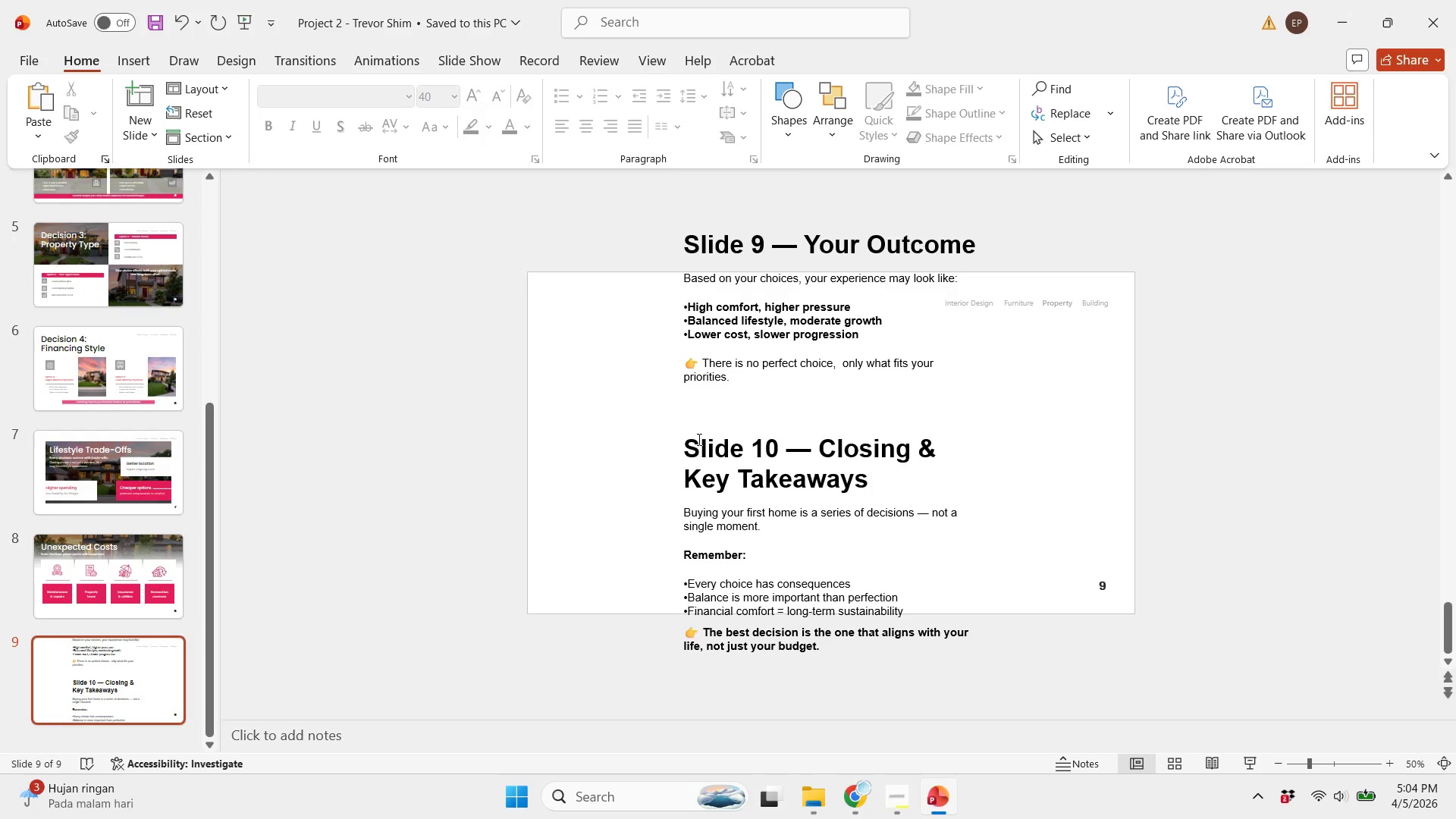 
left_click_drag(start_coordinate=[698, 439], to_coordinate=[985, 668])
 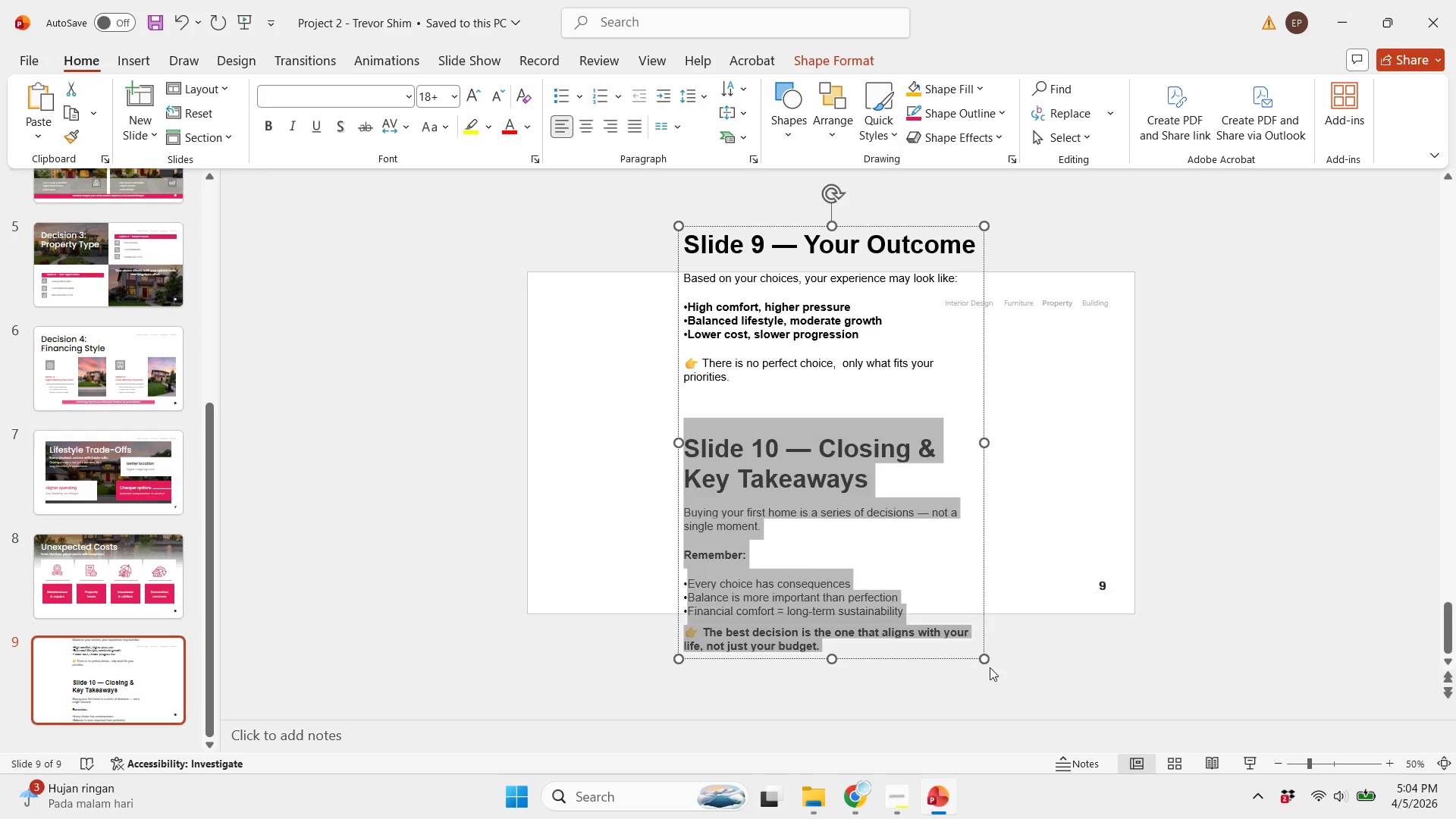 
key(Control+X)
 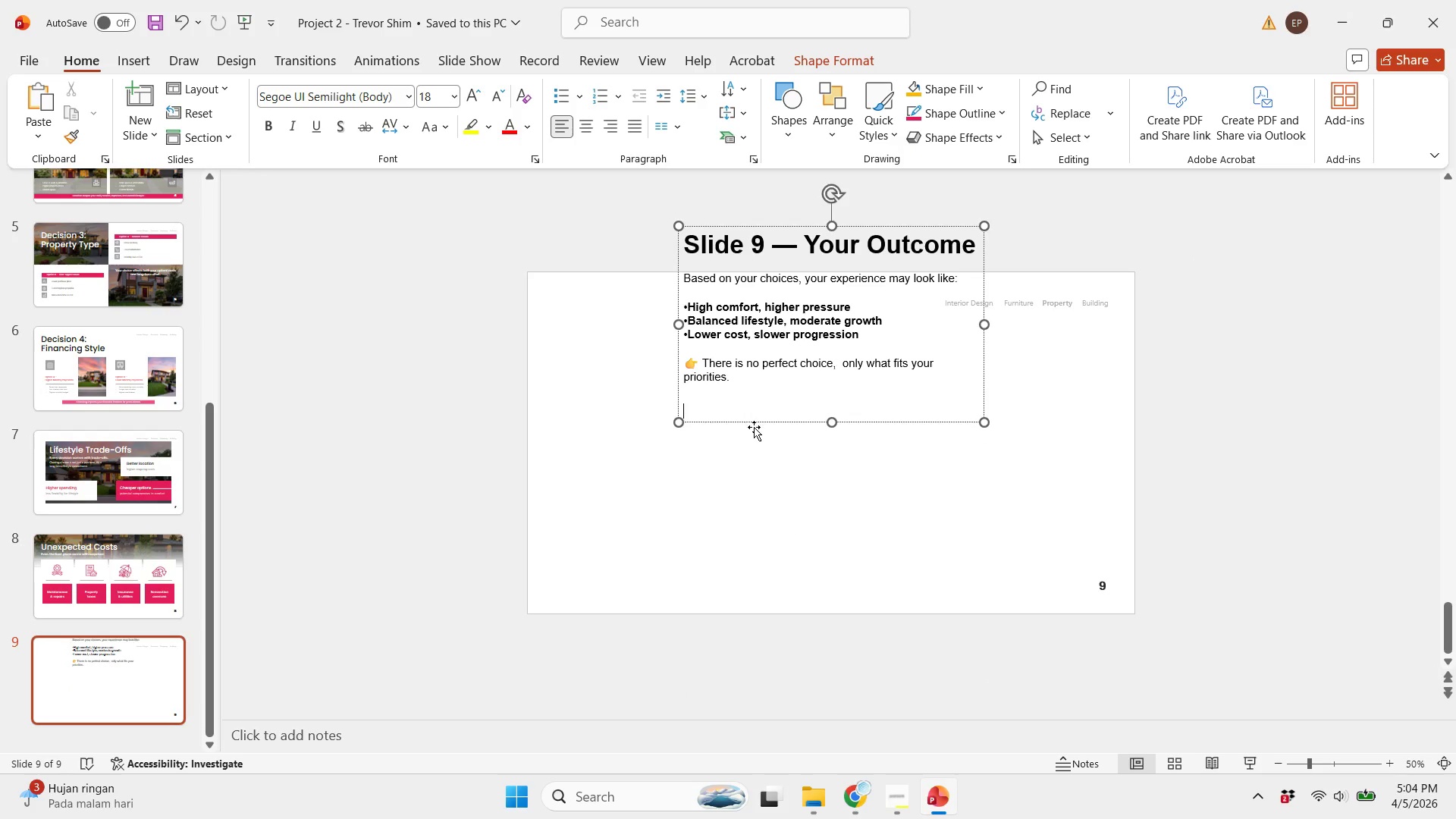 
left_click_drag(start_coordinate=[754, 427], to_coordinate=[733, 555])
 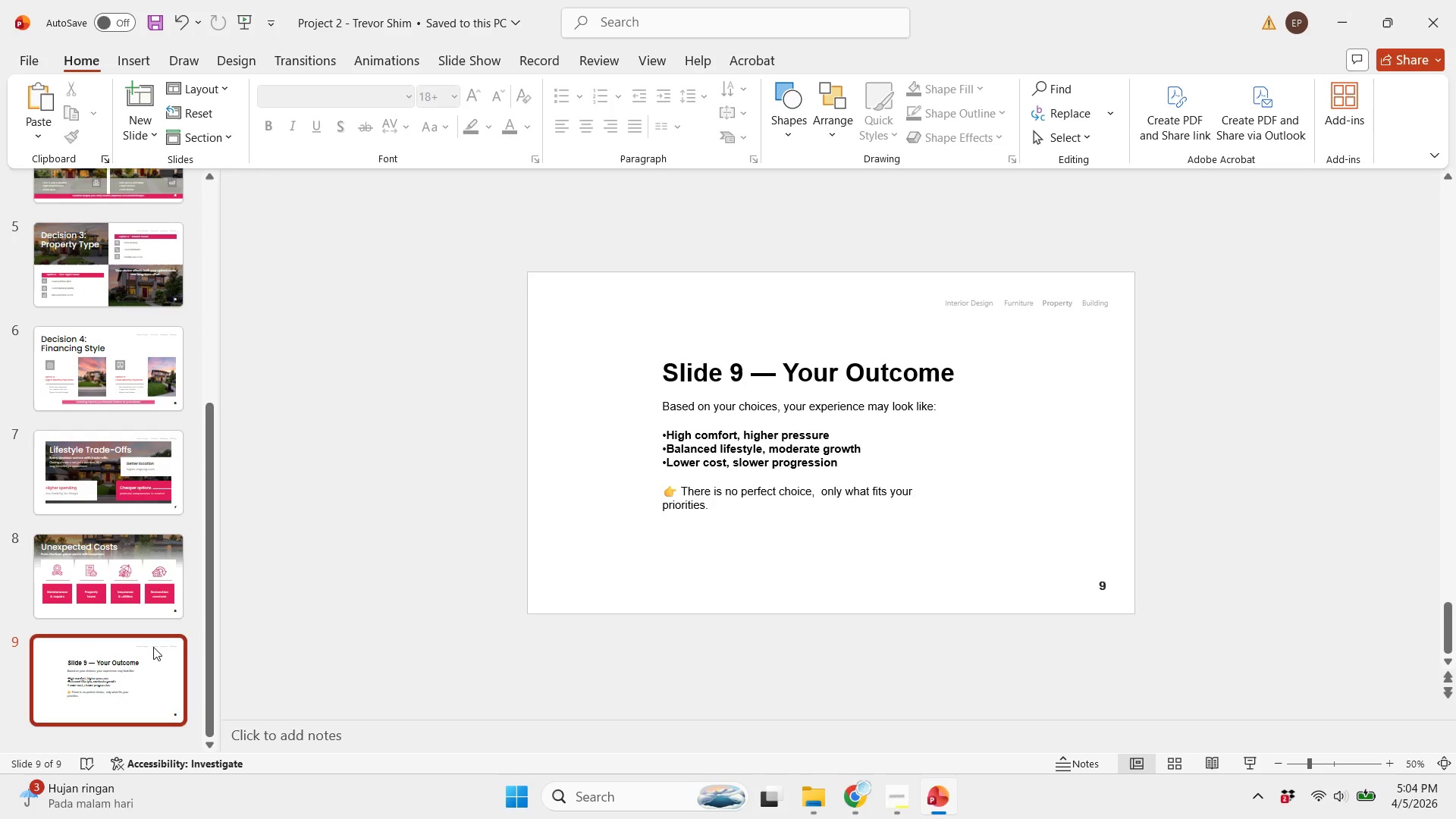 
left_click([124, 672])
 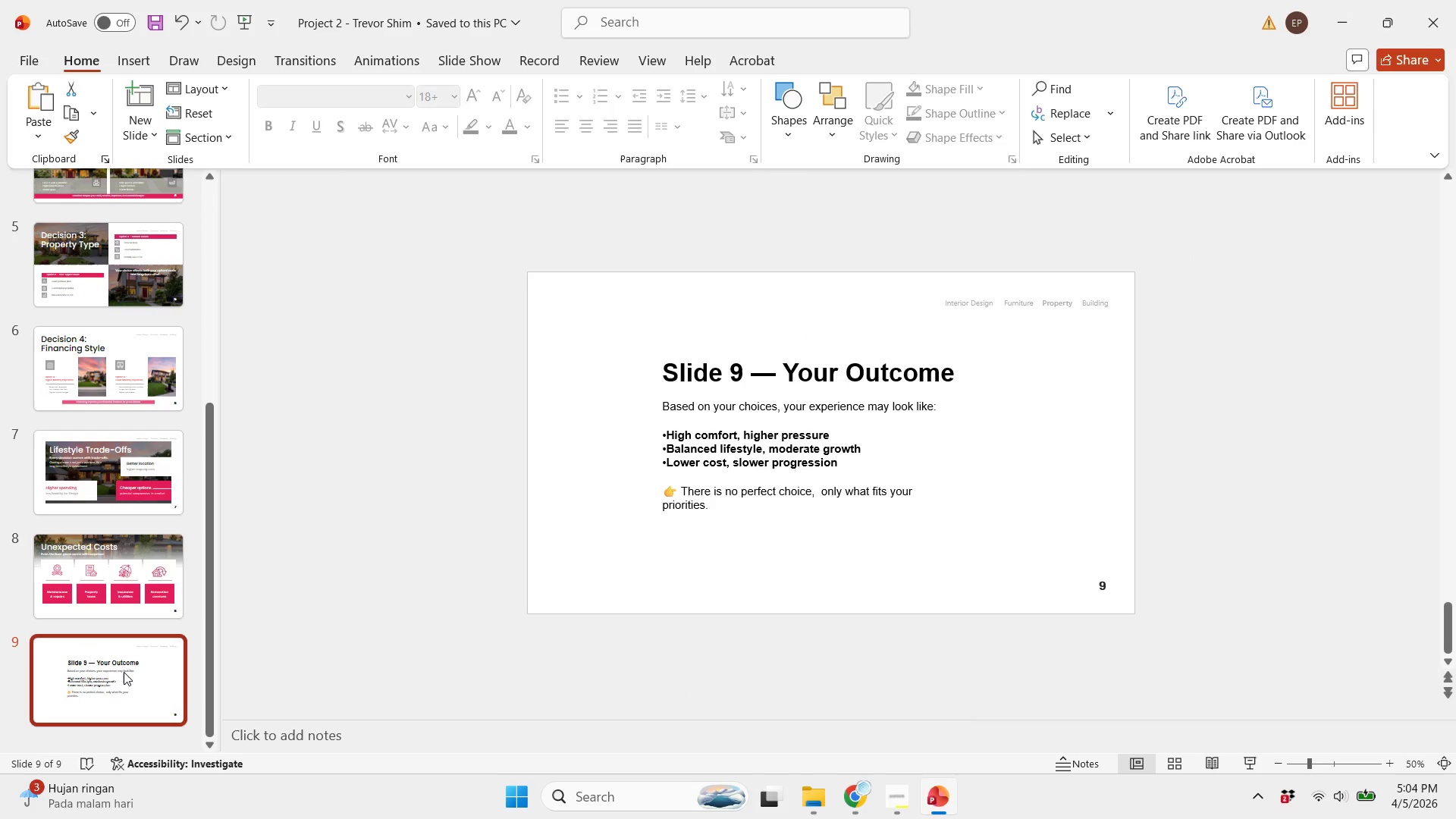 
key(Enter)
 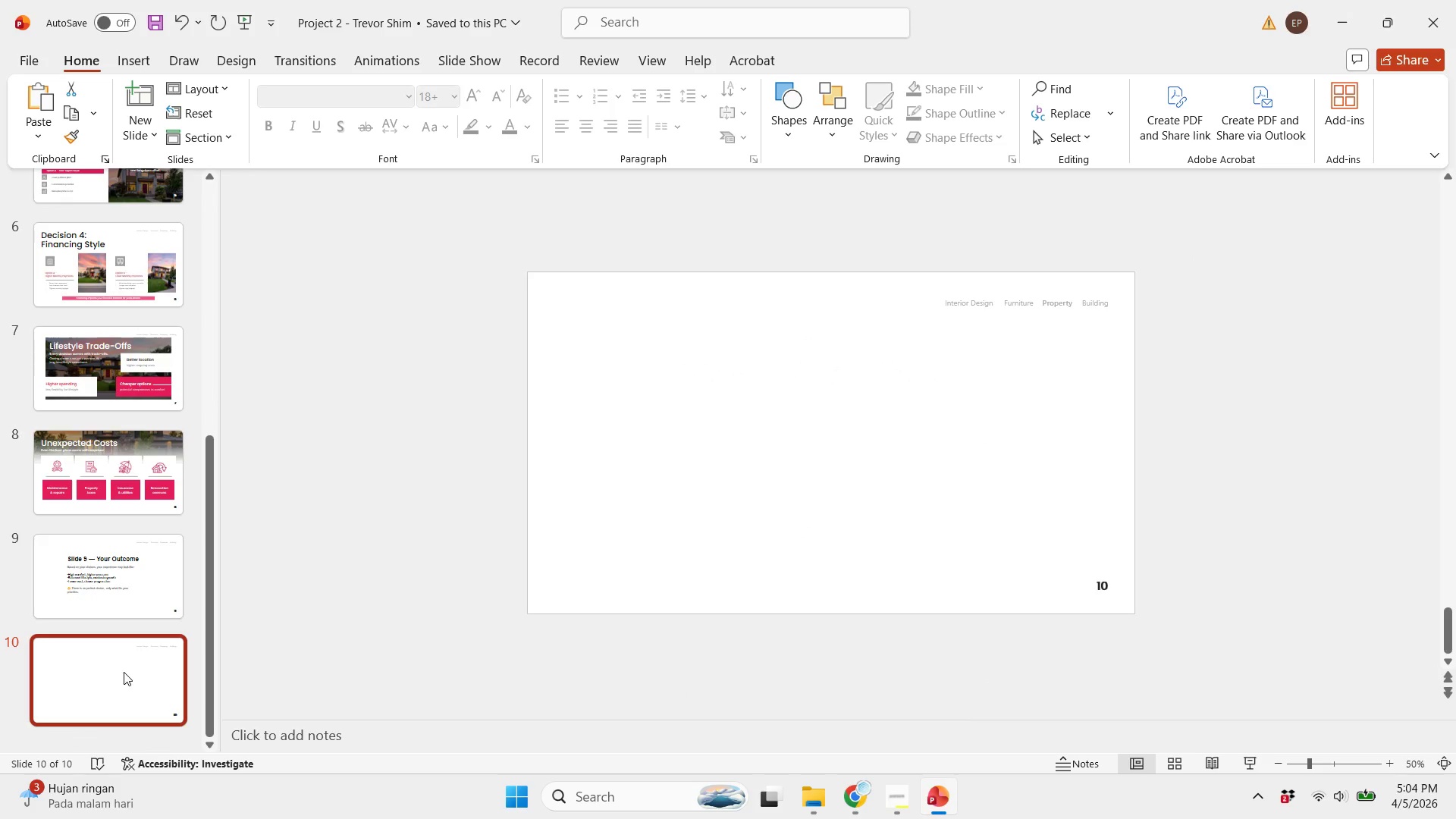 
key(Control+V)
 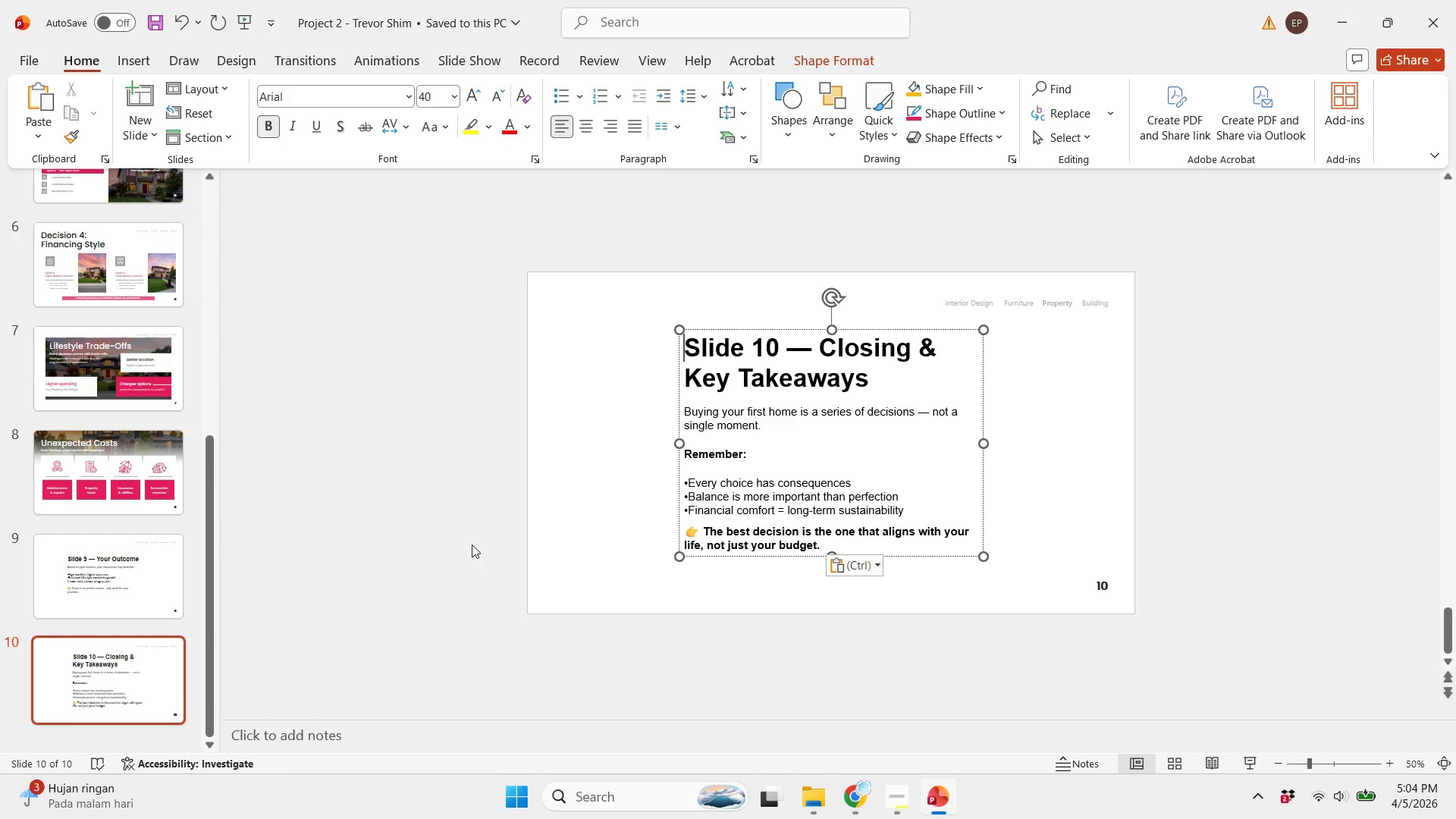 
left_click([470, 544])
 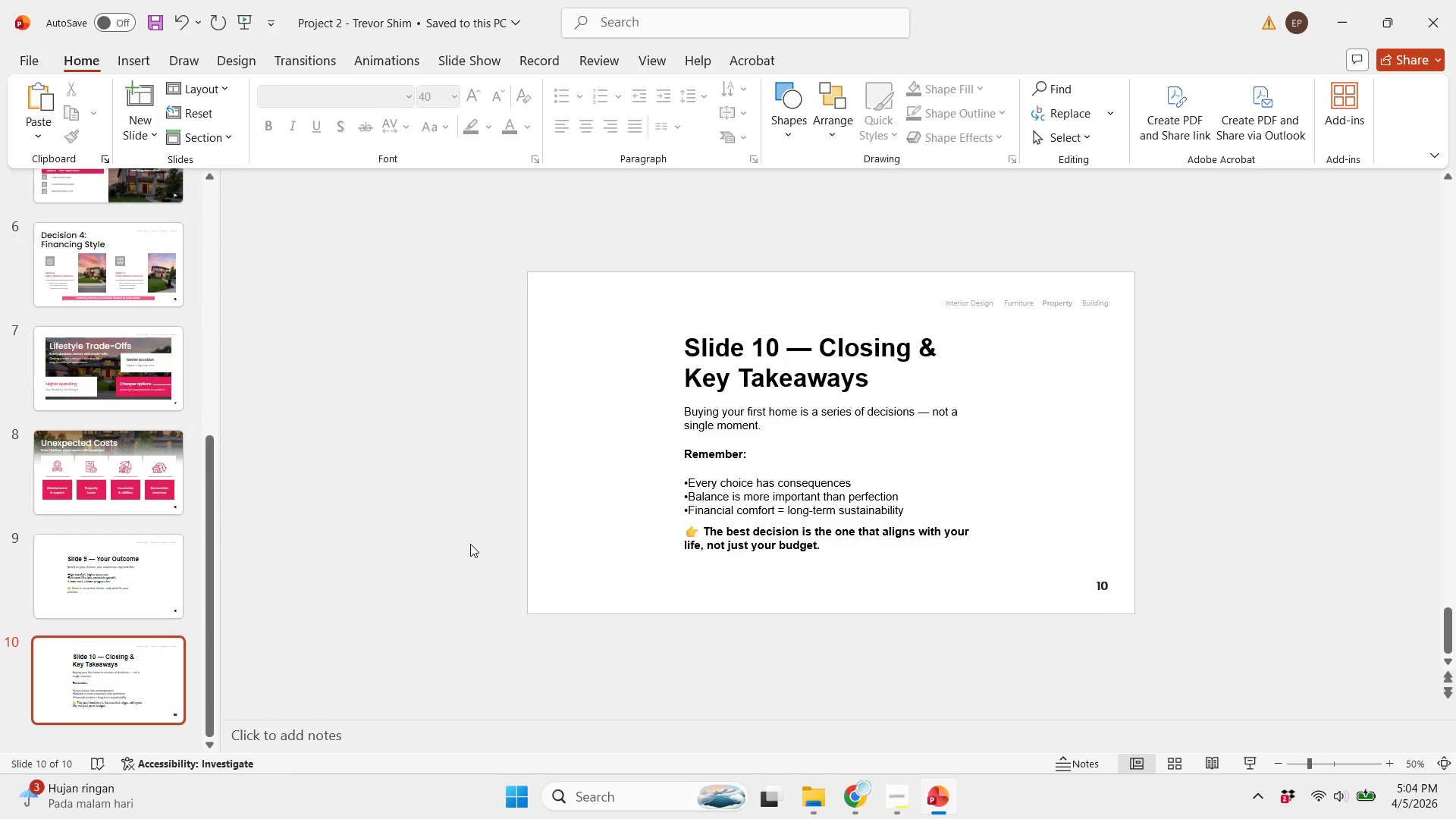 
left_click([158, 570])
 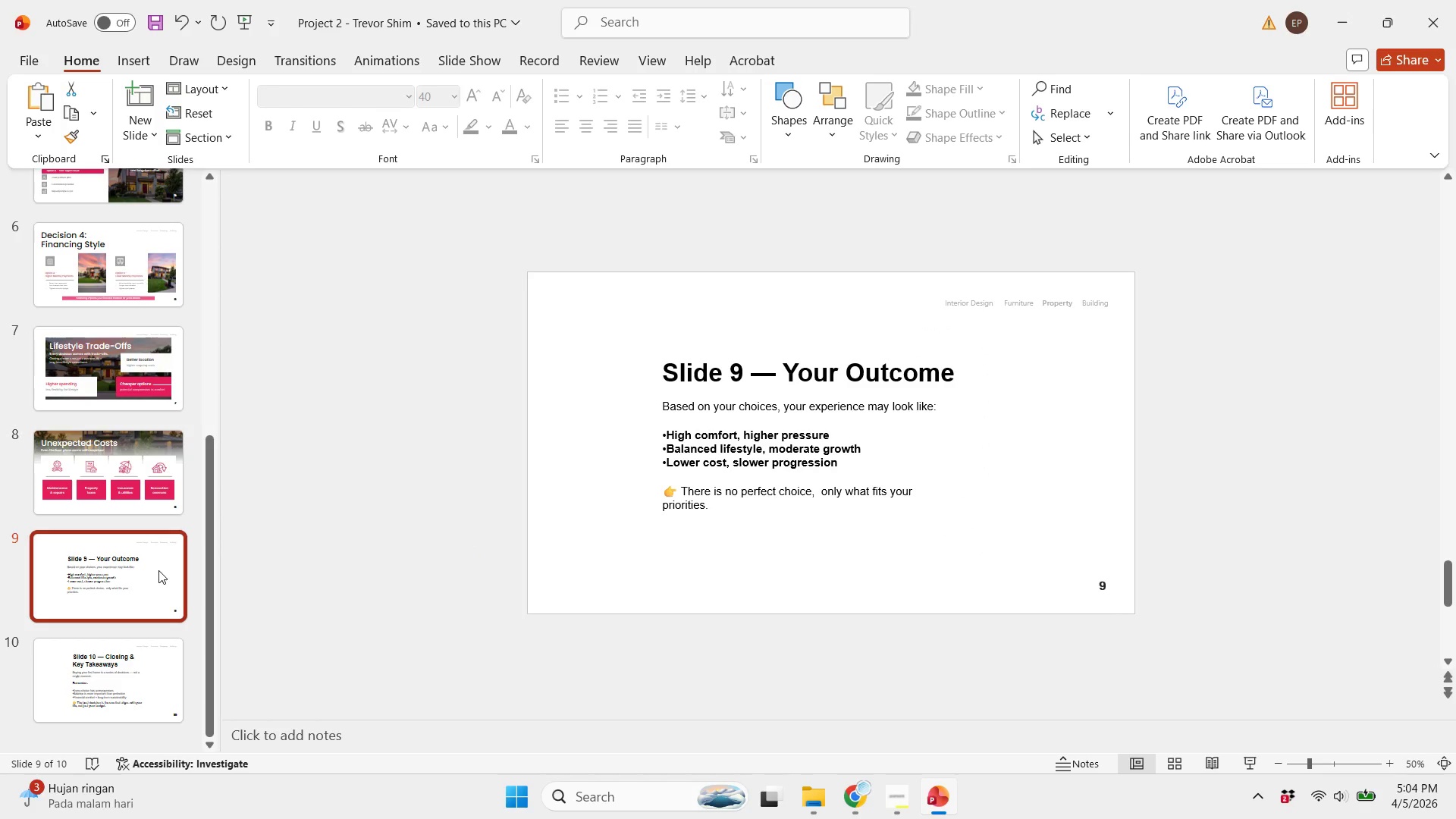 
key(Enter)
 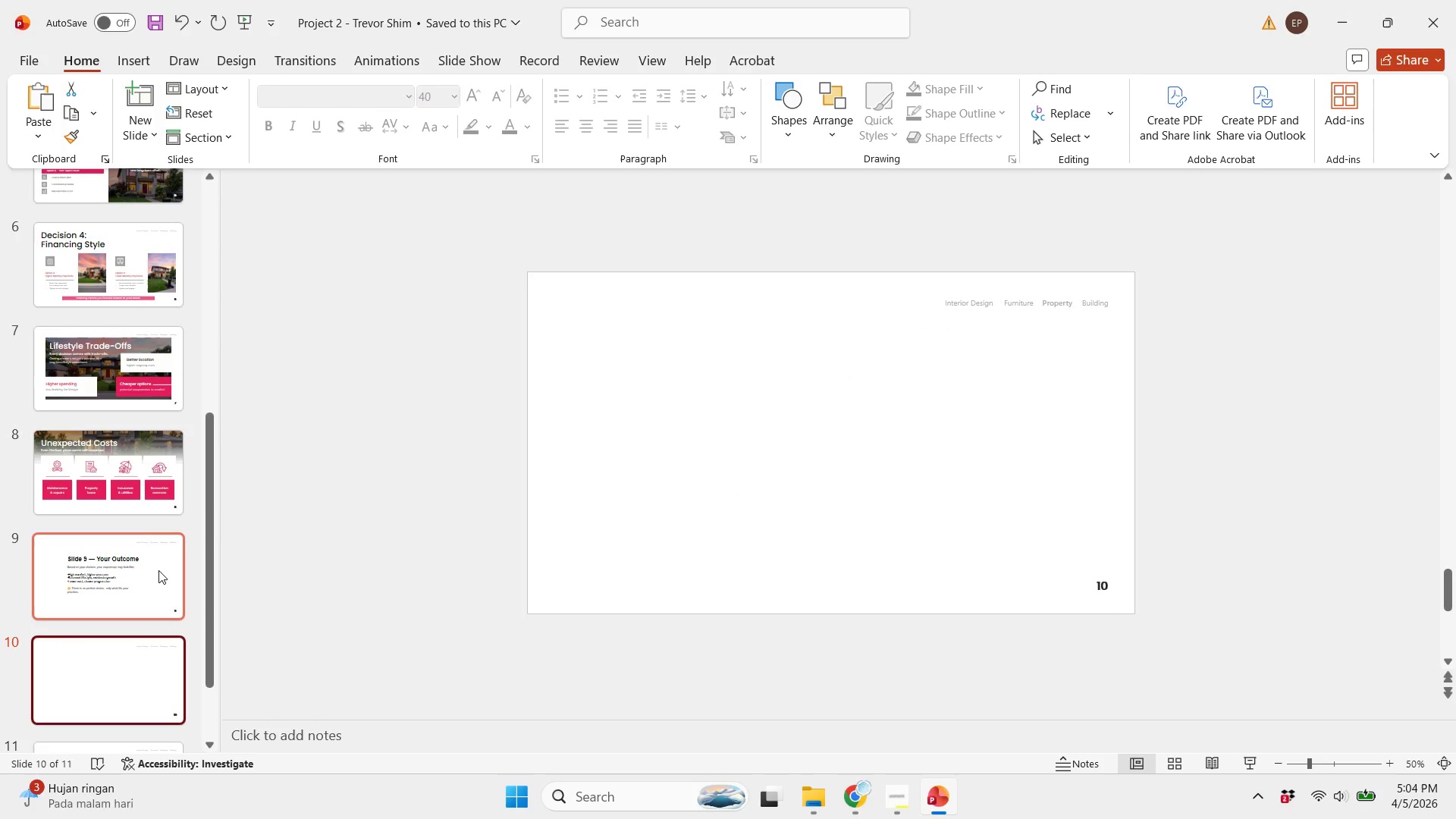 
left_click([158, 570])
 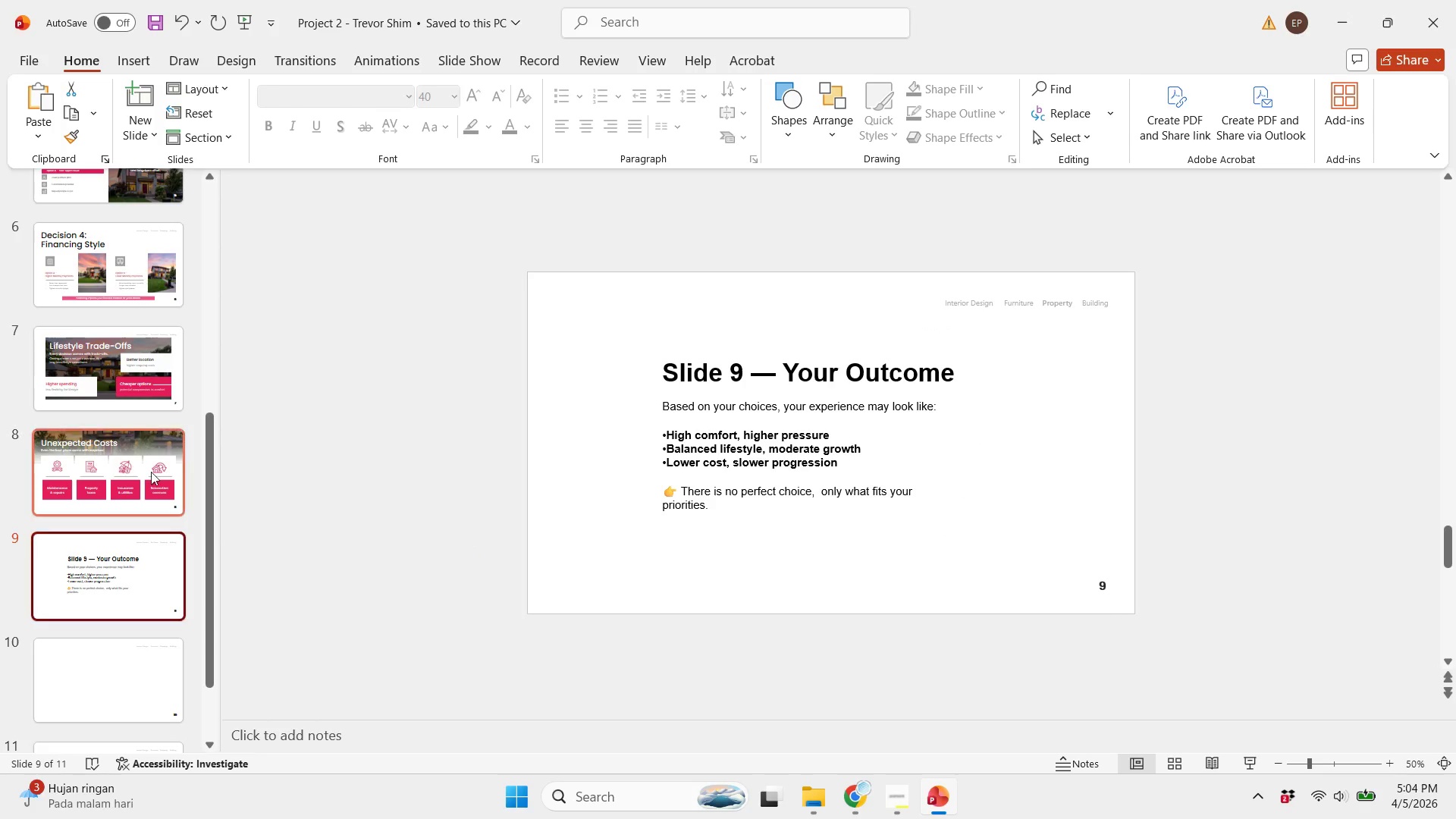 
left_click([151, 469])
 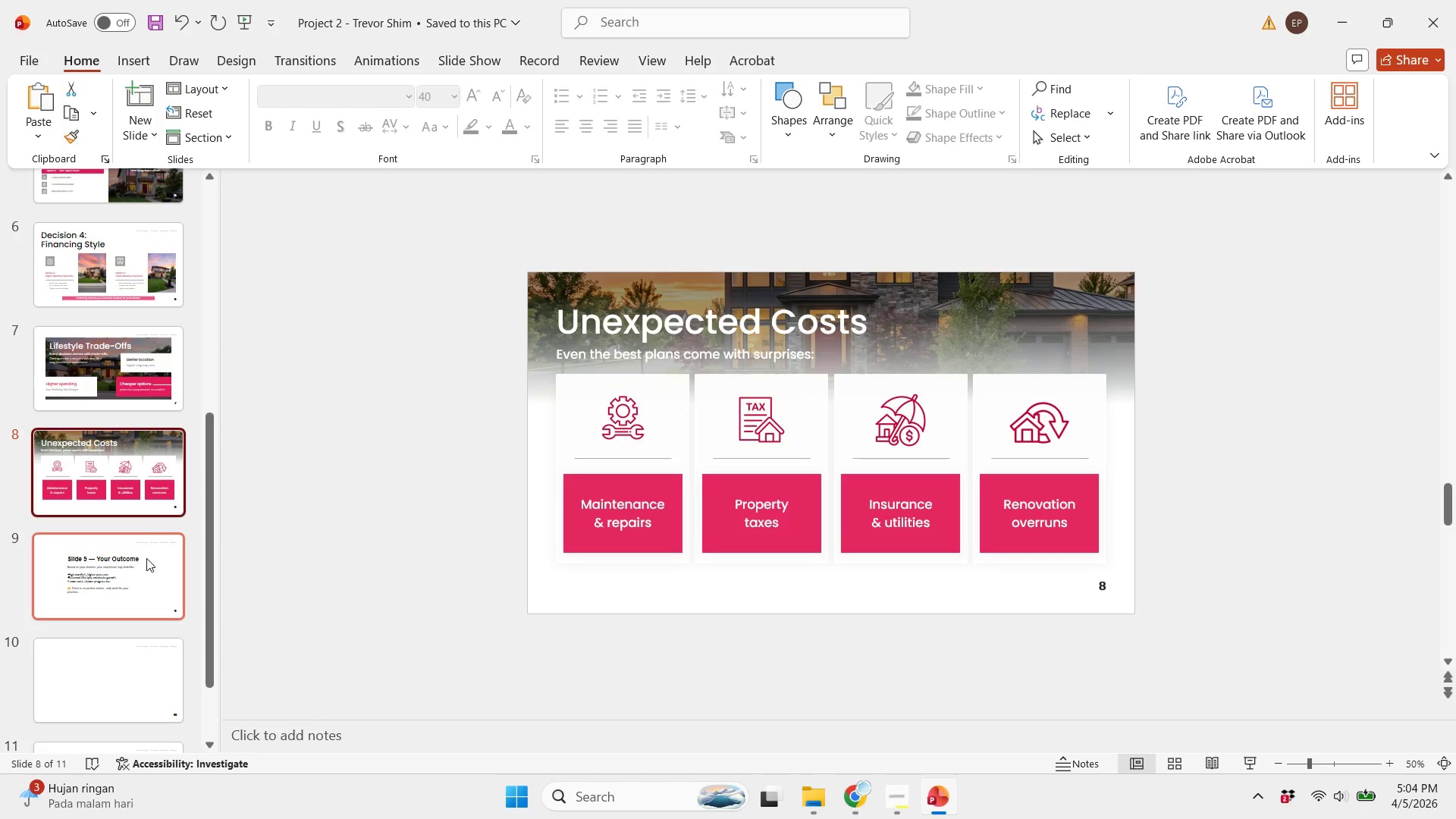 
left_click([146, 558])
 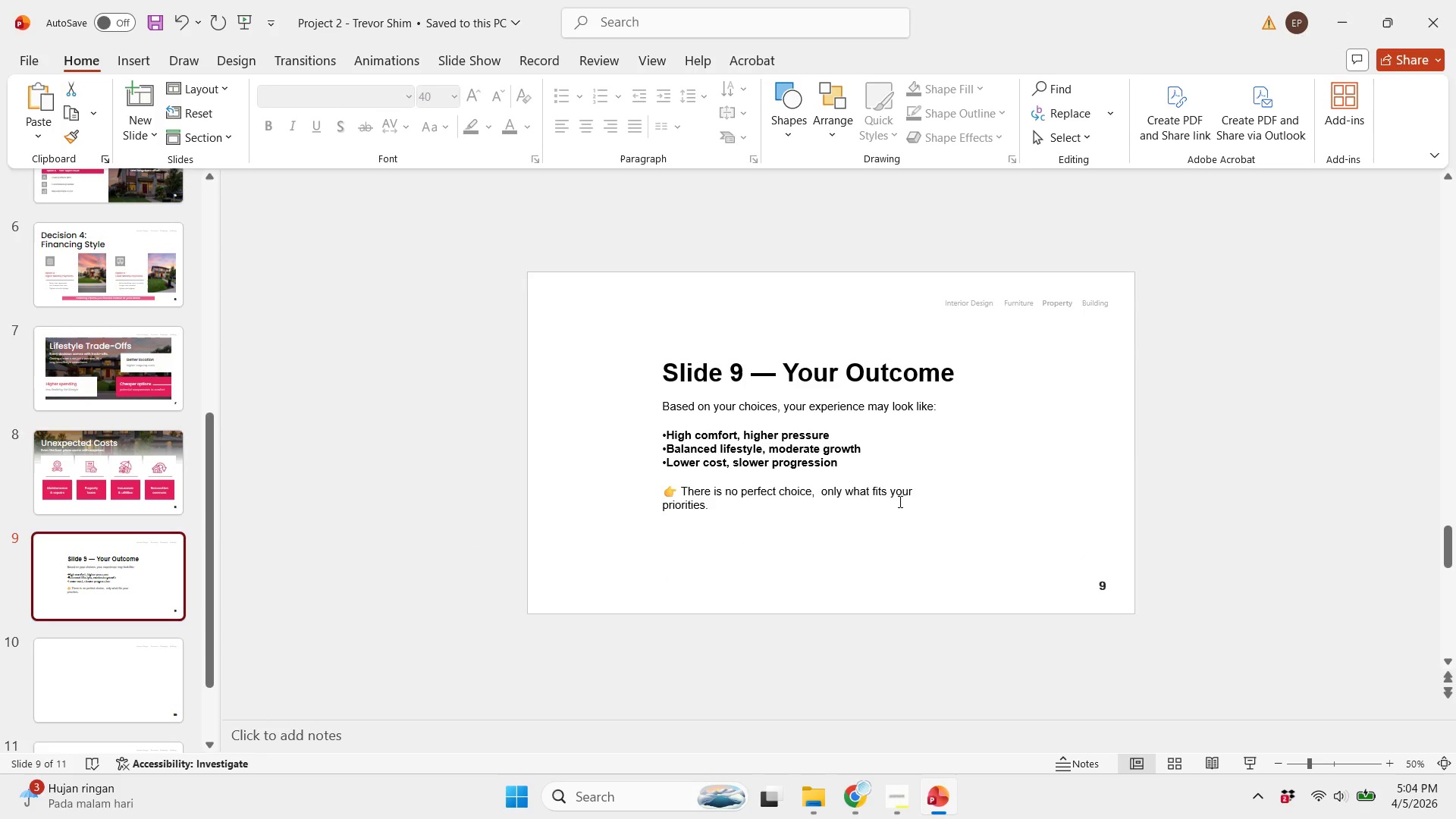 
key(Control+ControlLeft)
 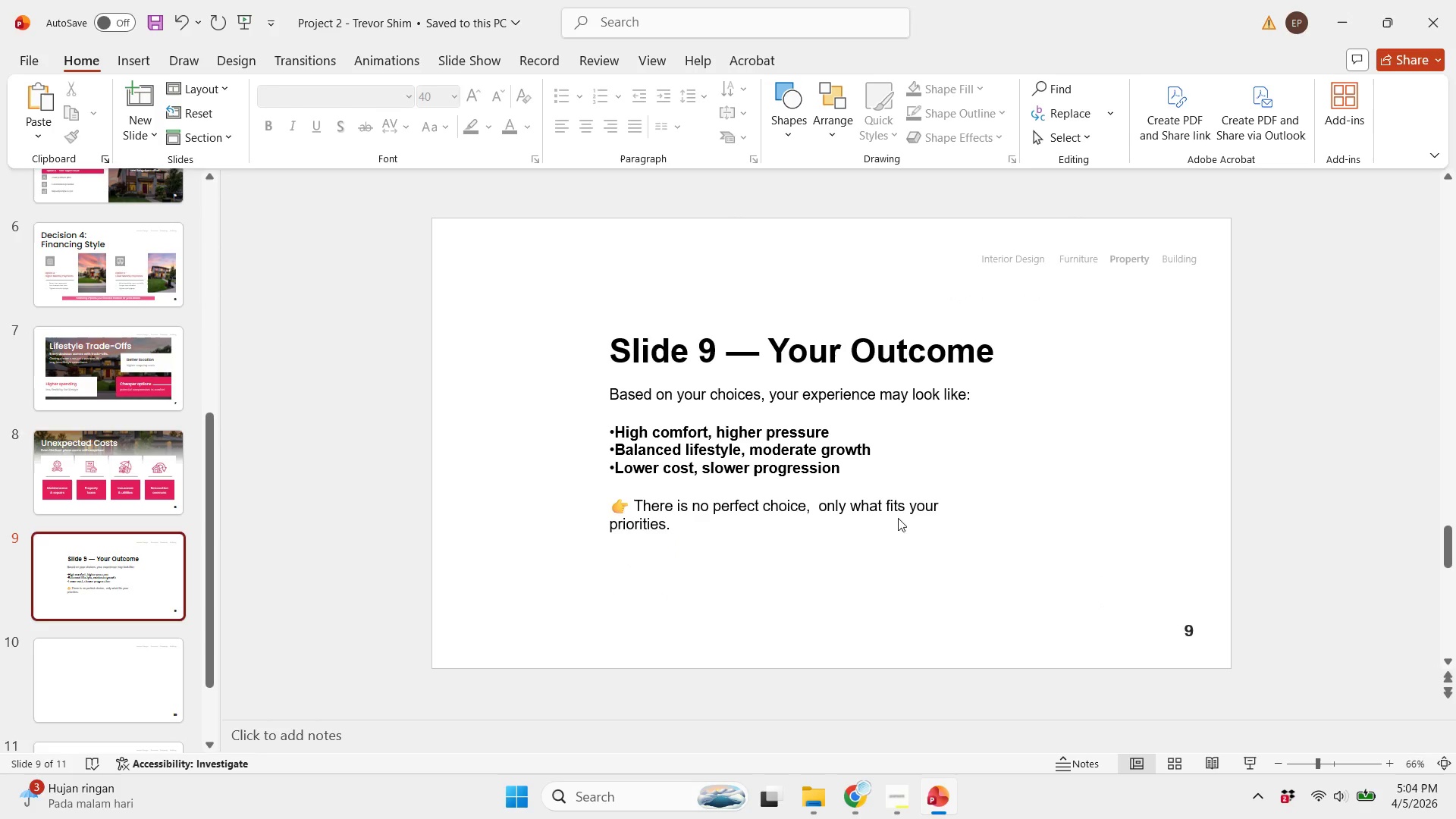 
scroll: coordinate [898, 518], scroll_direction: up, amount: 1.0
 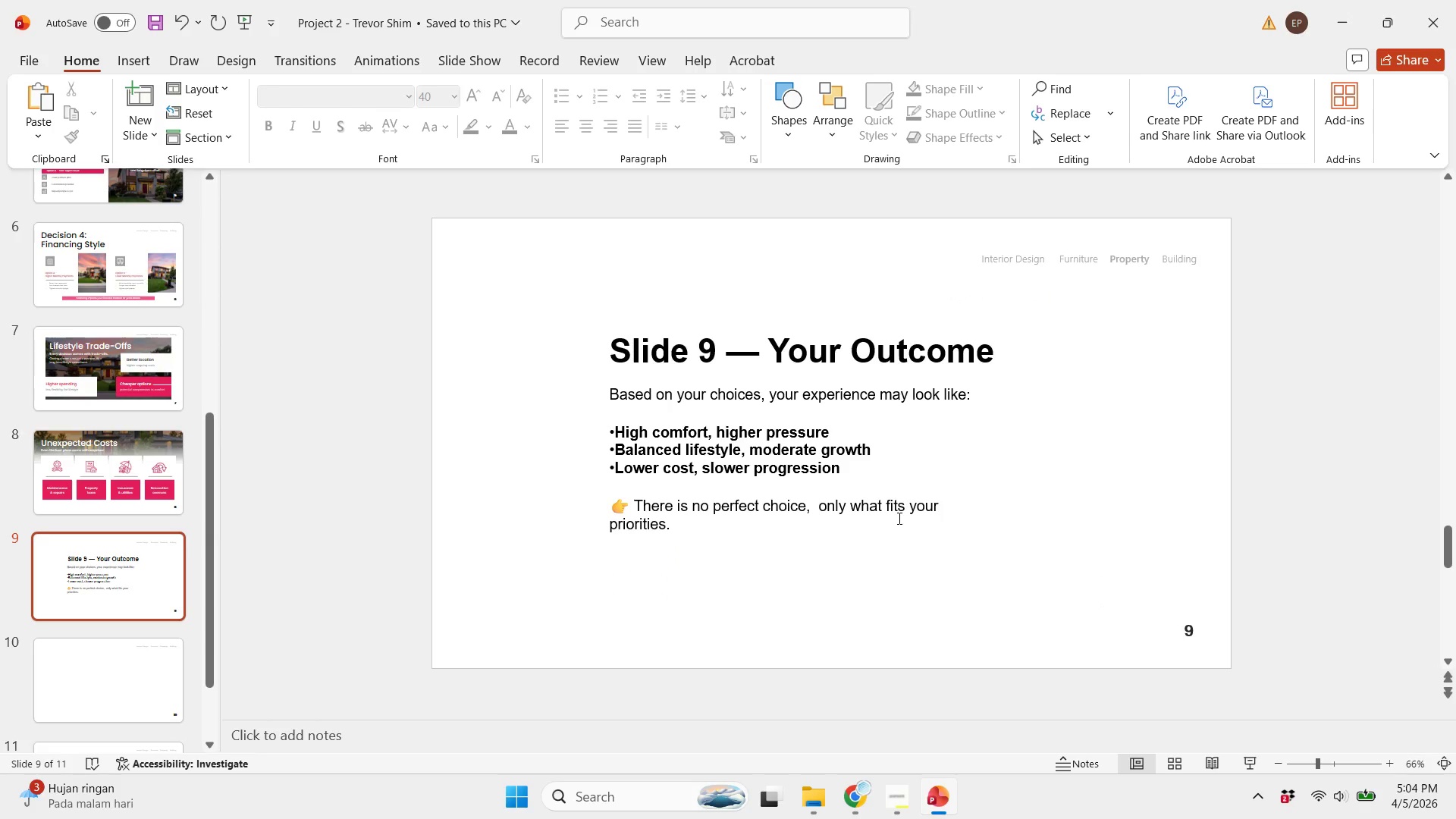 
hold_key(key=ControlLeft, duration=0.33)
 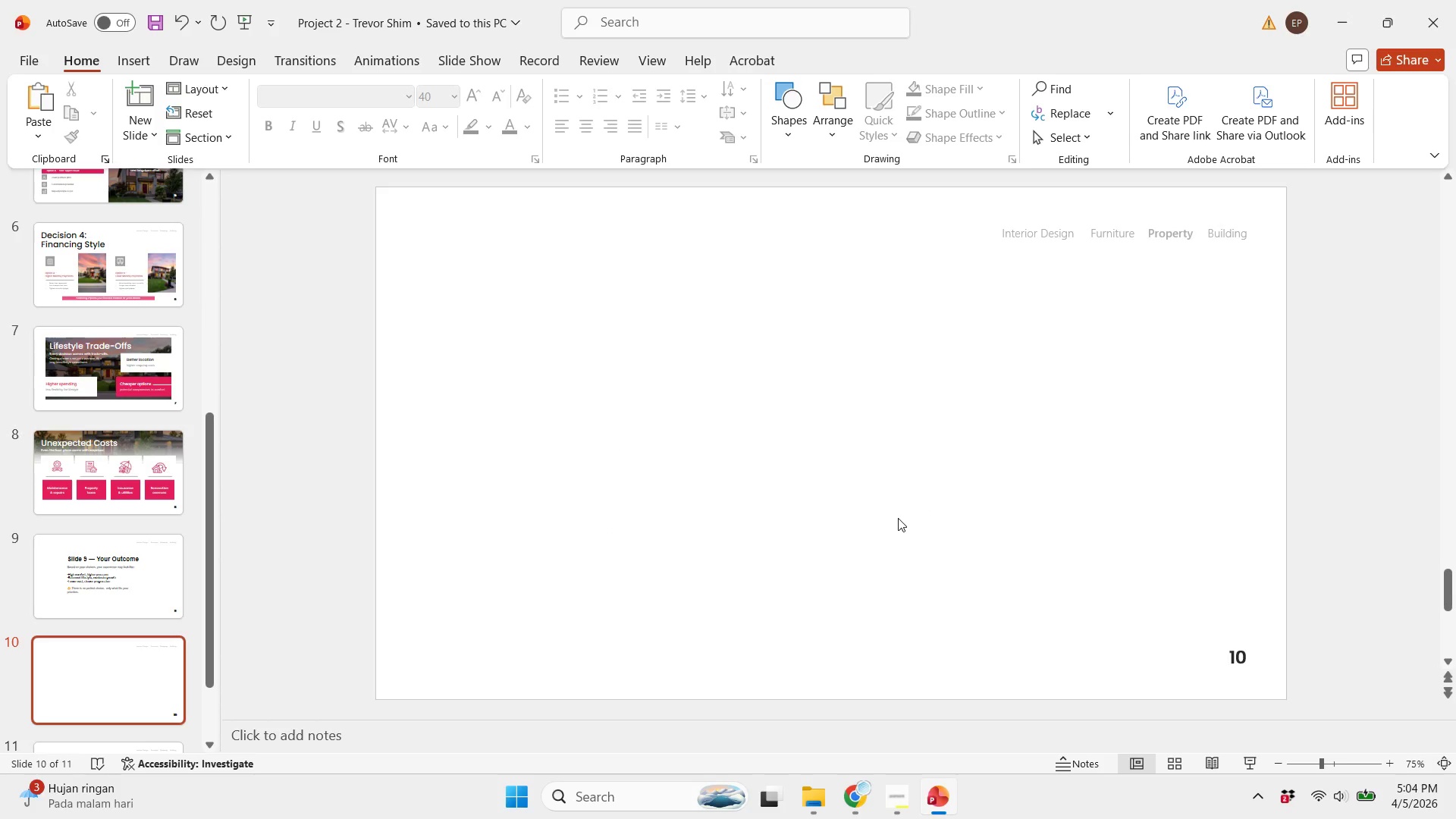 
key(Control+ControlLeft)
 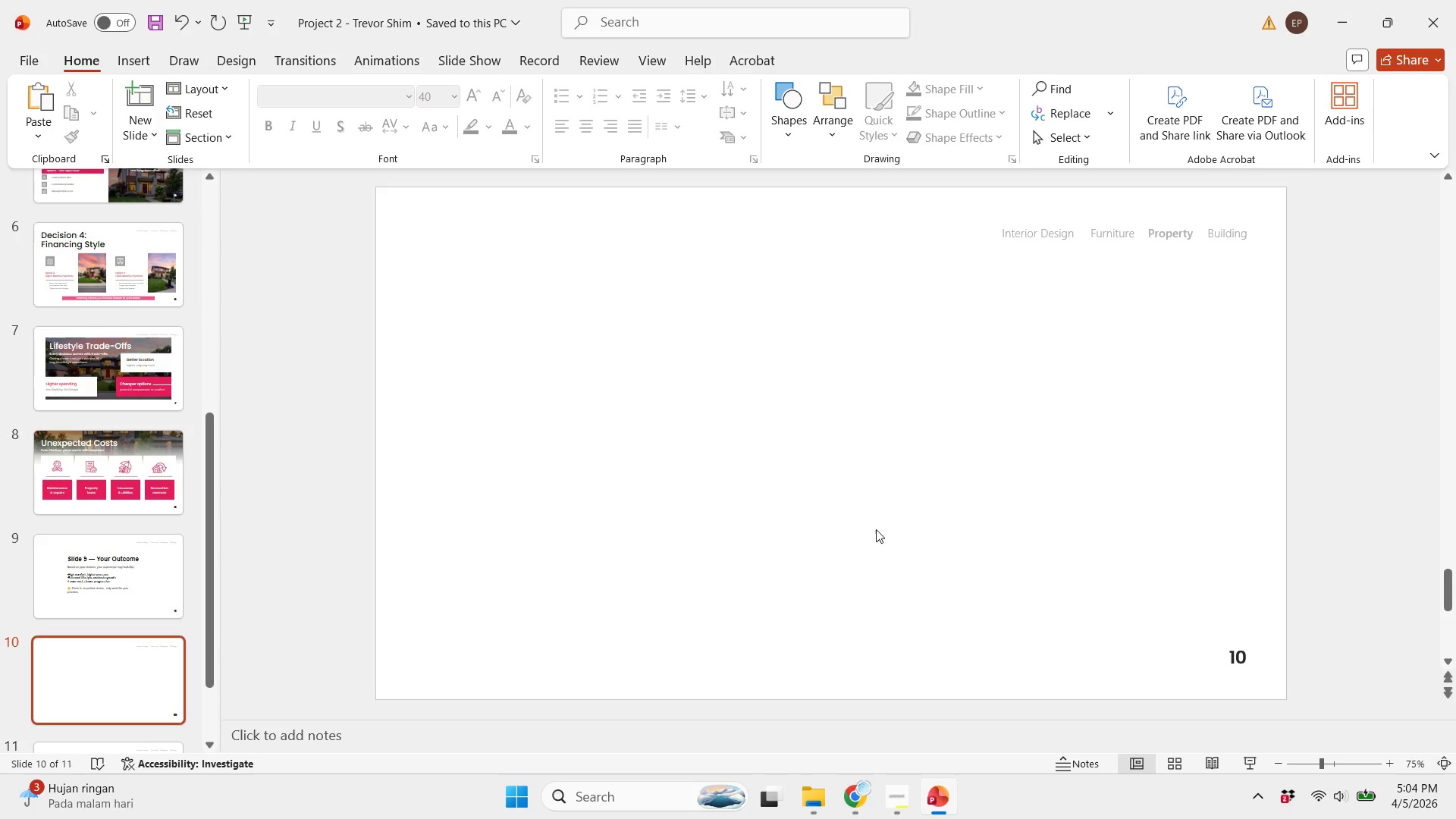 
scroll: coordinate [898, 518], scroll_direction: none, amount: 0.0
 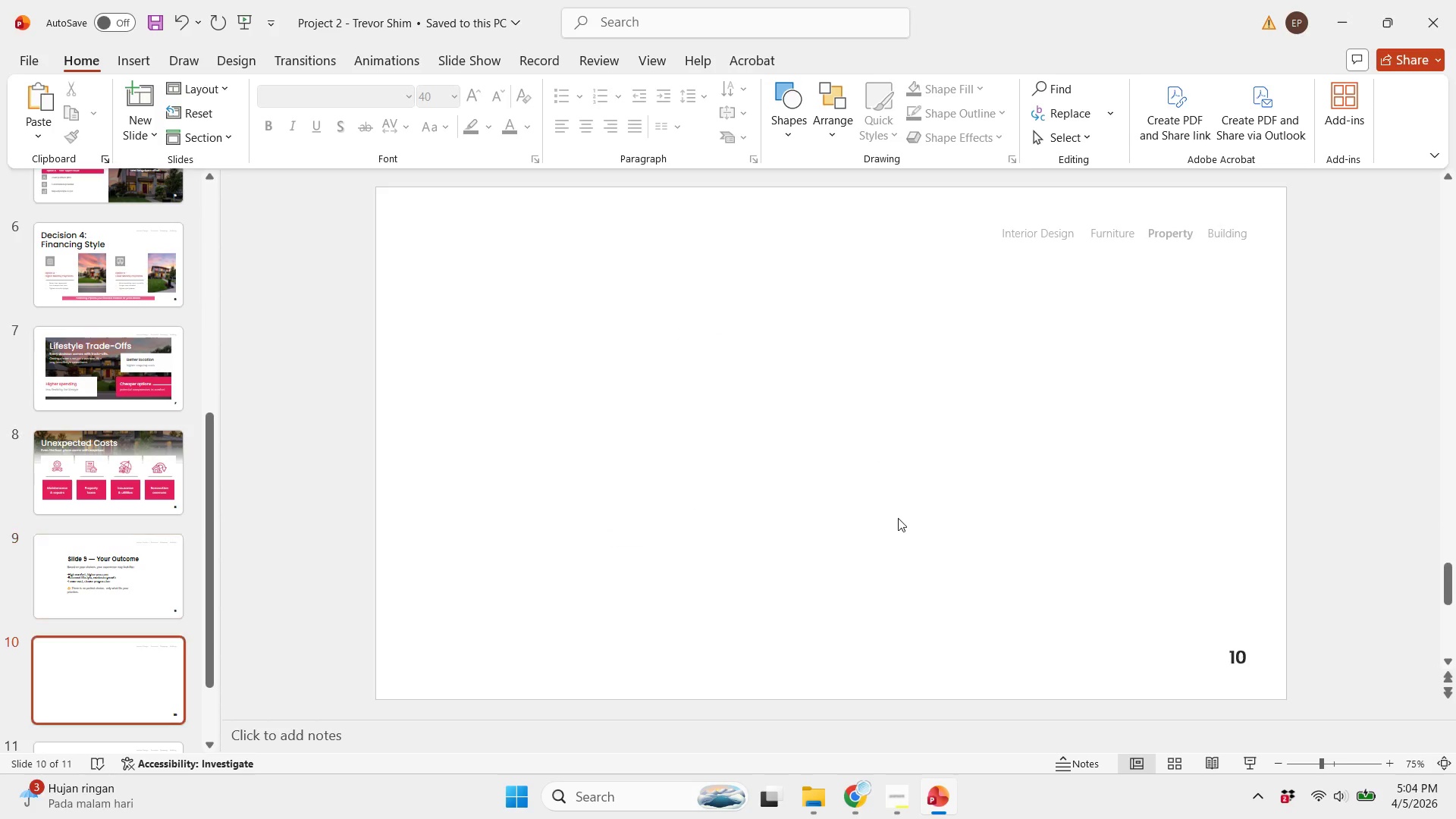 
key(Control+ControlLeft)
 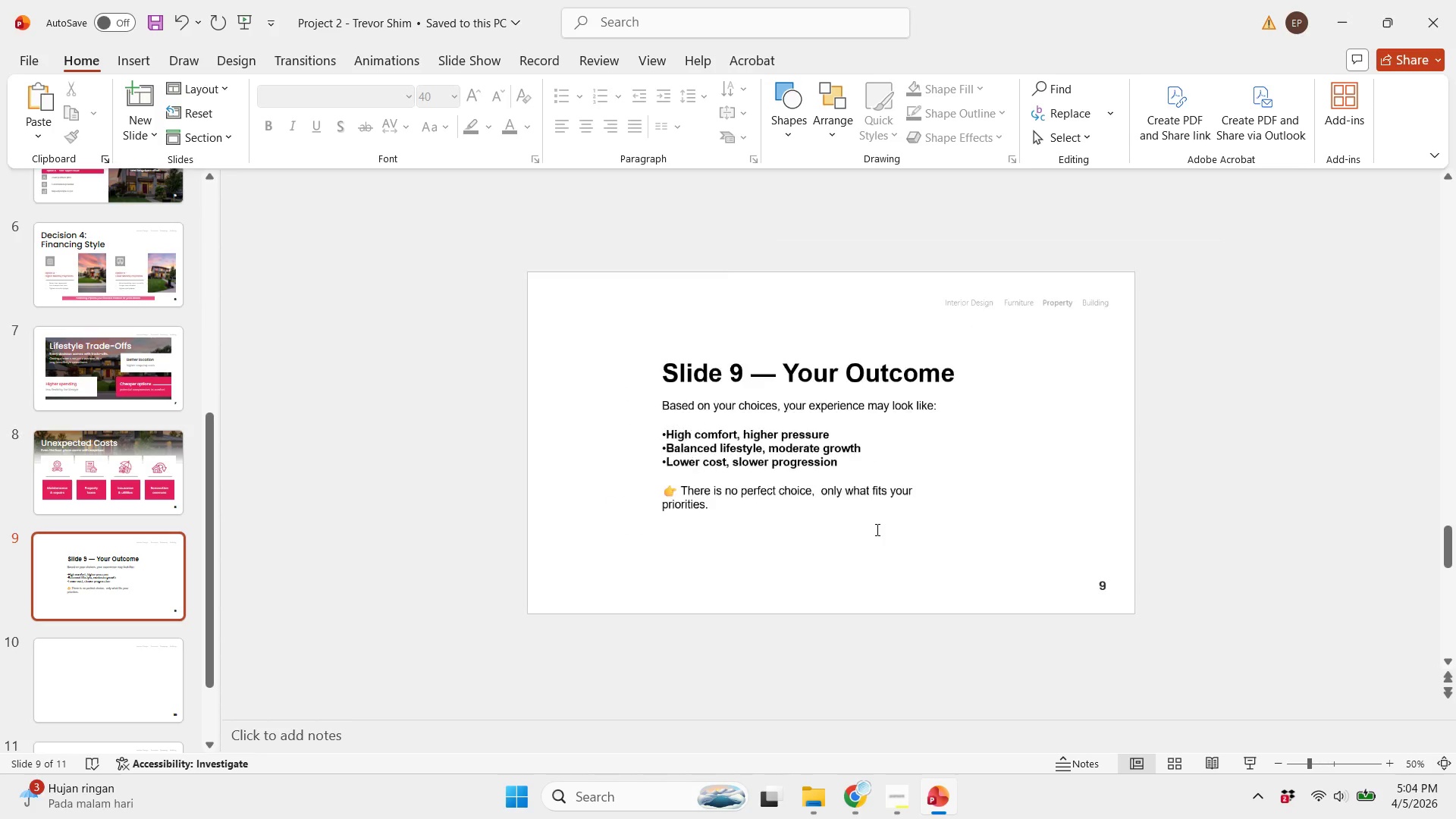 
scroll: coordinate [876, 529], scroll_direction: up, amount: 1.0
 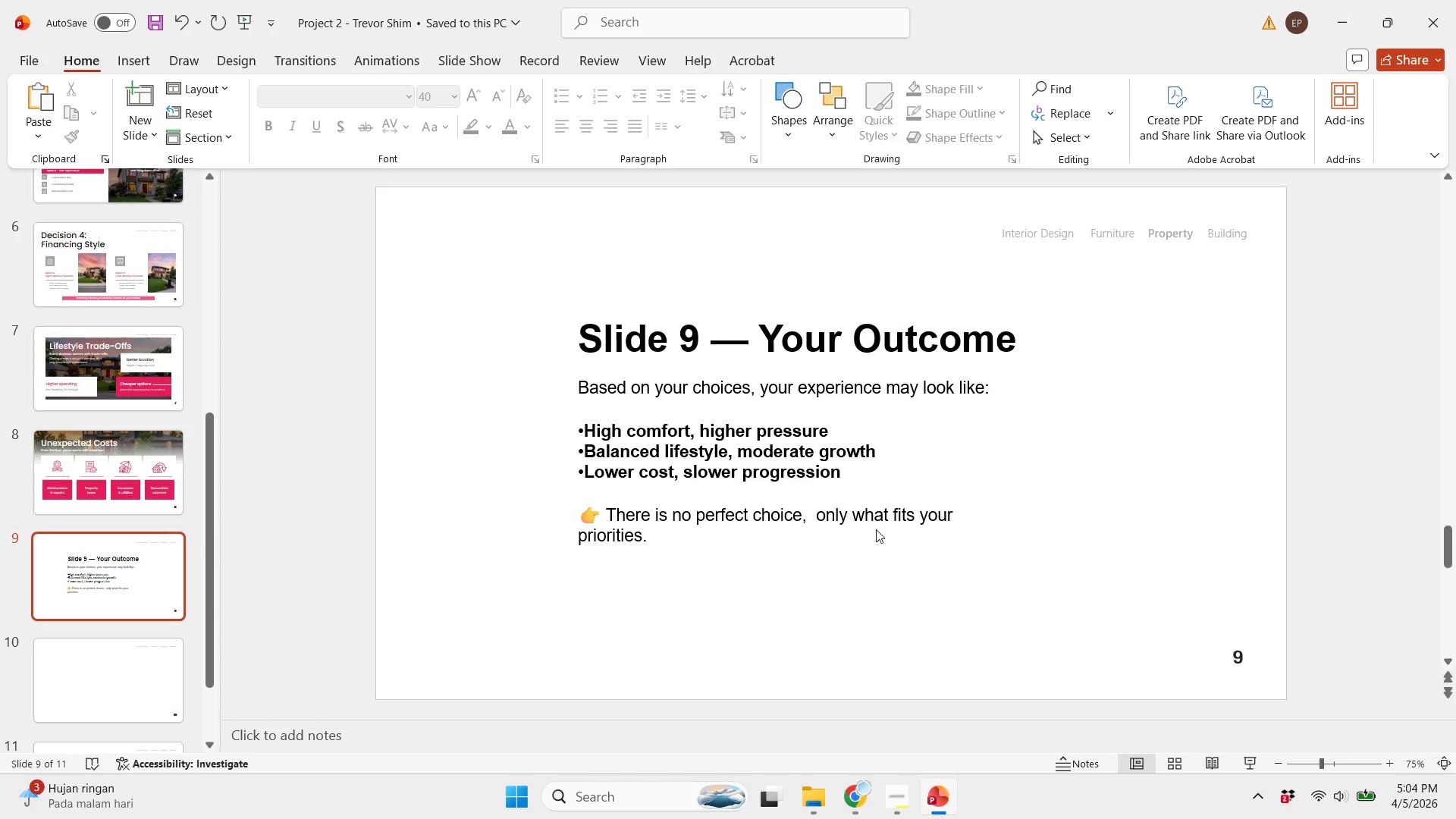 
key(Control+ControlLeft)
 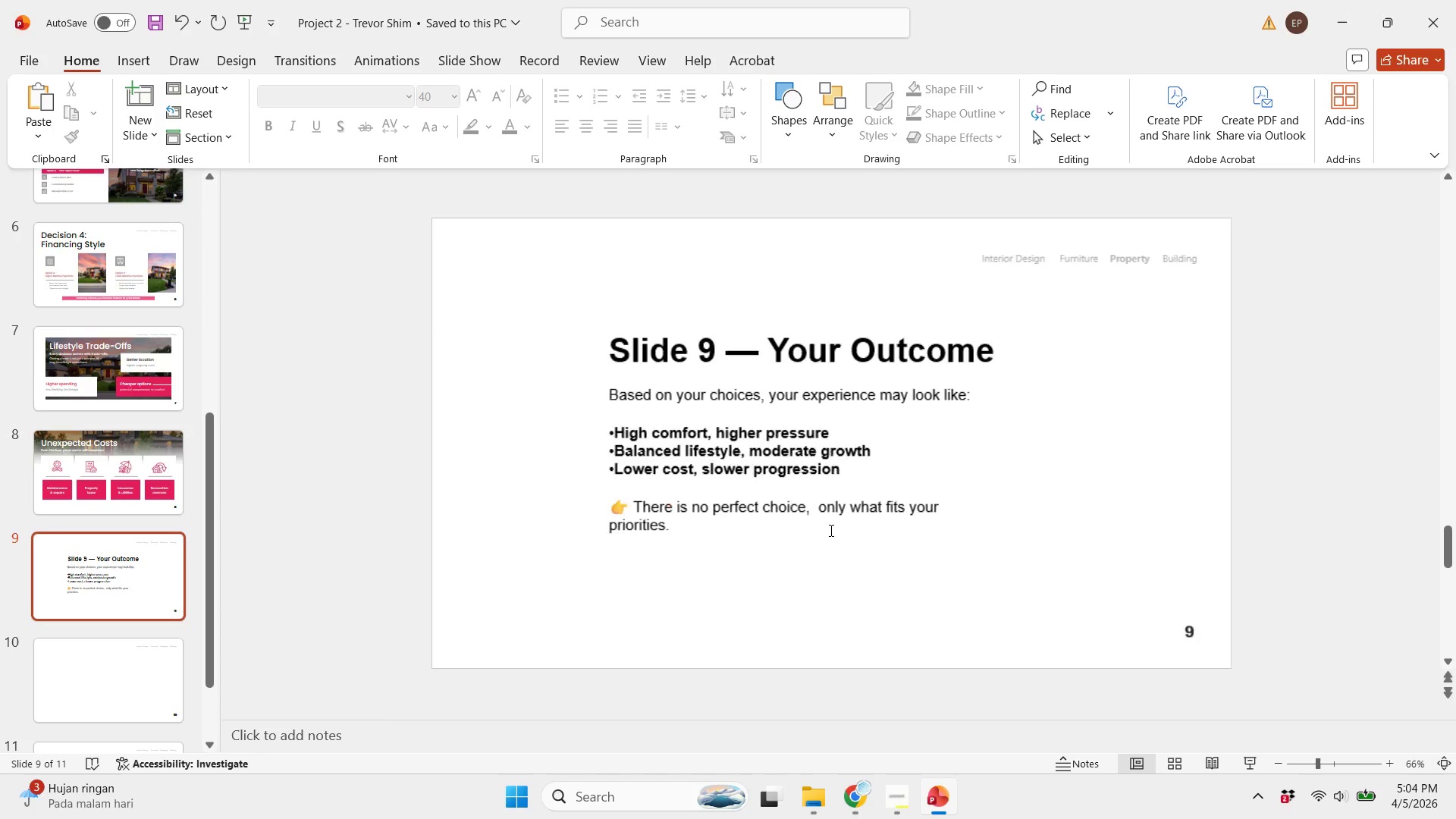 
scroll: coordinate [876, 529], scroll_direction: down, amount: 2.0
 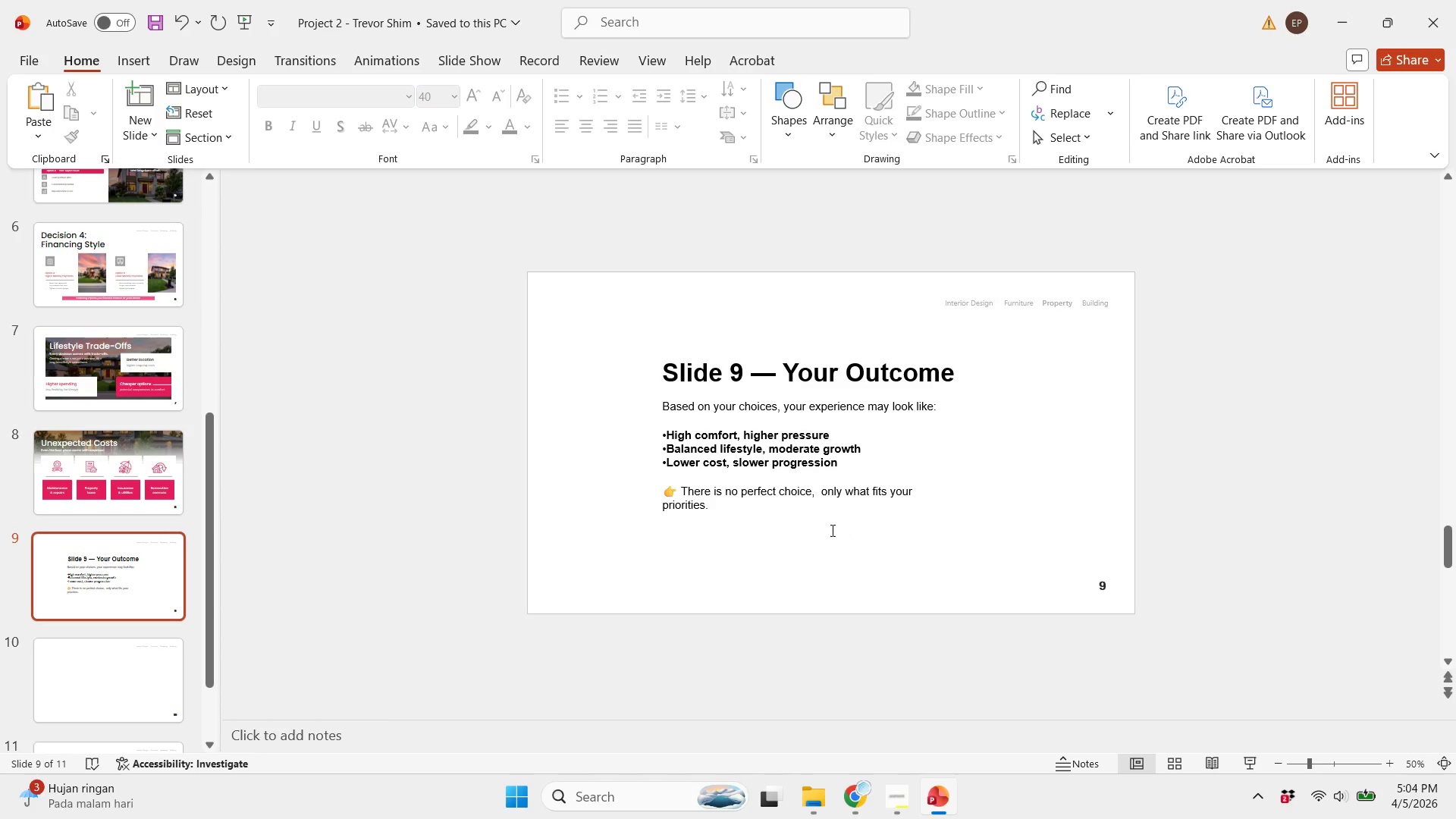 
scroll: coordinate [830, 530], scroll_direction: up, amount: 1.0
 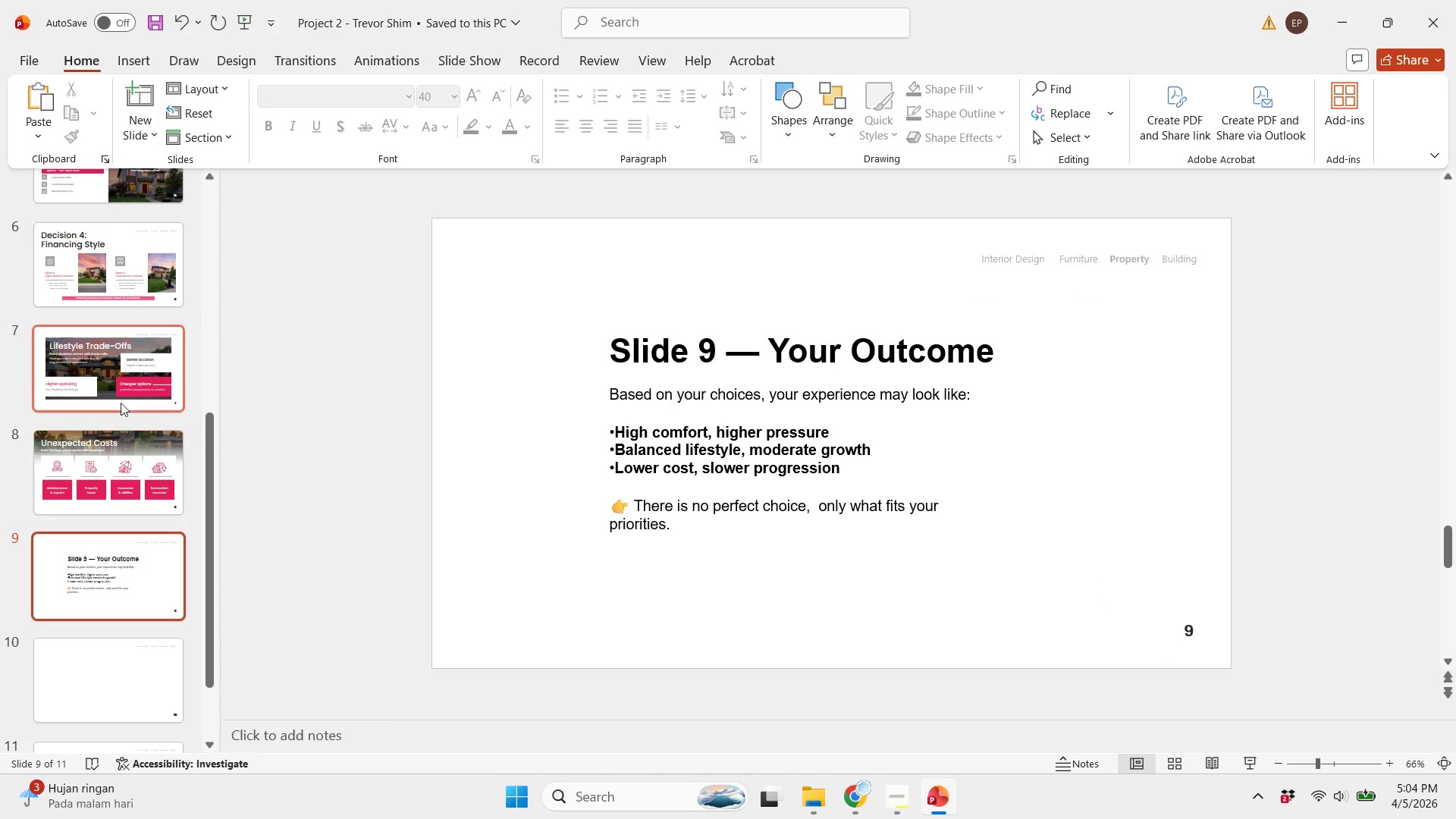 
left_click([119, 388])
 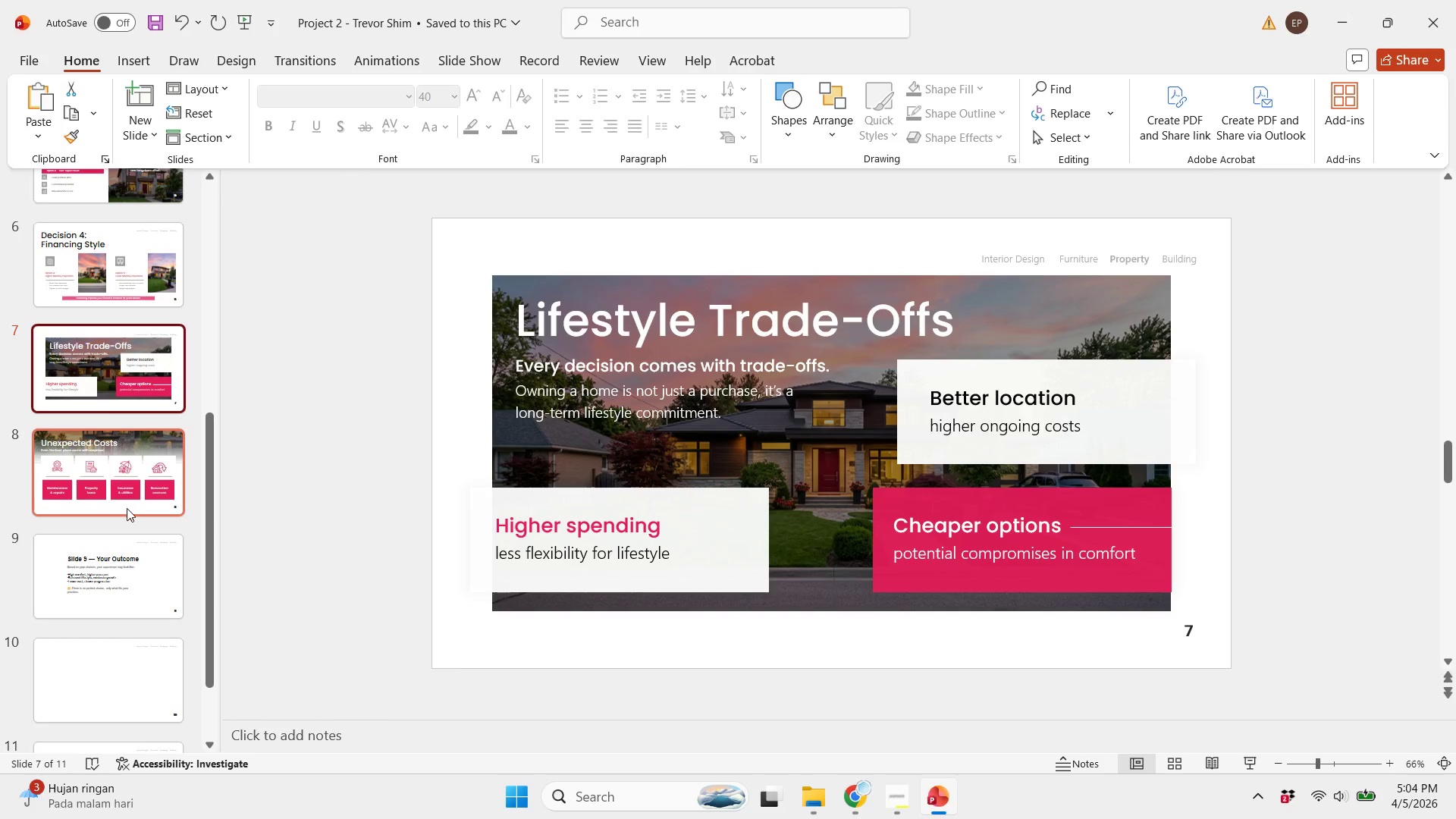 
scroll: coordinate [127, 508], scroll_direction: up, amount: 2.0
 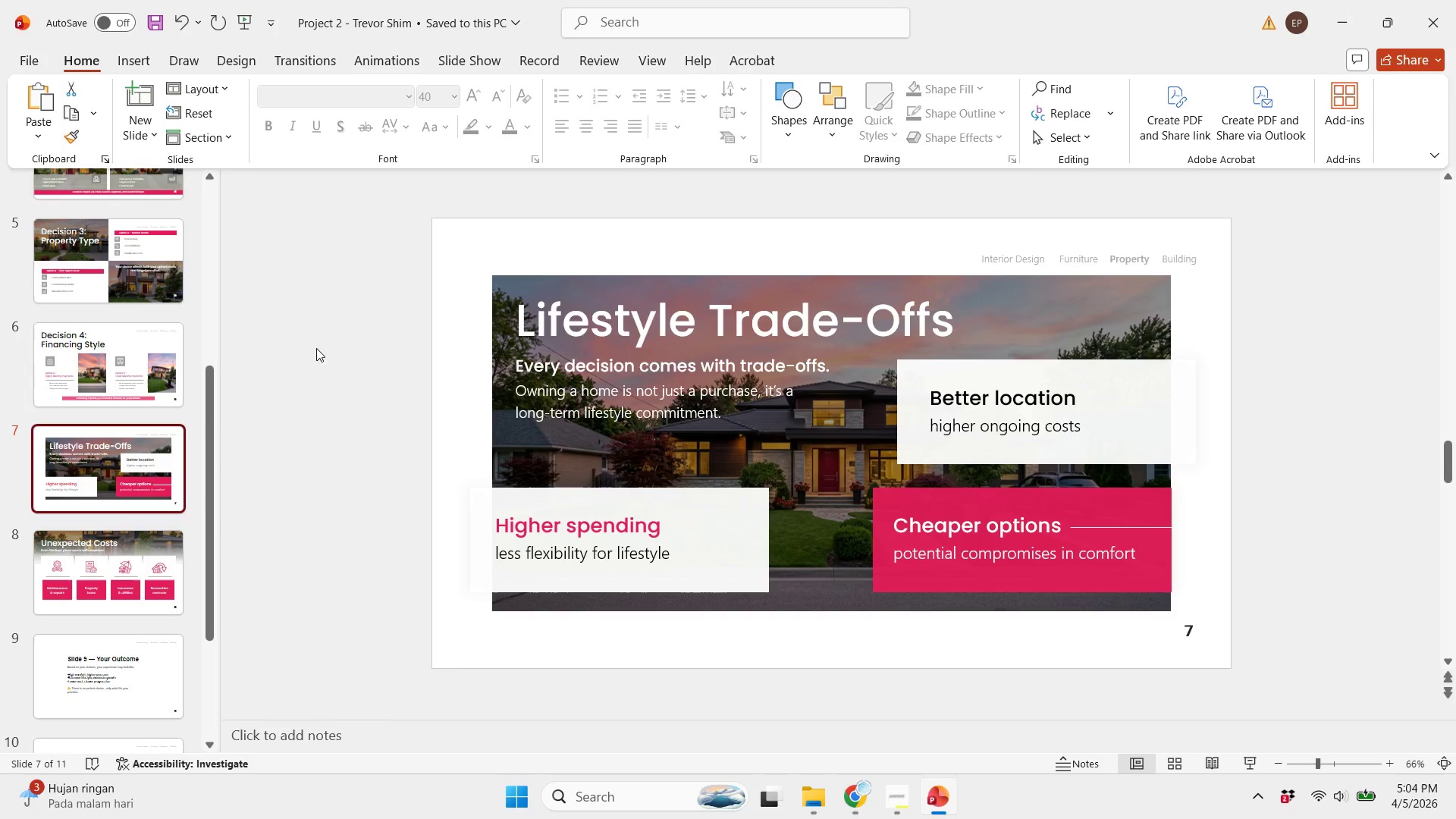 
left_click([90, 385])
 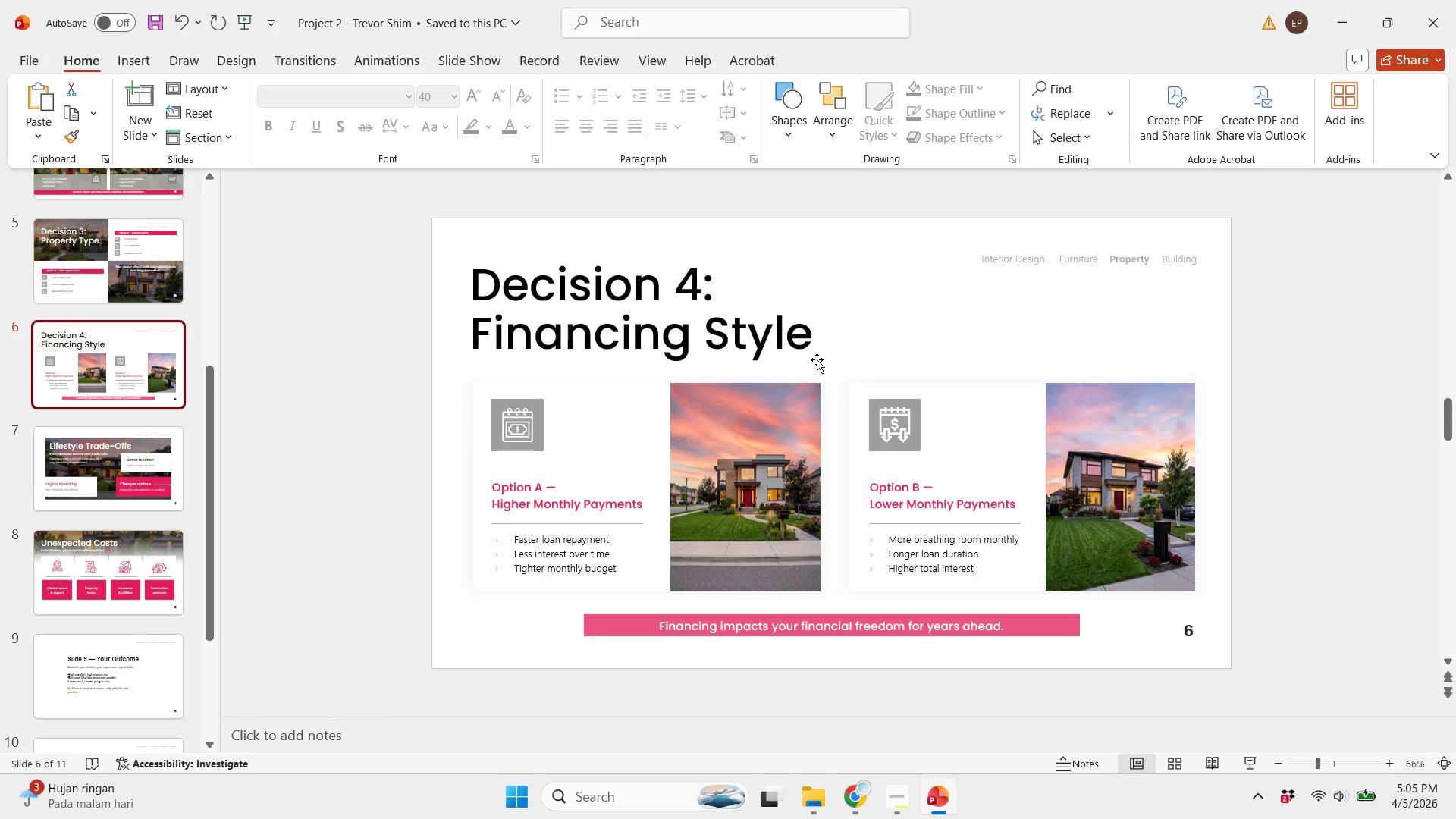 
left_click([817, 359])
 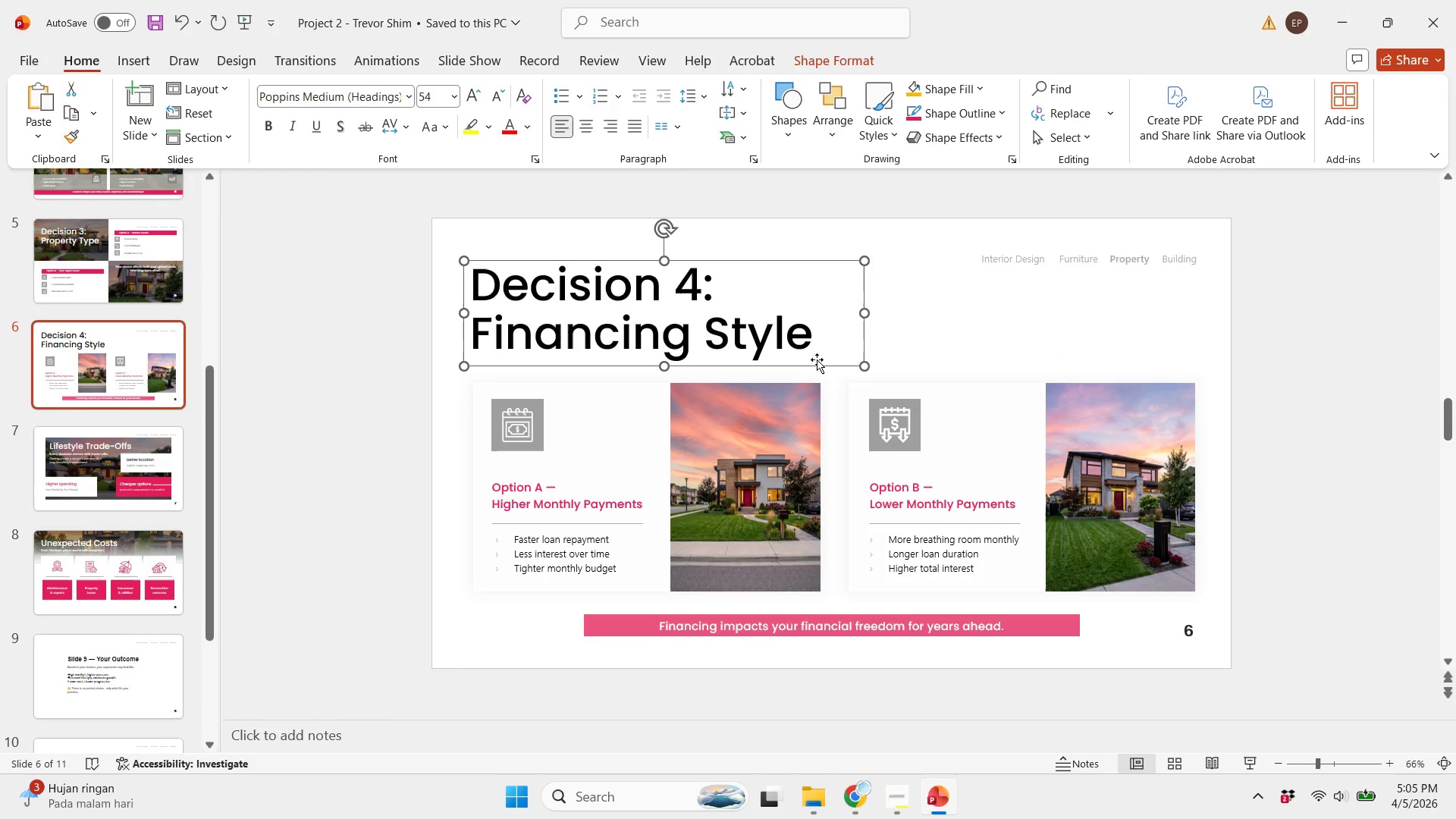 
key(Control+C)
 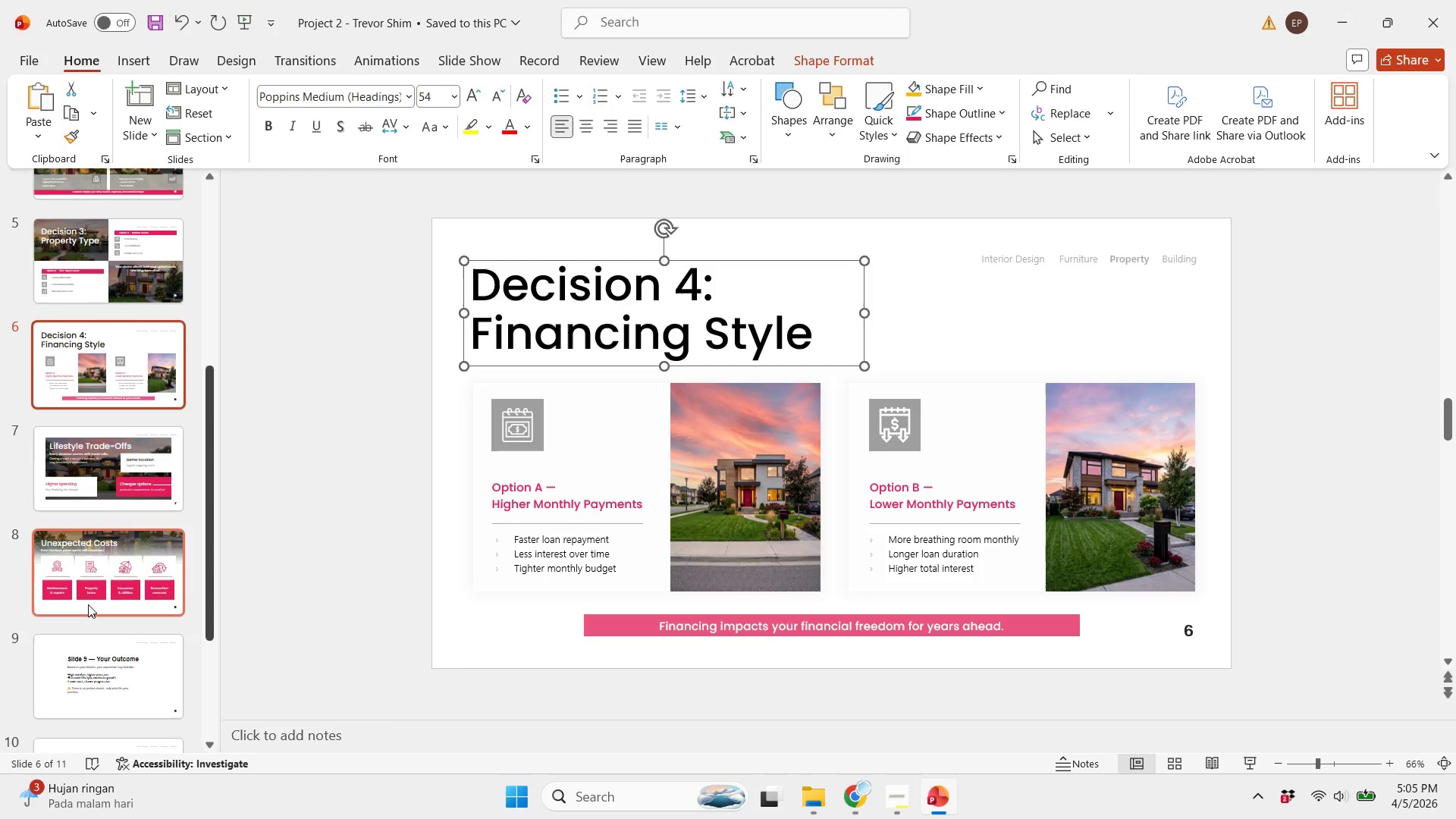 
left_click([115, 584])
 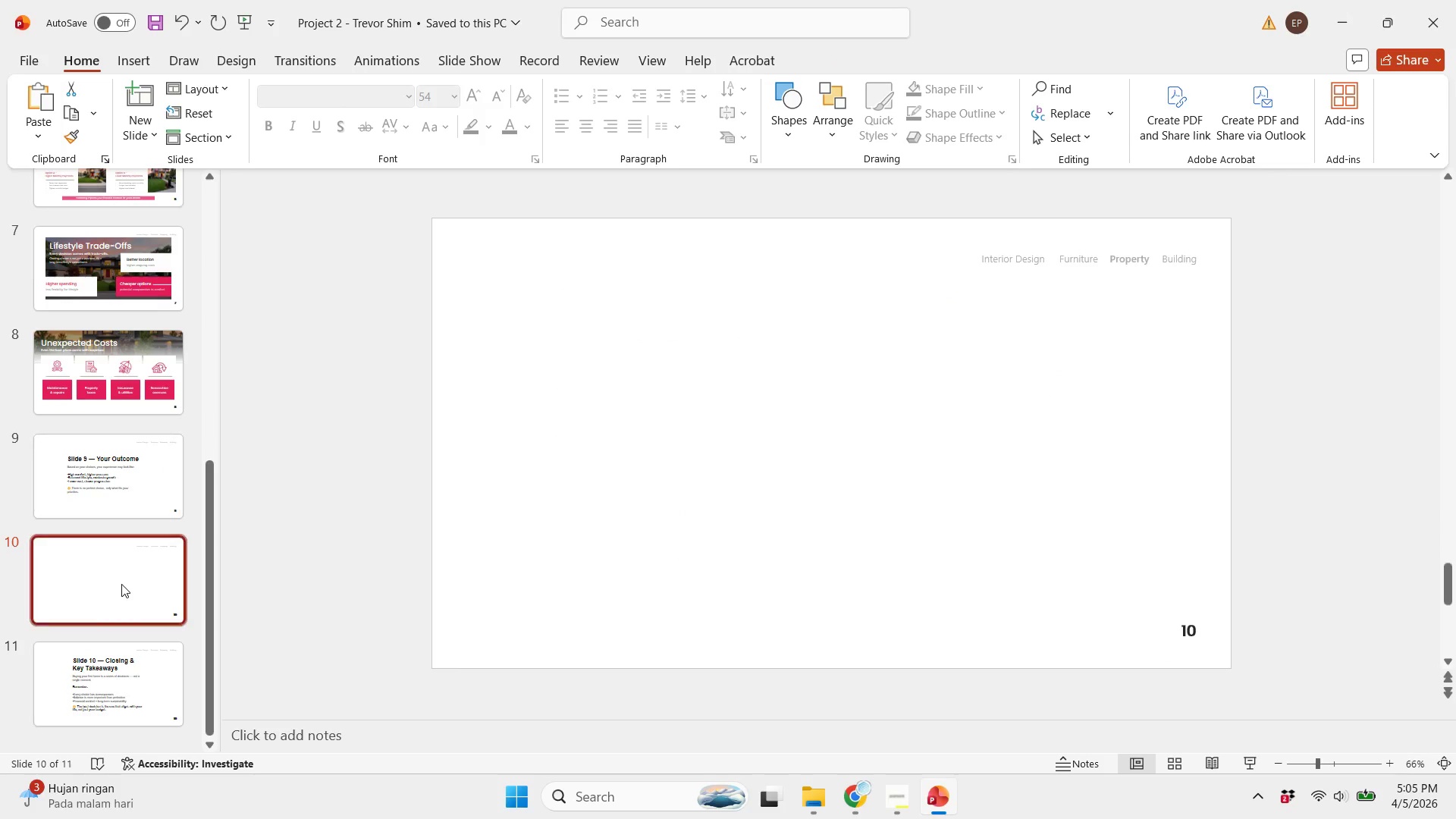 
scroll: coordinate [94, 605], scroll_direction: down, amount: 4.0
 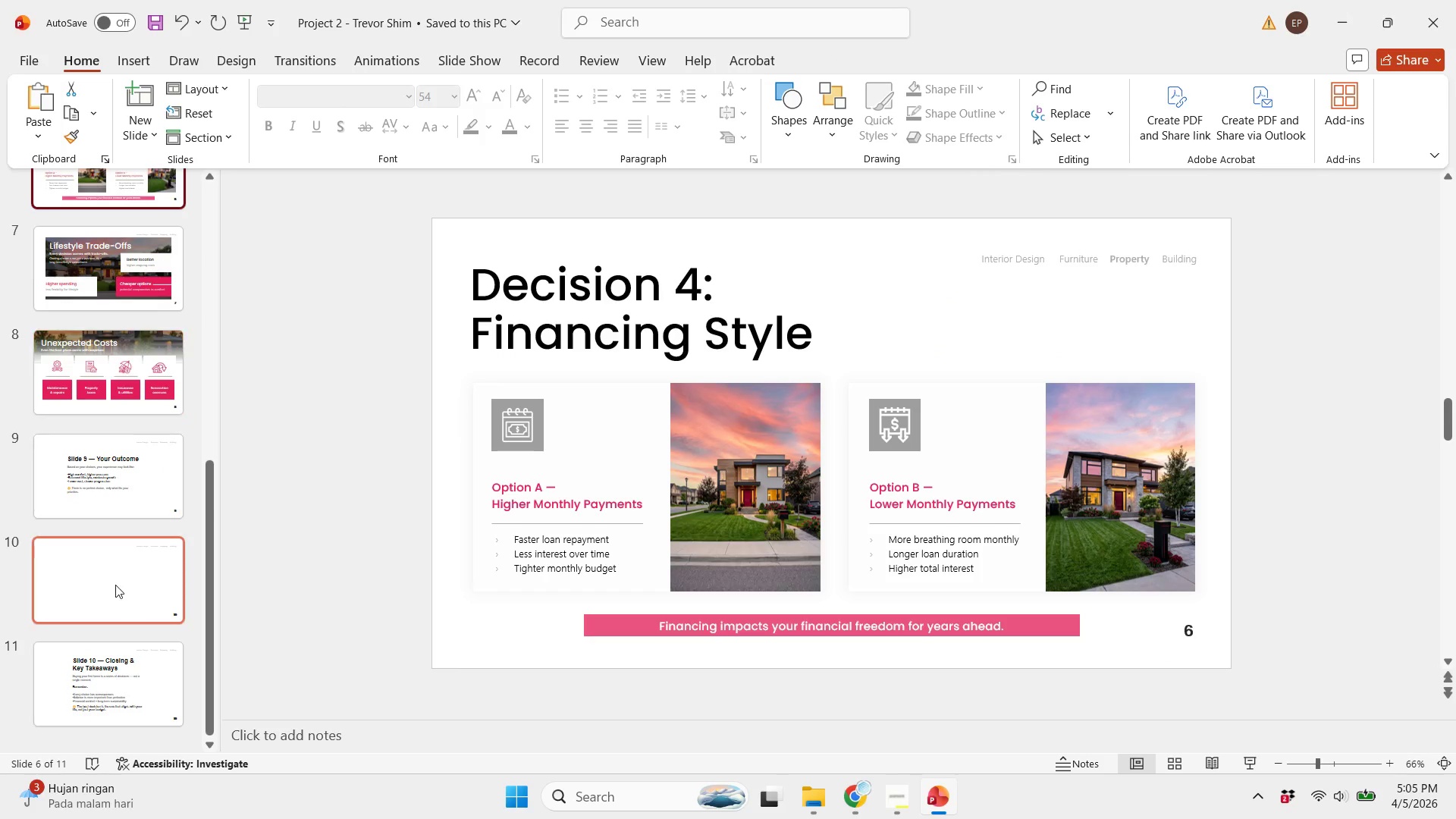 
key(Control+V)
 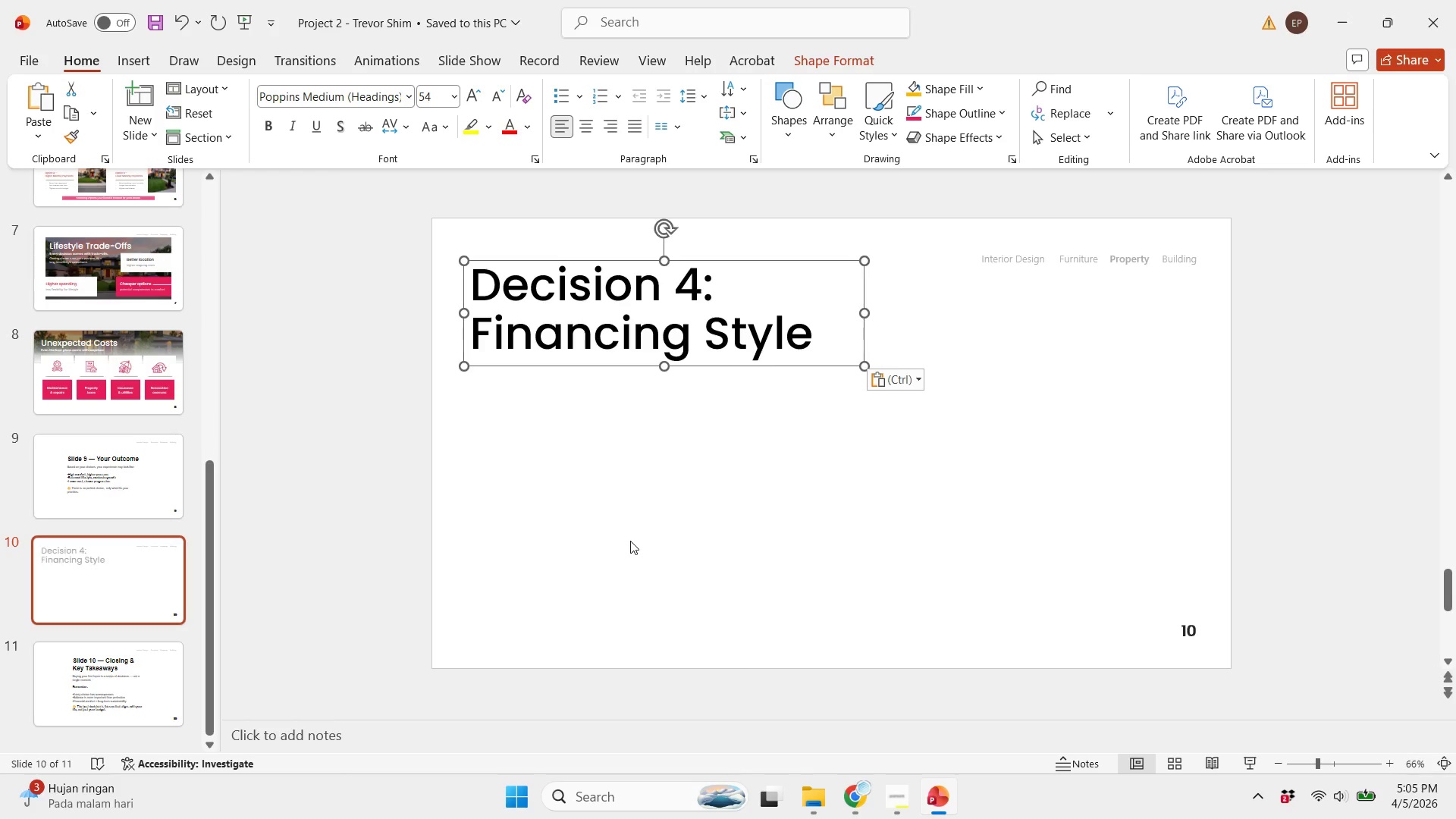 
left_click([630, 541])
 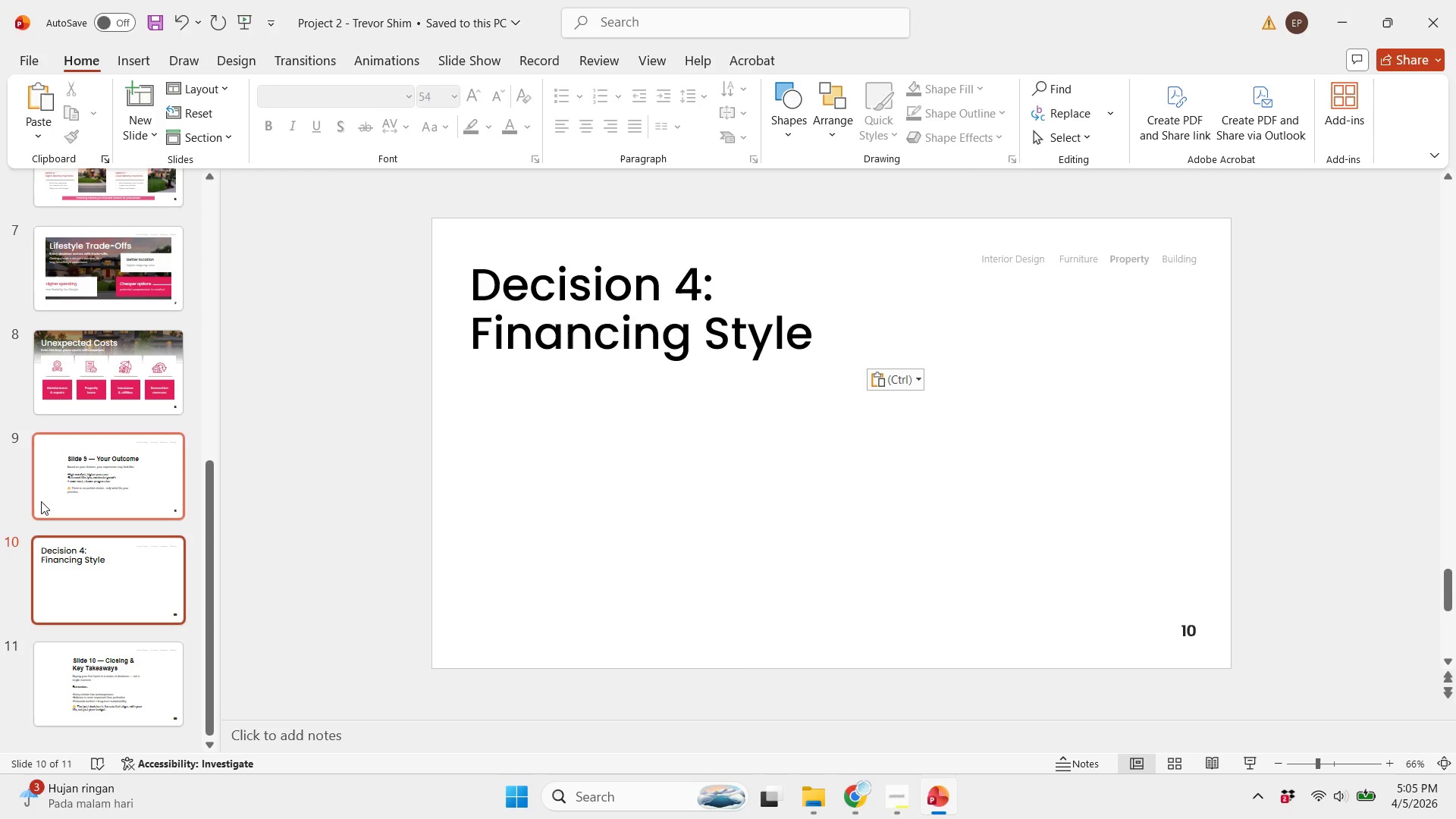 
left_click([83, 384])
 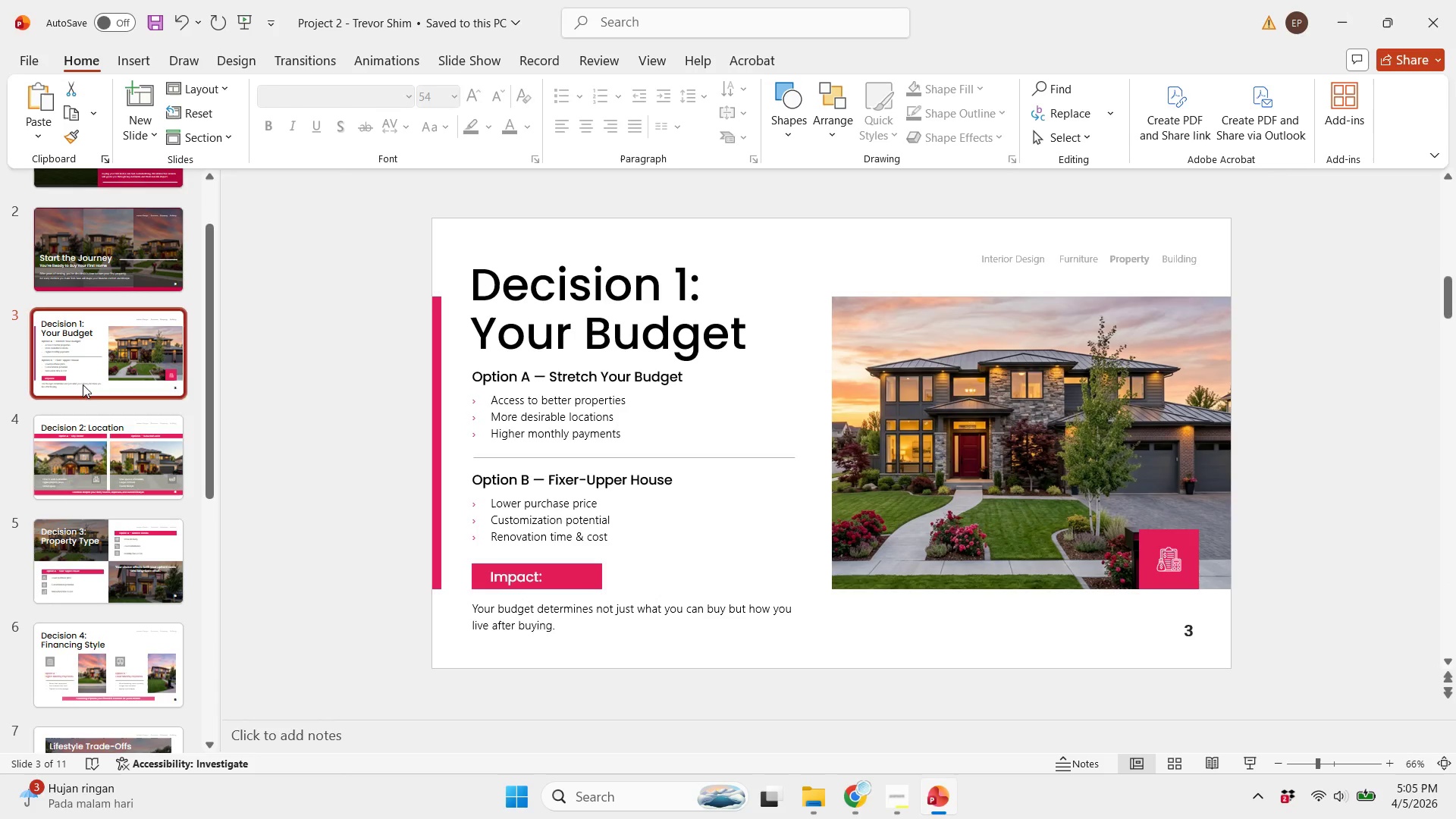 
scroll: coordinate [146, 544], scroll_direction: up, amount: 10.0
 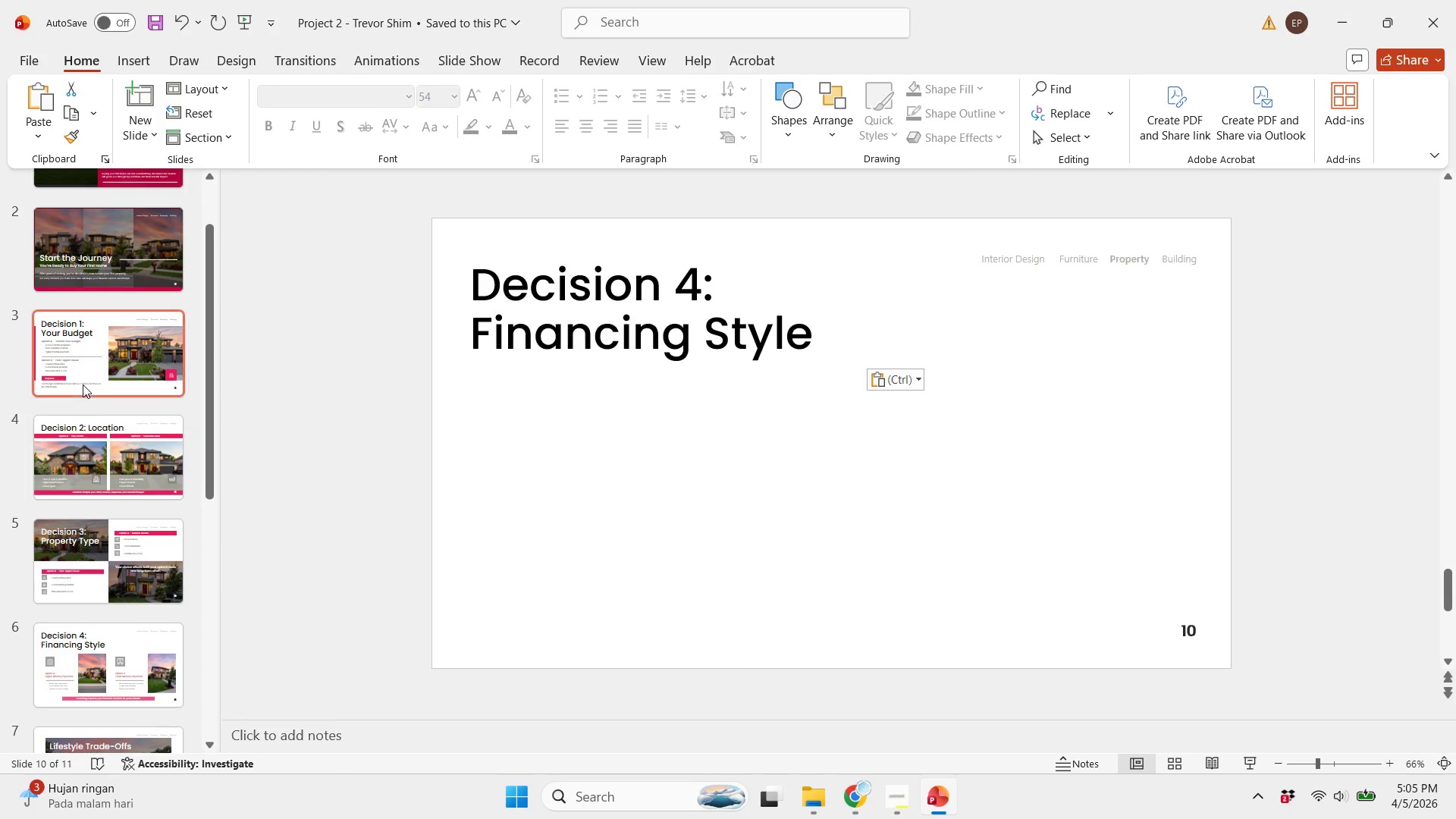 
scroll: coordinate [99, 493], scroll_direction: down, amount: 11.0
 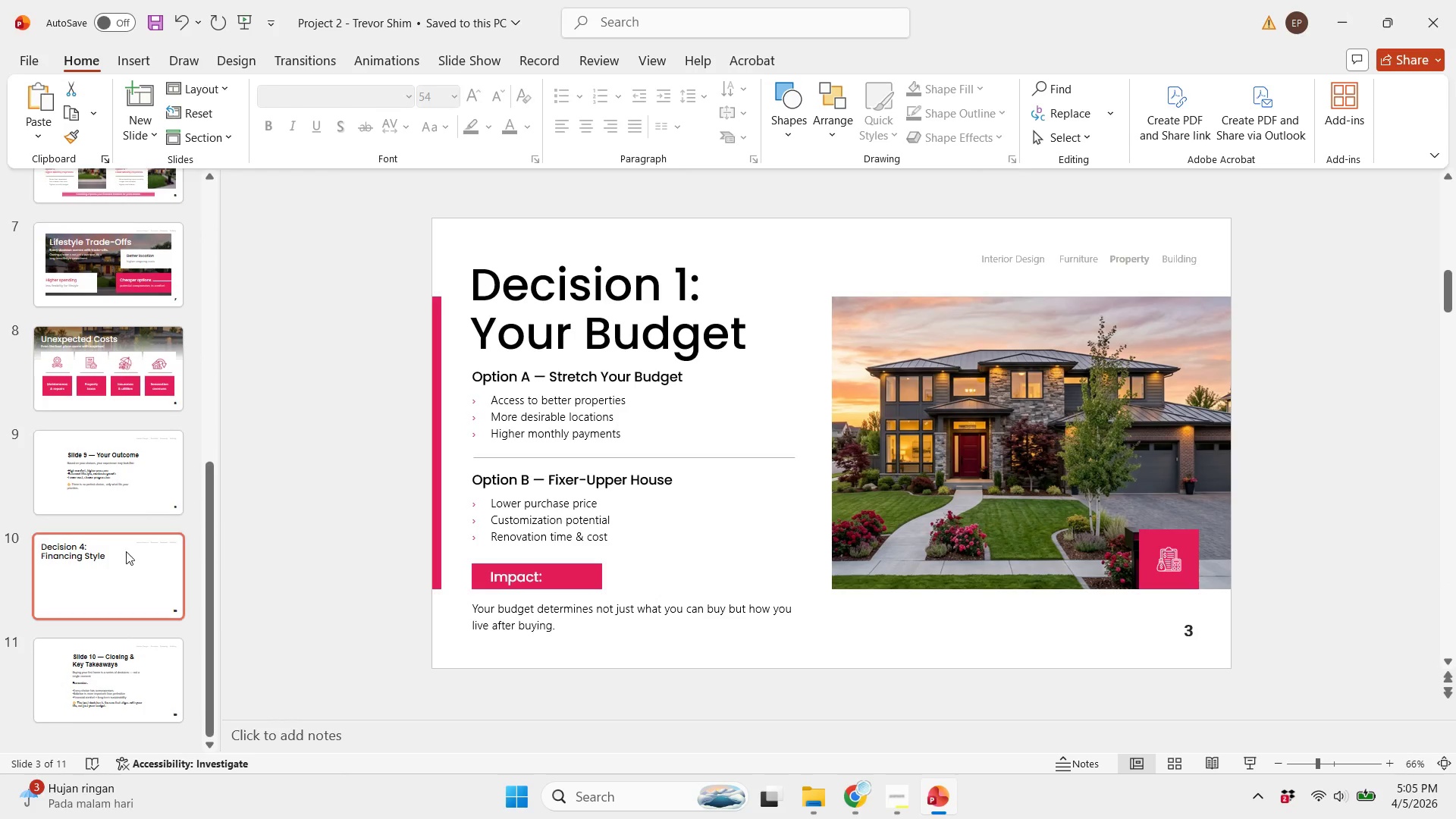 
left_click([122, 566])
 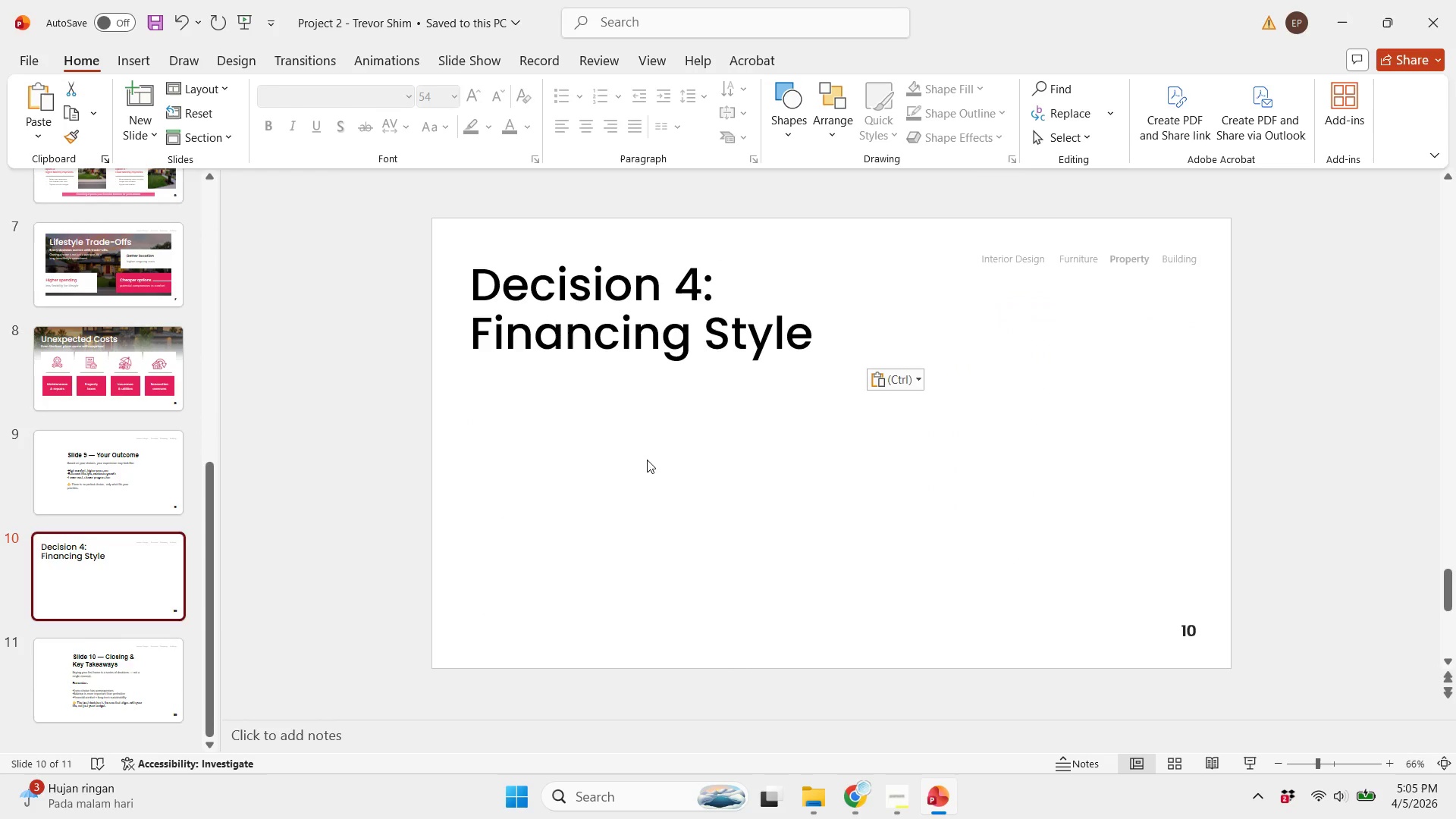 
scroll: coordinate [647, 460], scroll_direction: up, amount: 1.0
 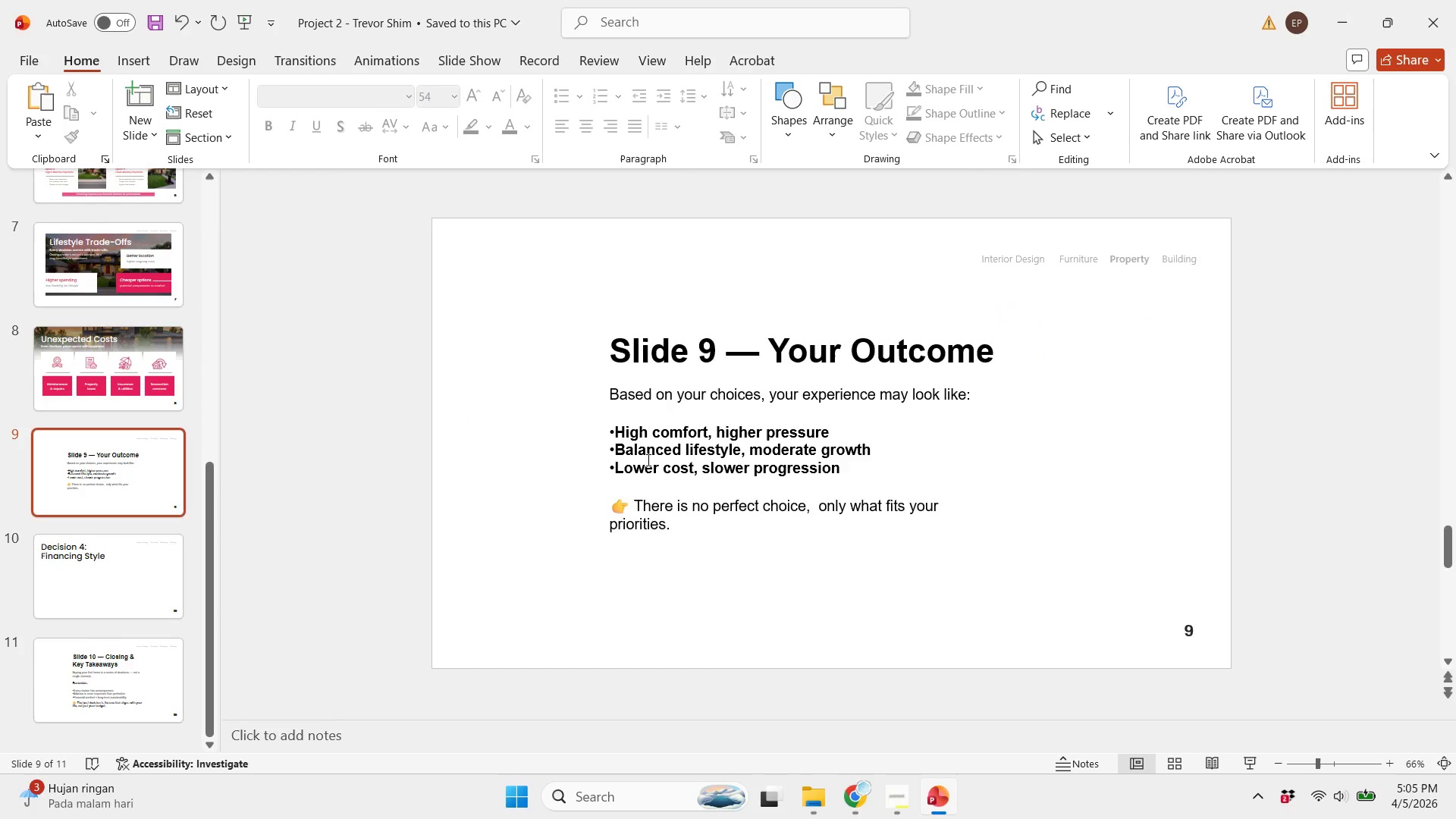 
scroll: coordinate [647, 460], scroll_direction: down, amount: 1.0
 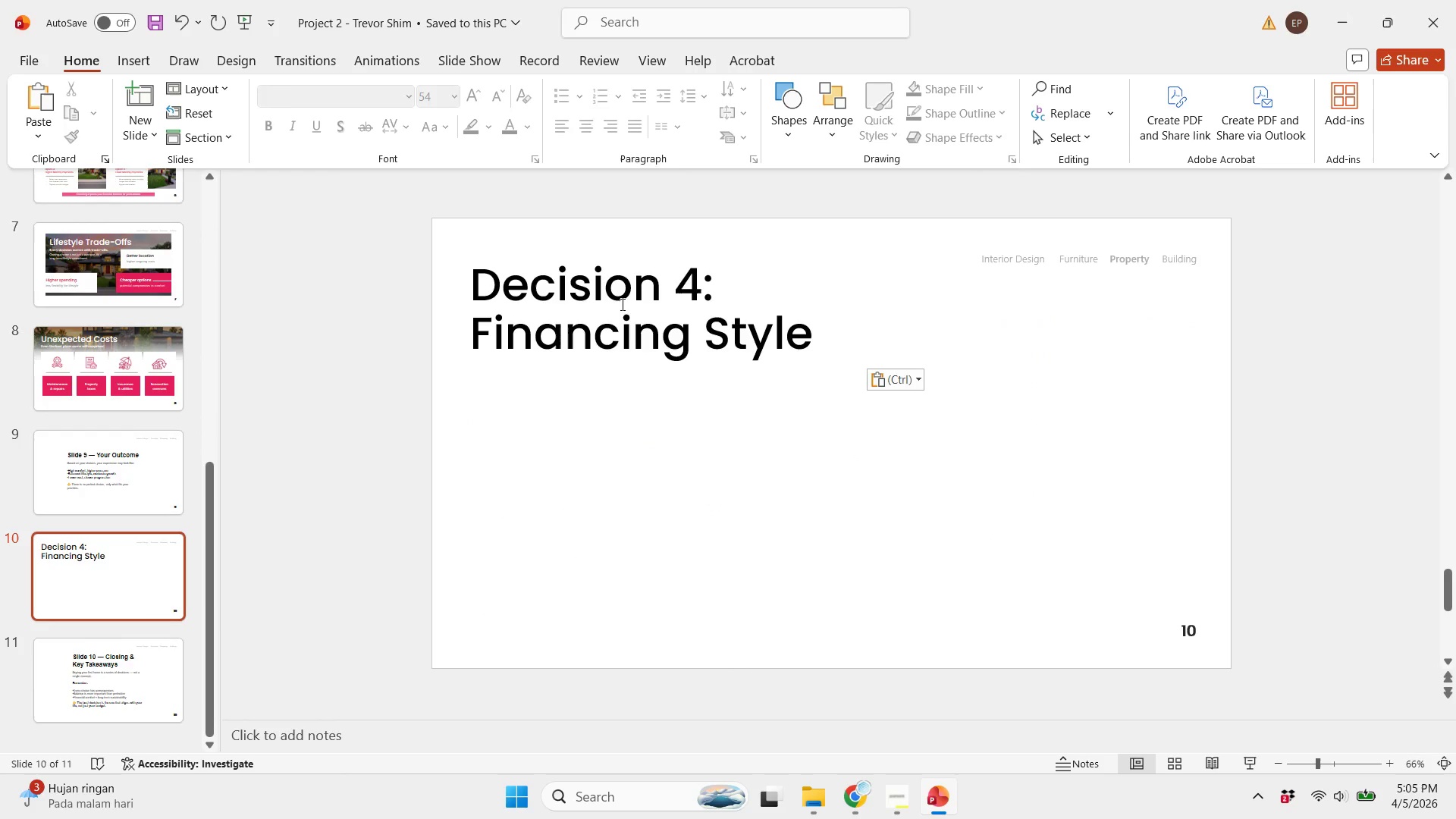 
left_click([623, 310])
 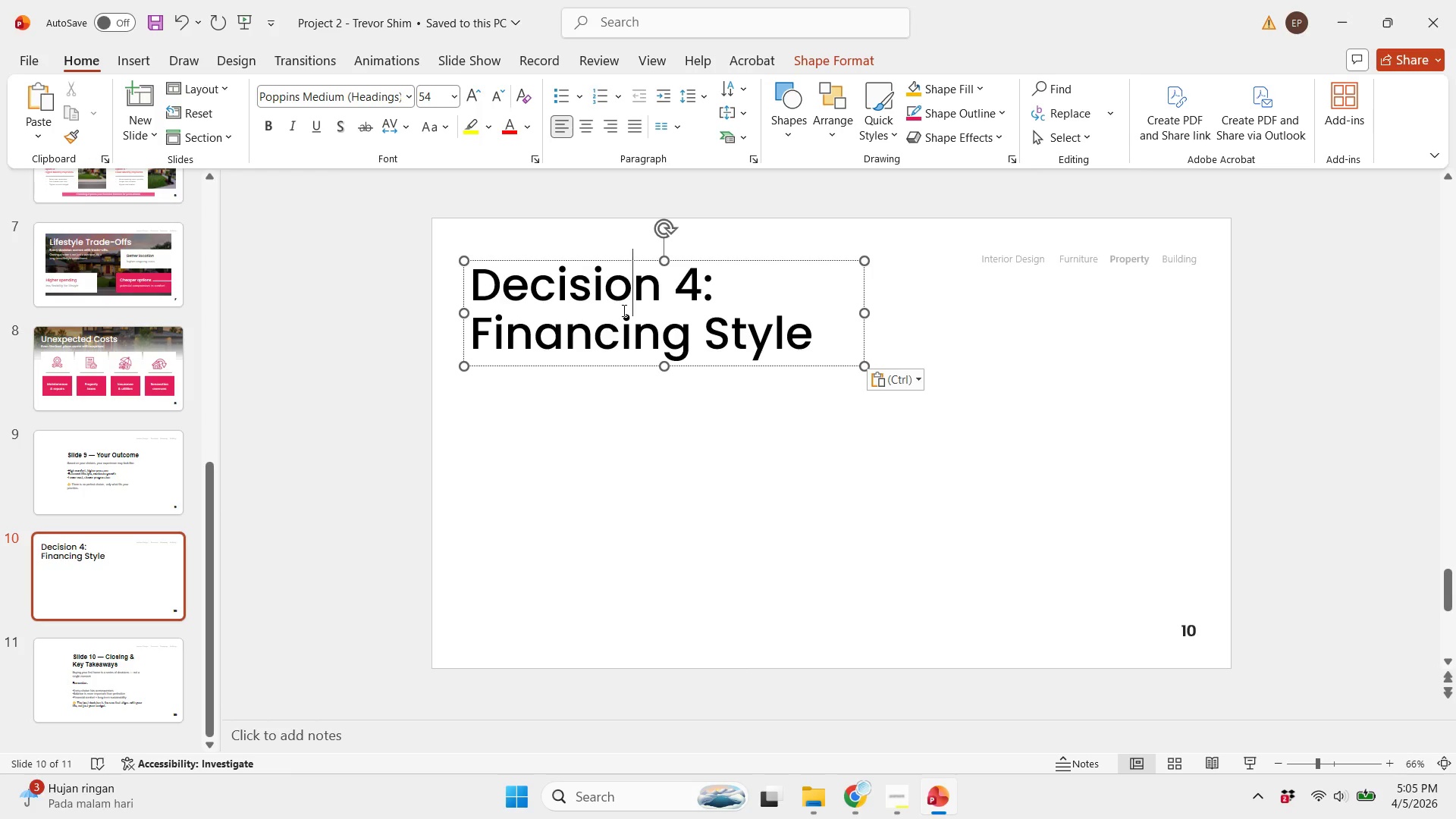 
wait(14.92)
 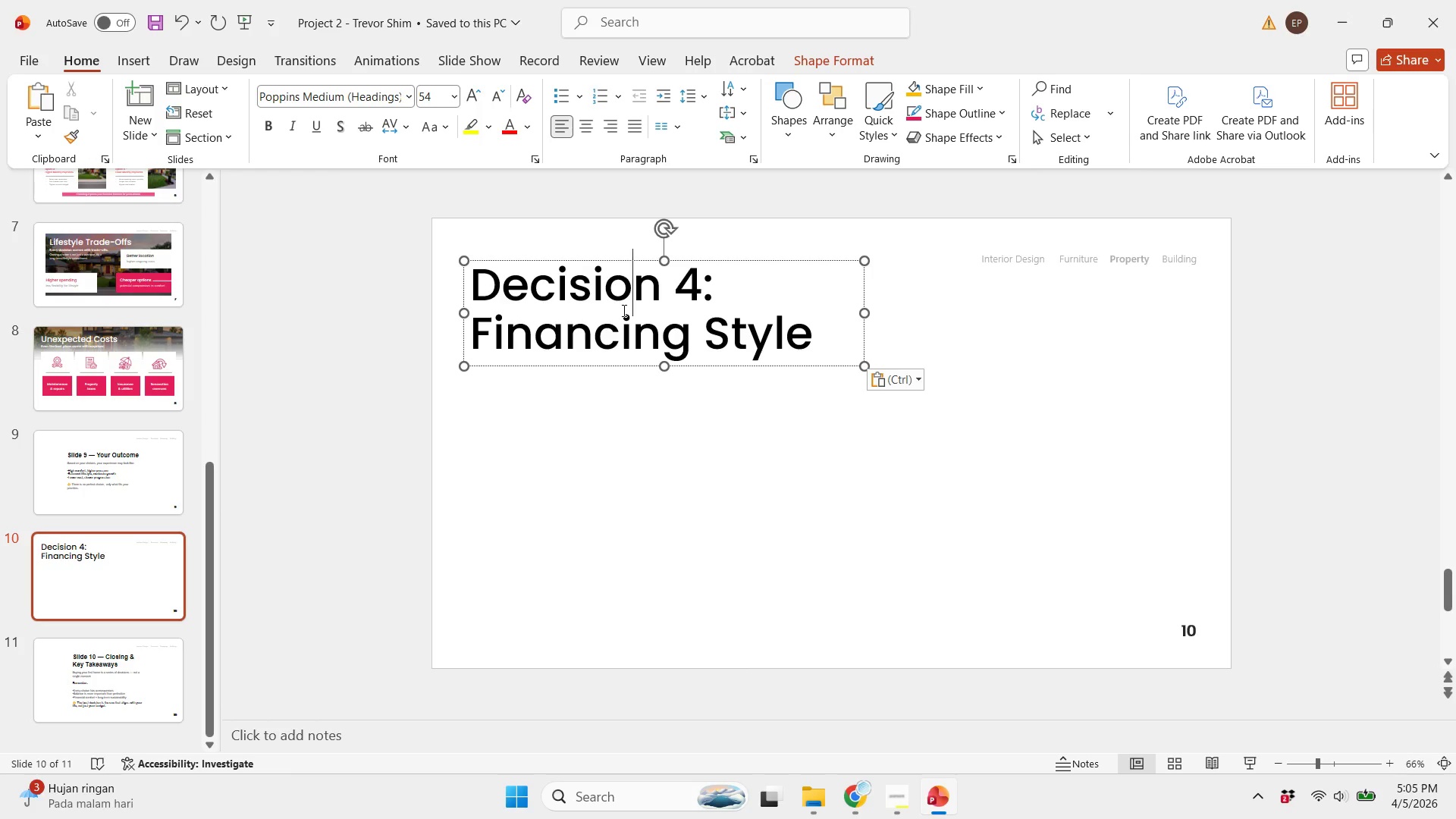 
double_click([608, 288])
 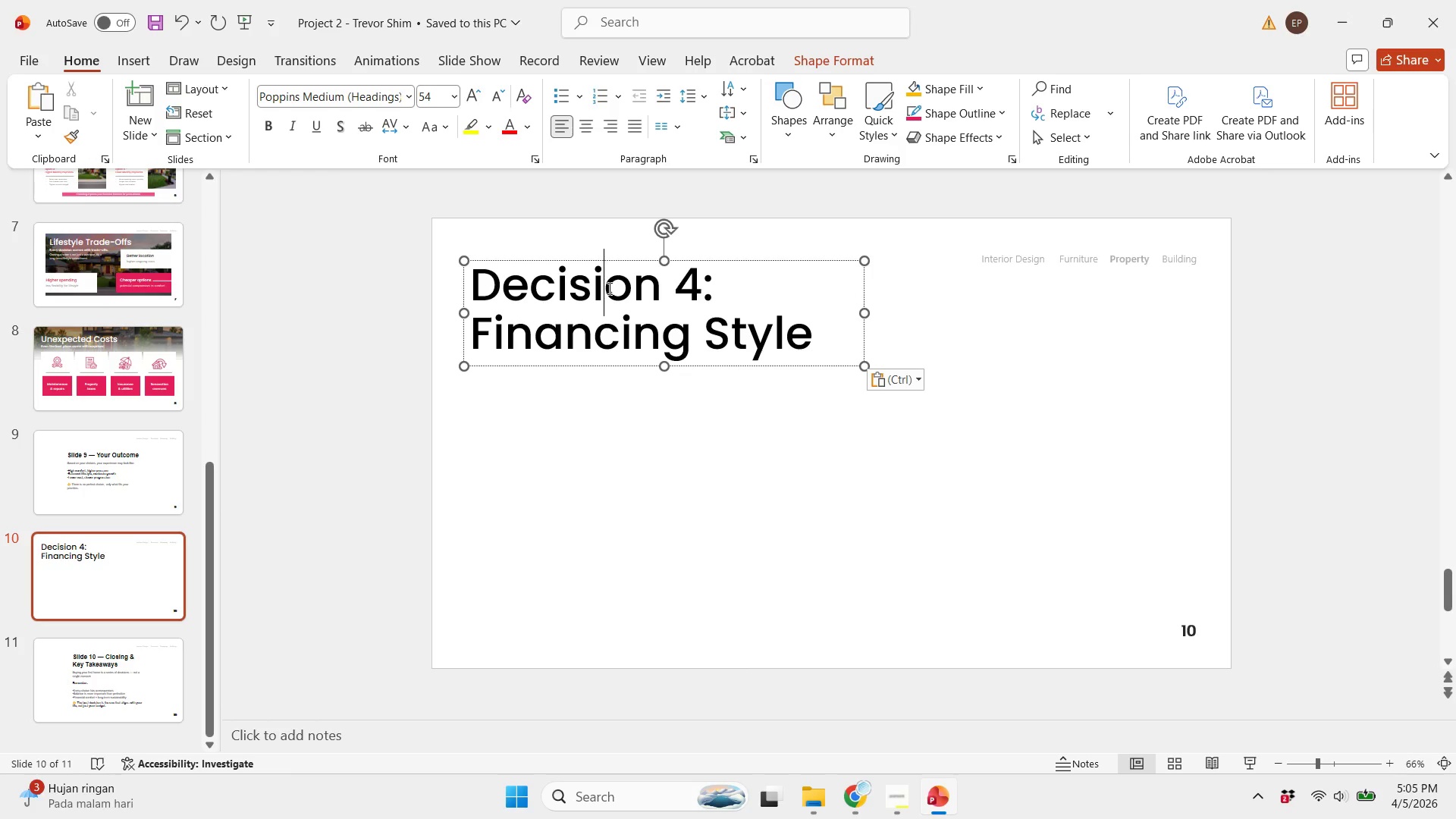 
key(Control+A)
 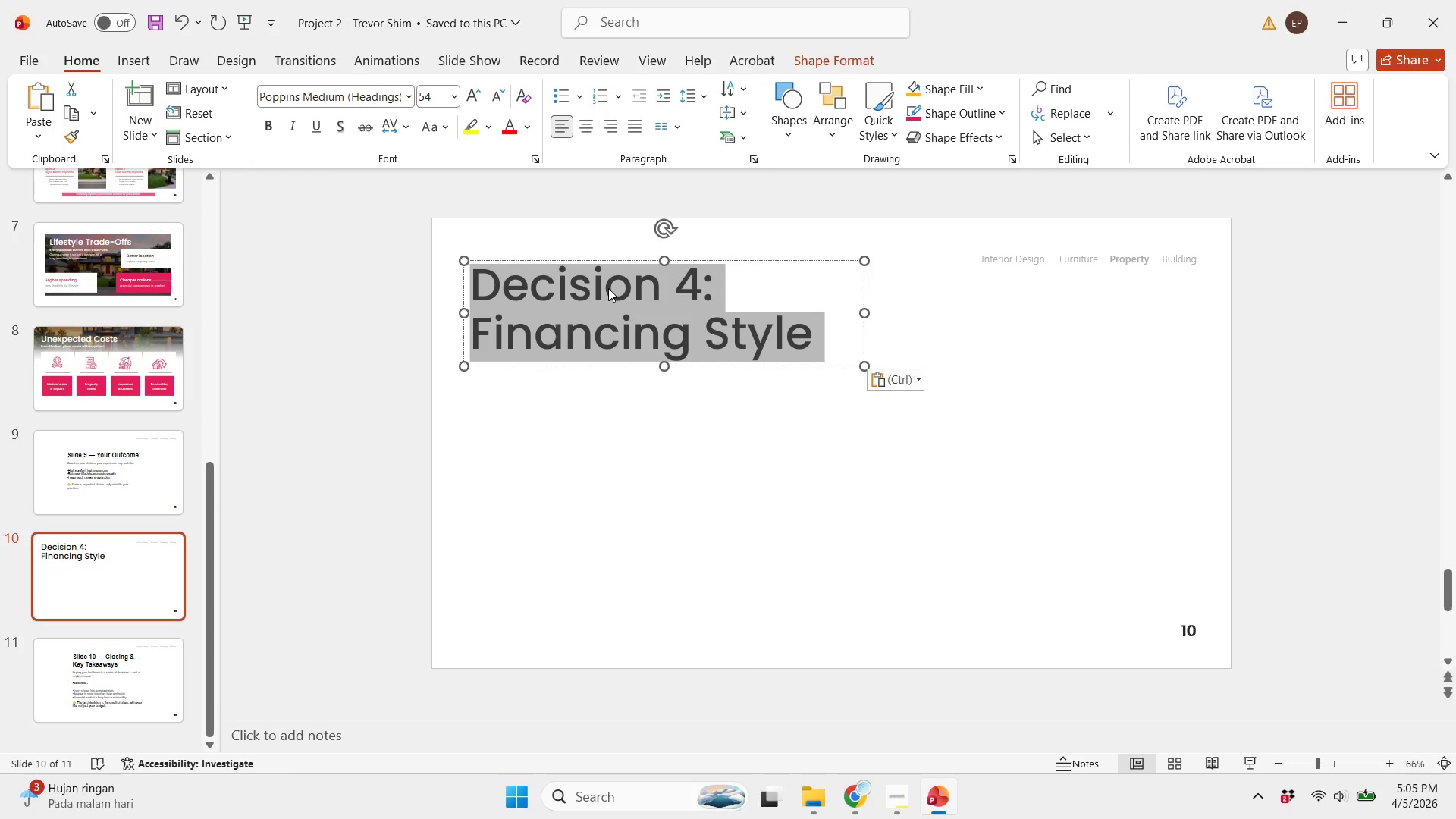 
type(Your Outcome)
 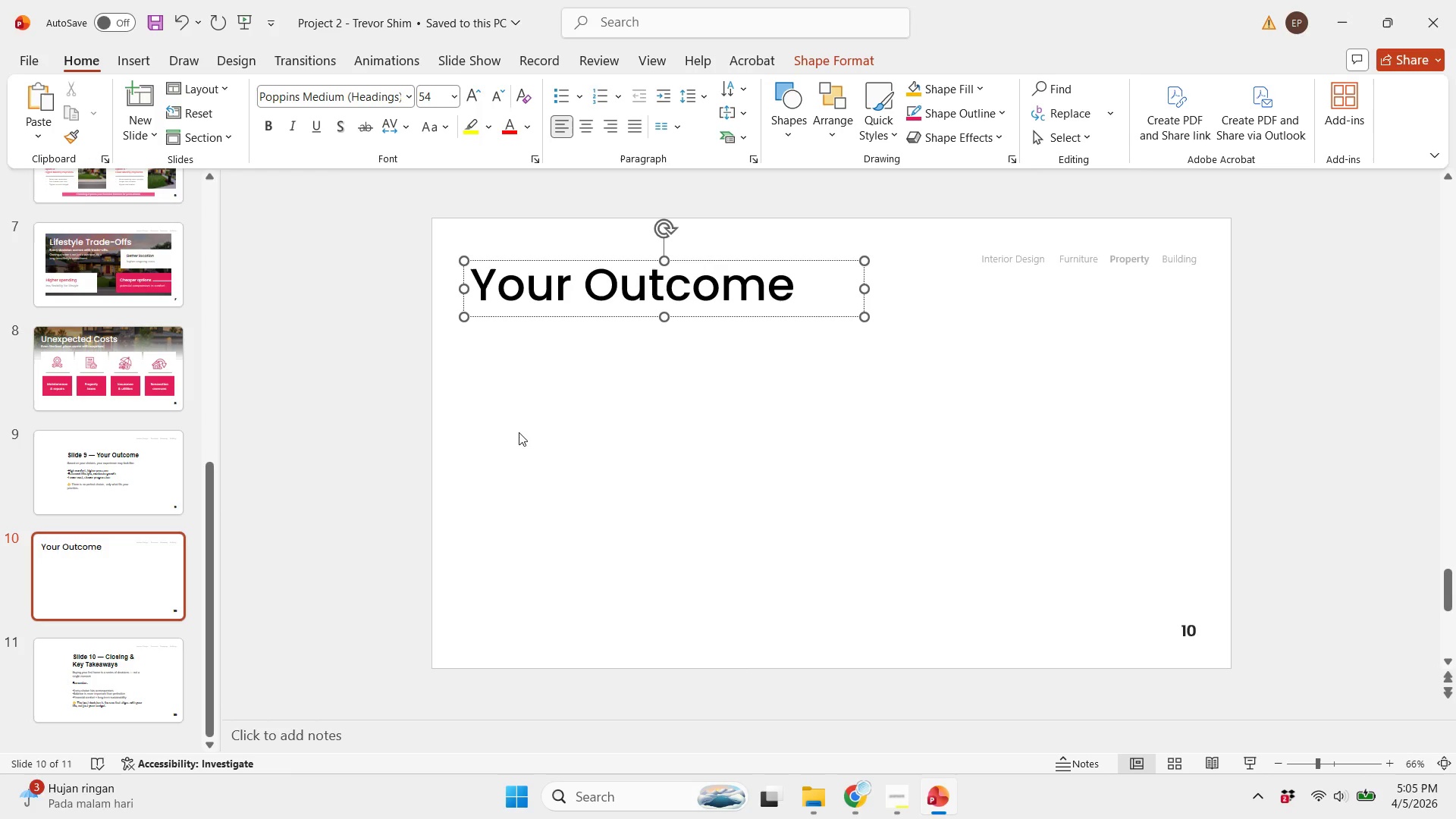 
left_click([747, 546])
 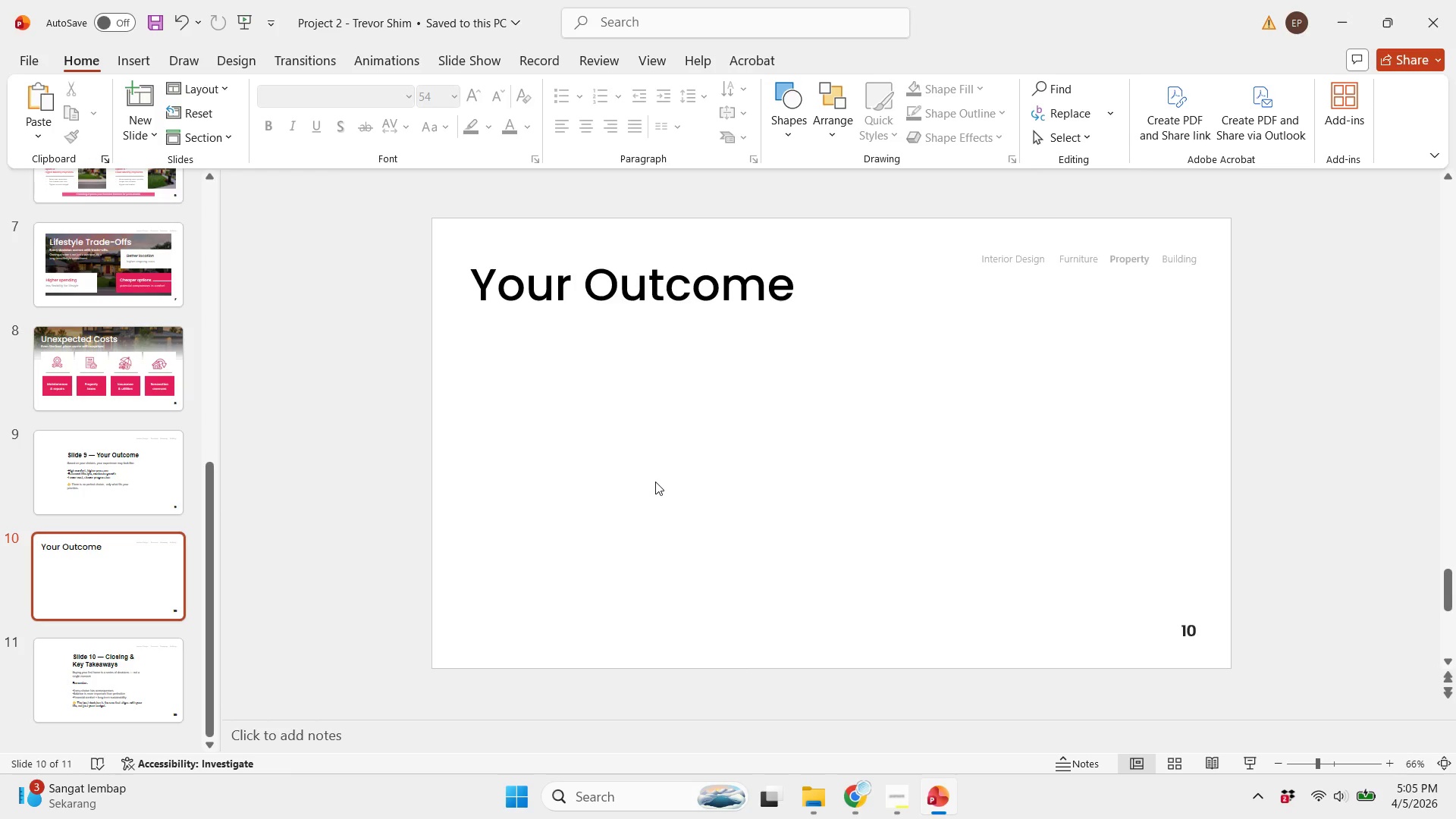 
wait(24.81)
 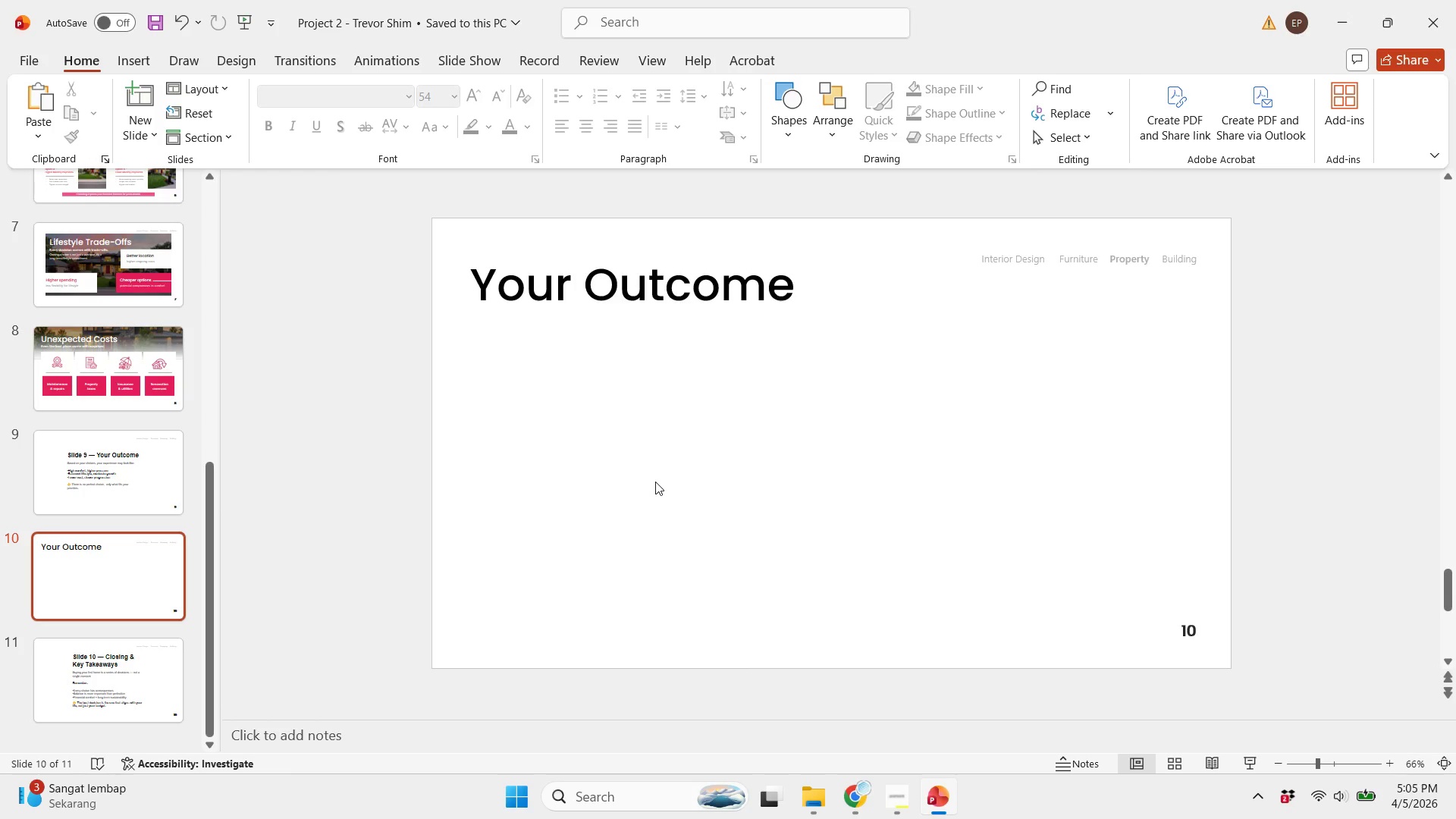 
scroll: coordinate [613, 394], scroll_direction: up, amount: 8.0
 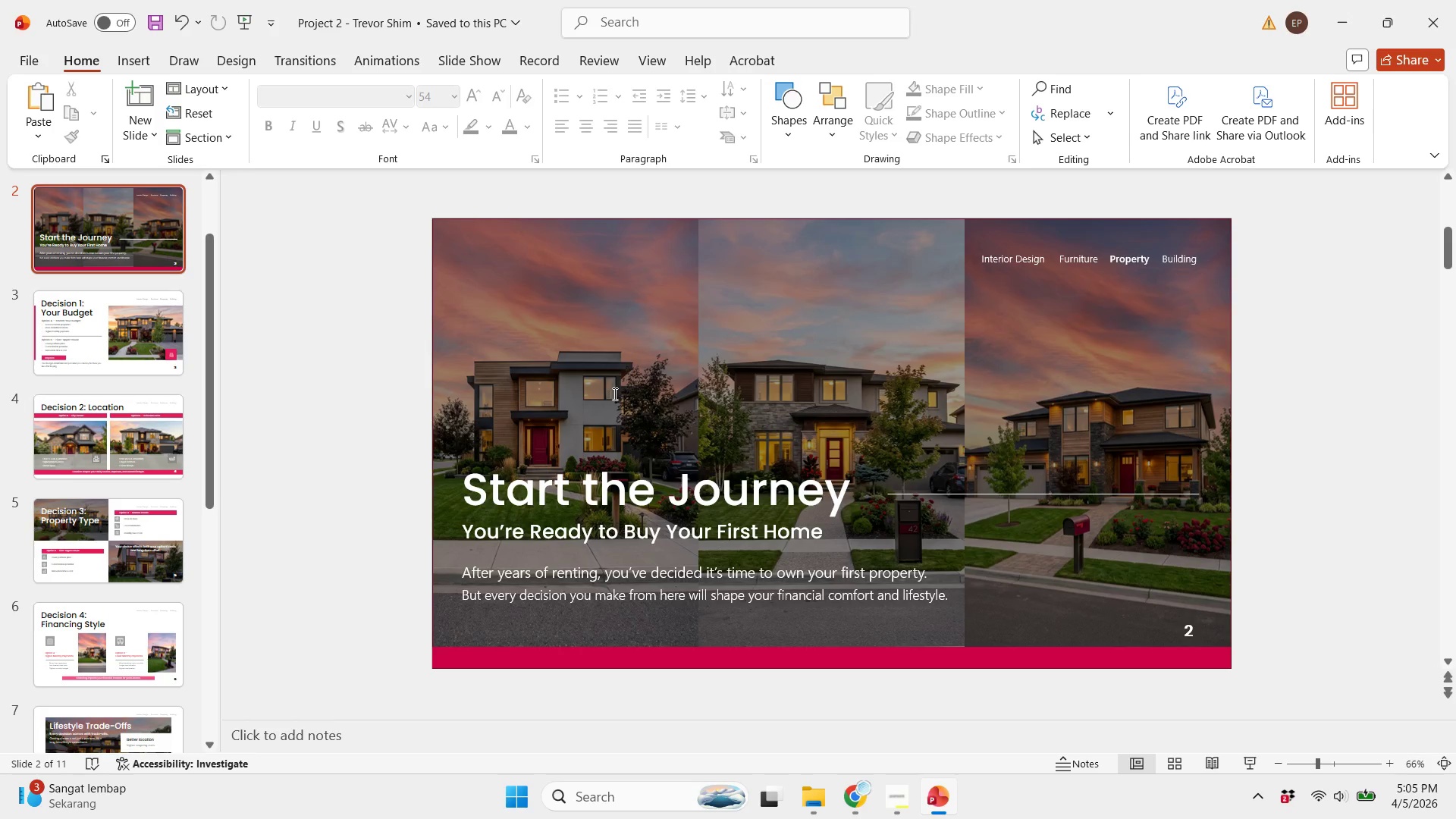 
scroll: coordinate [613, 394], scroll_direction: down, amount: 1.0
 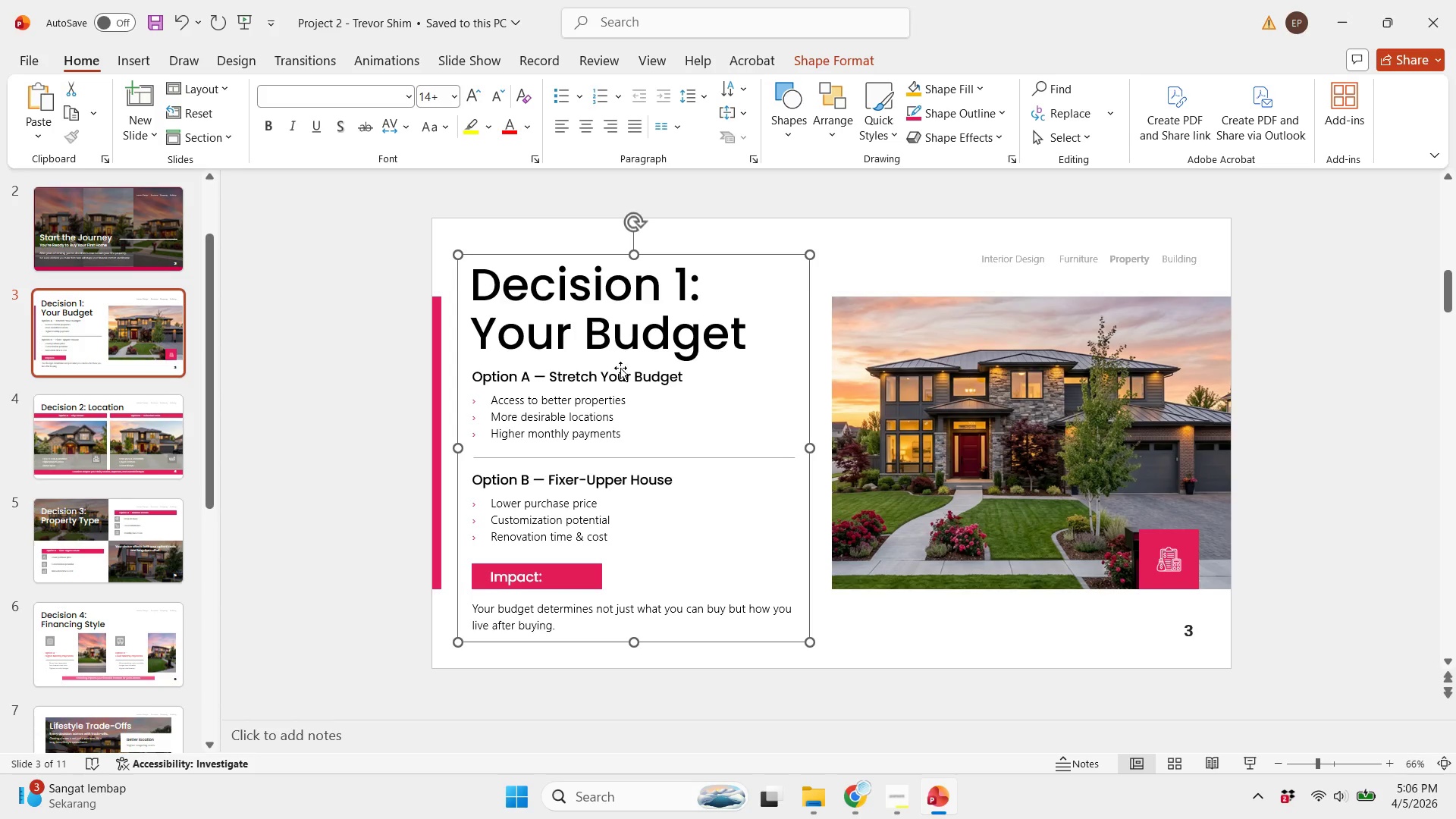 
double_click([619, 370])
 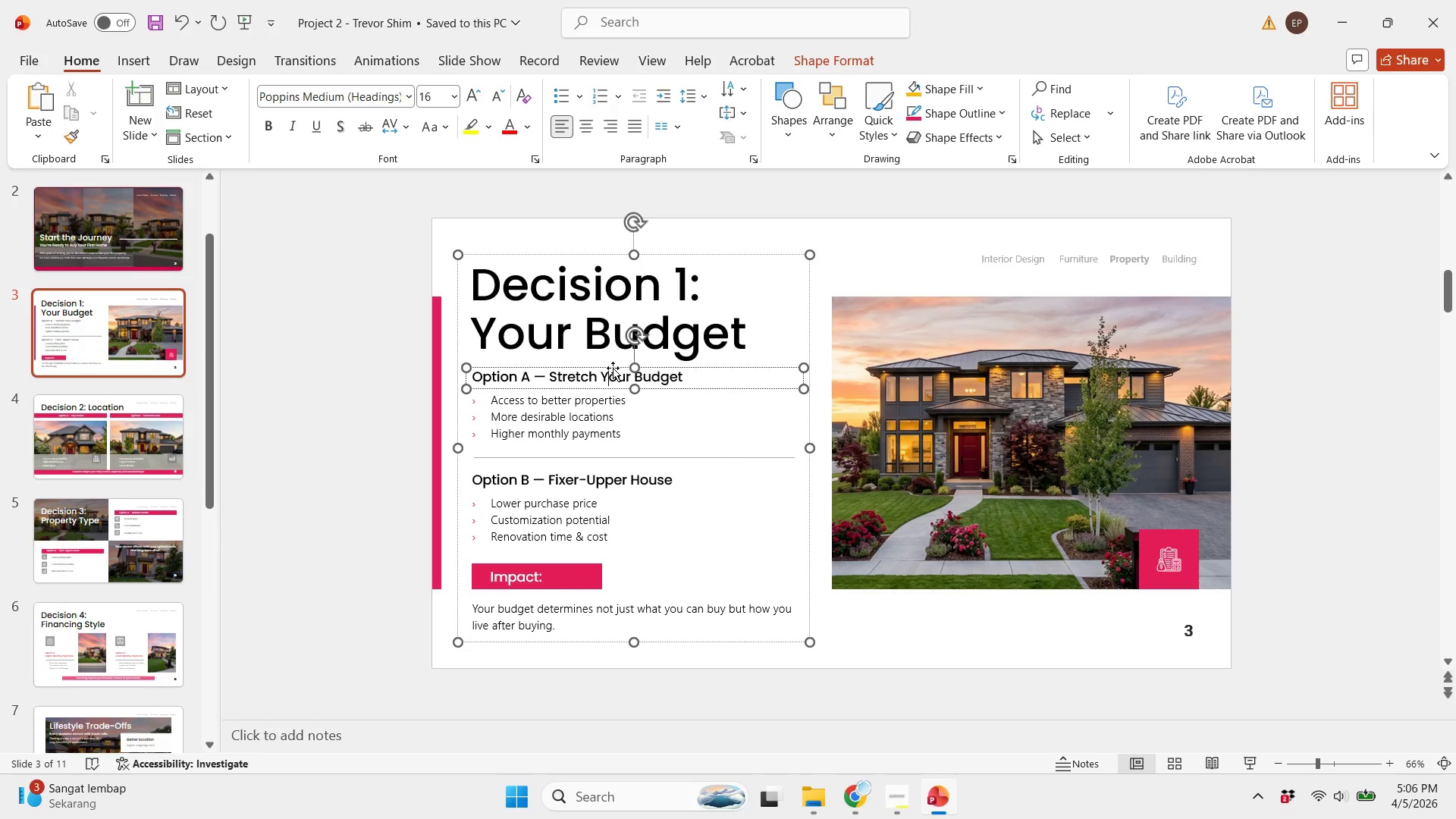 
triple_click([613, 368])
 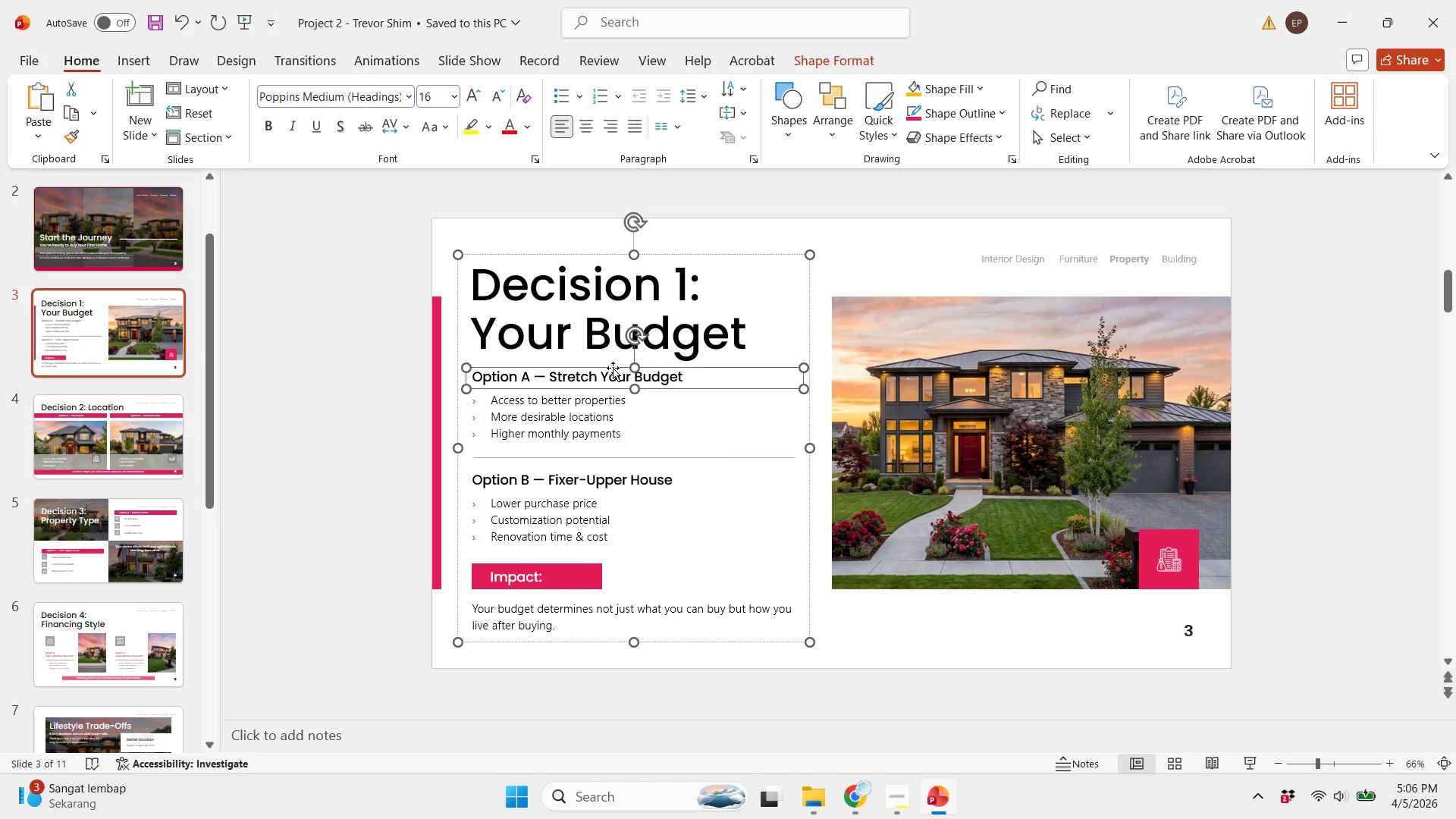 
key(Control+C)
 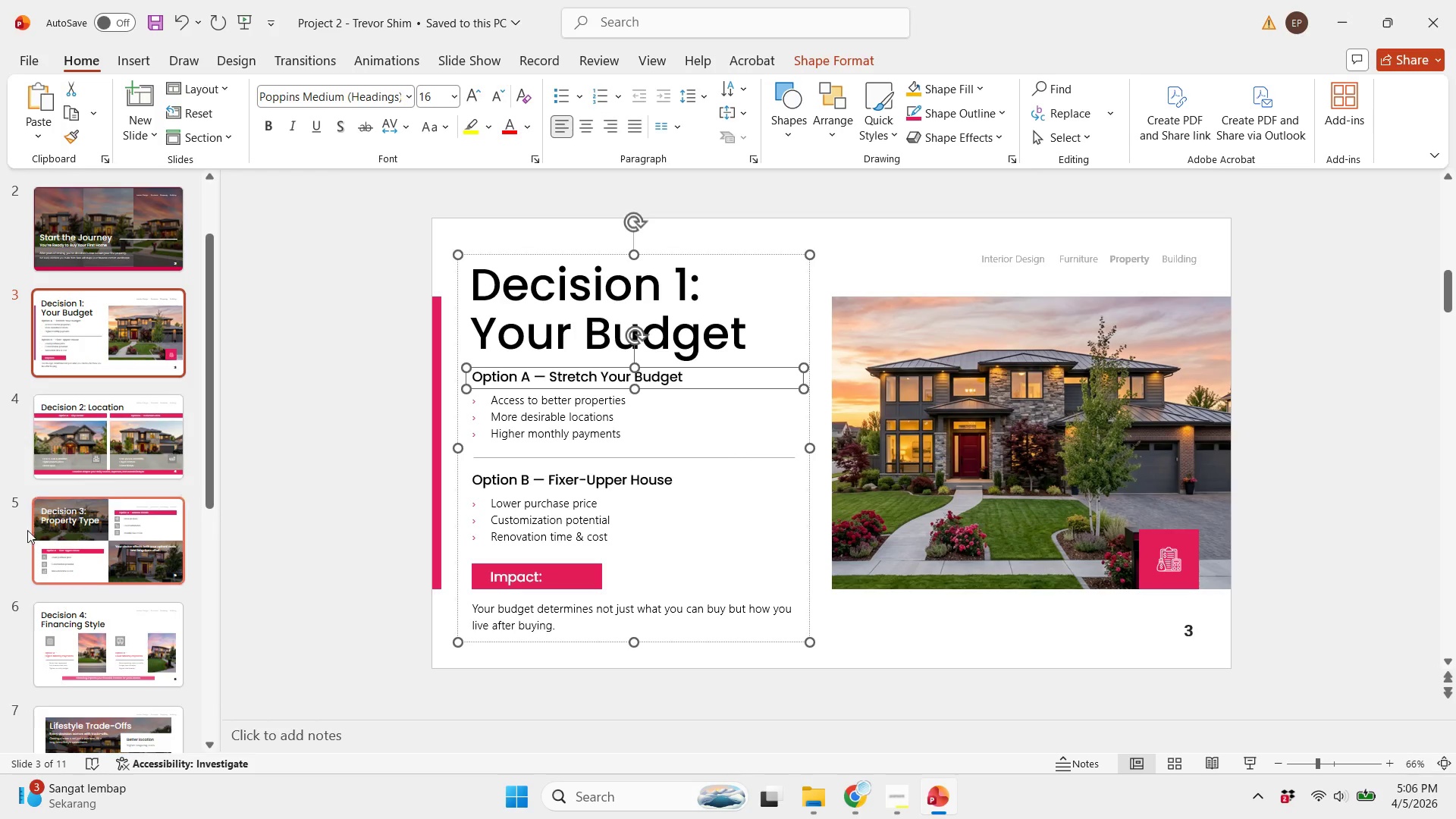 
left_click([104, 596])
 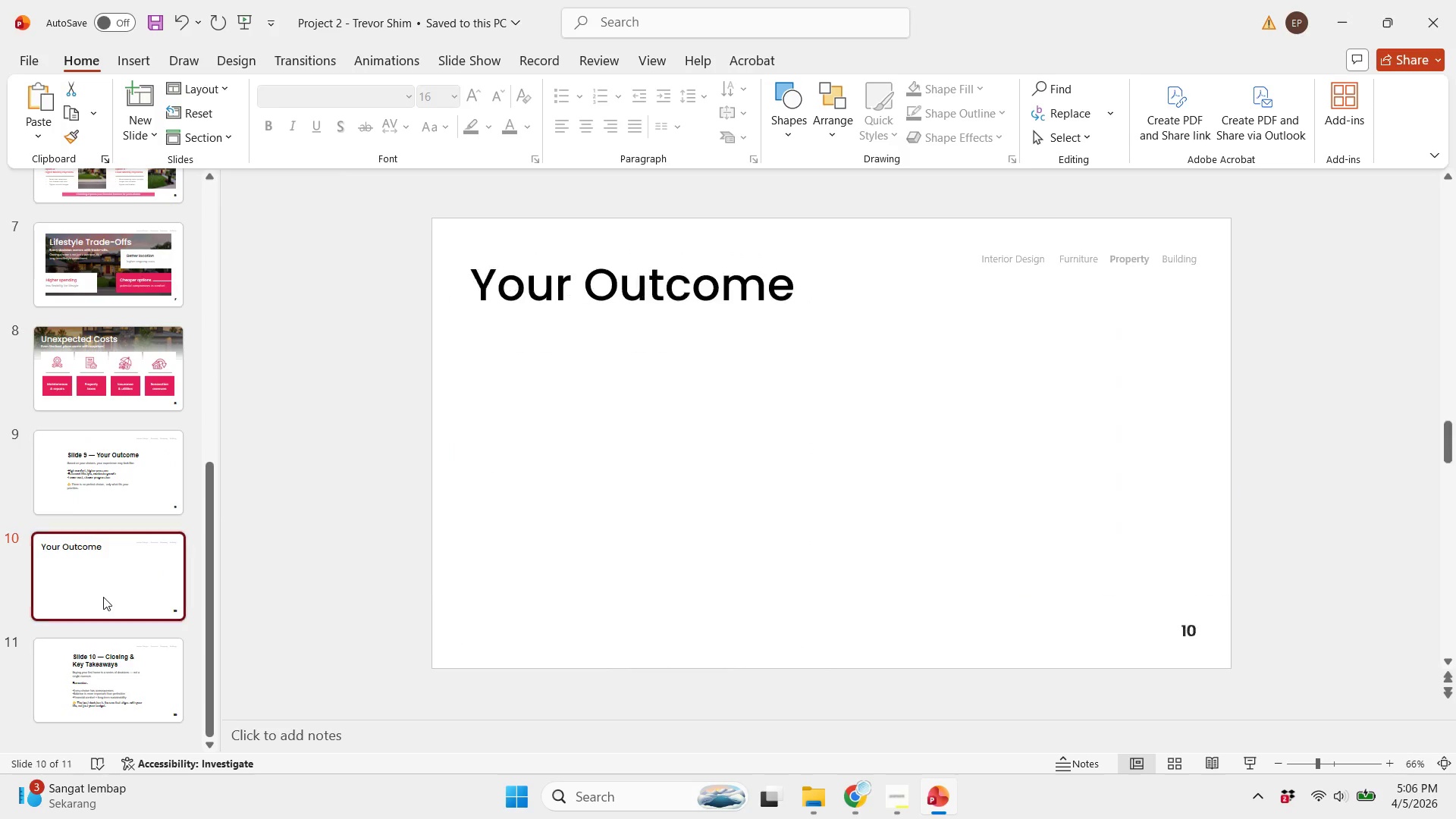 
scroll: coordinate [119, 623], scroll_direction: down, amount: 18.0
 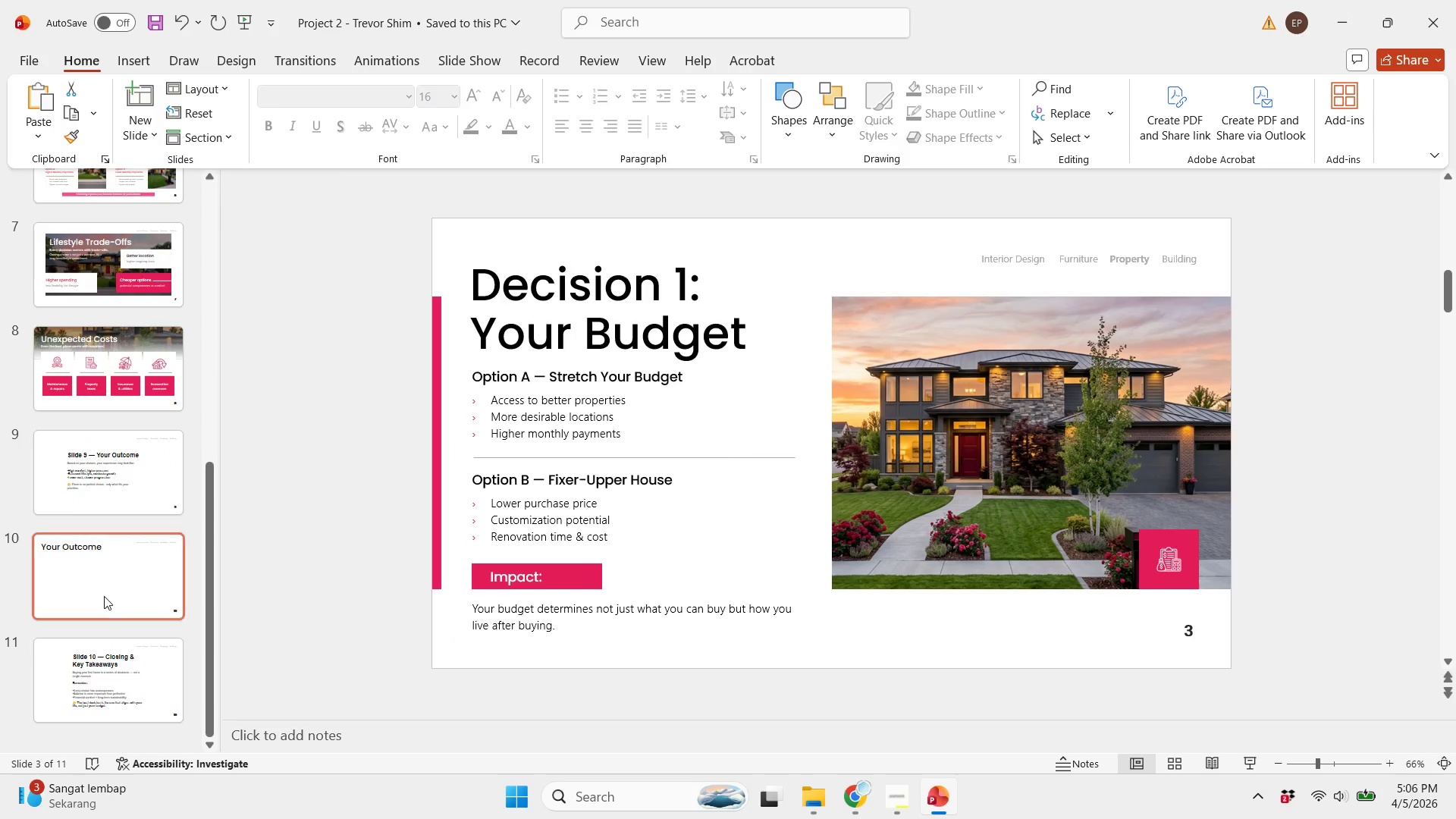 
key(Control+V)
 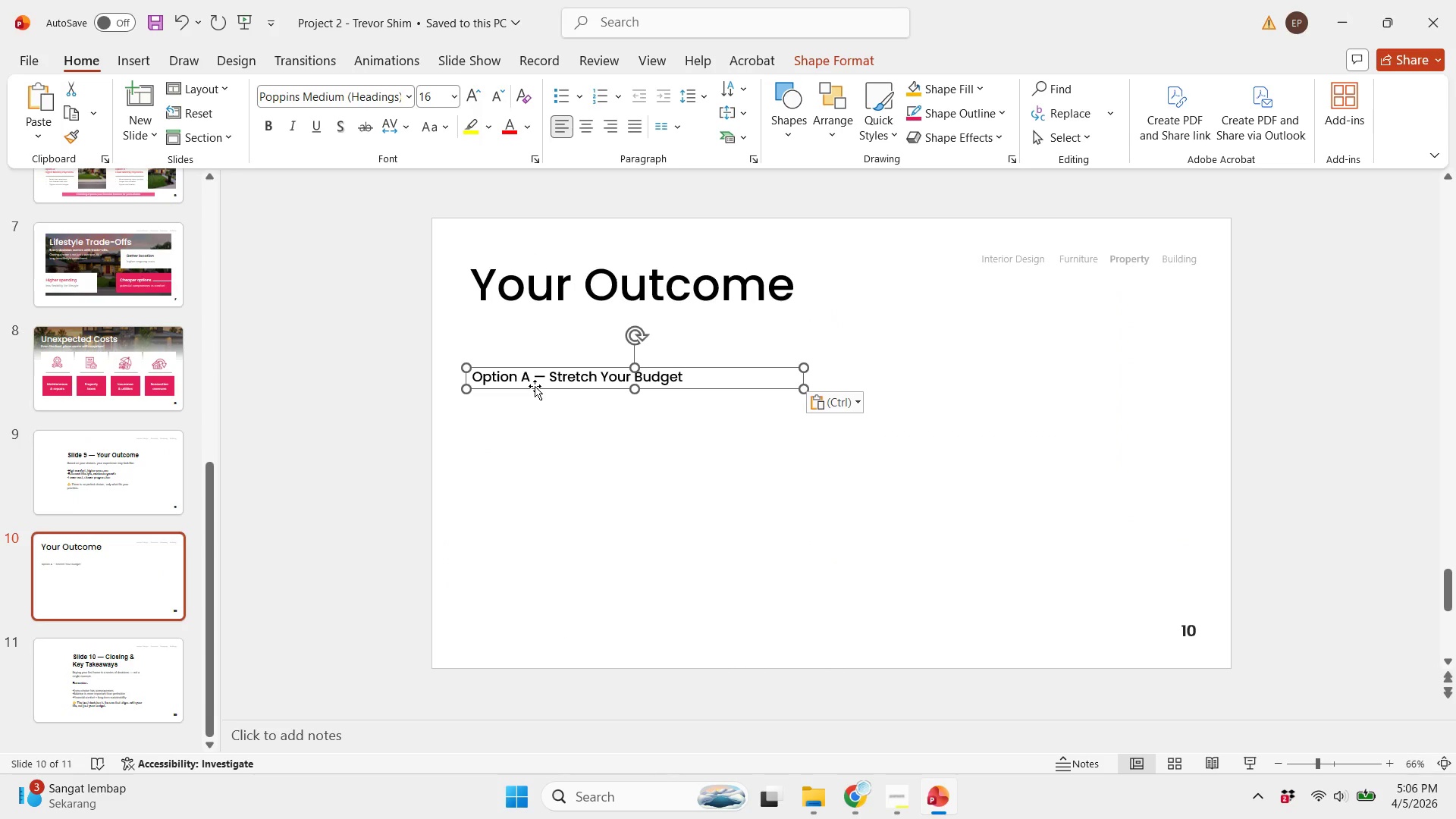 
left_click_drag(start_coordinate=[535, 385], to_coordinate=[529, 337])
 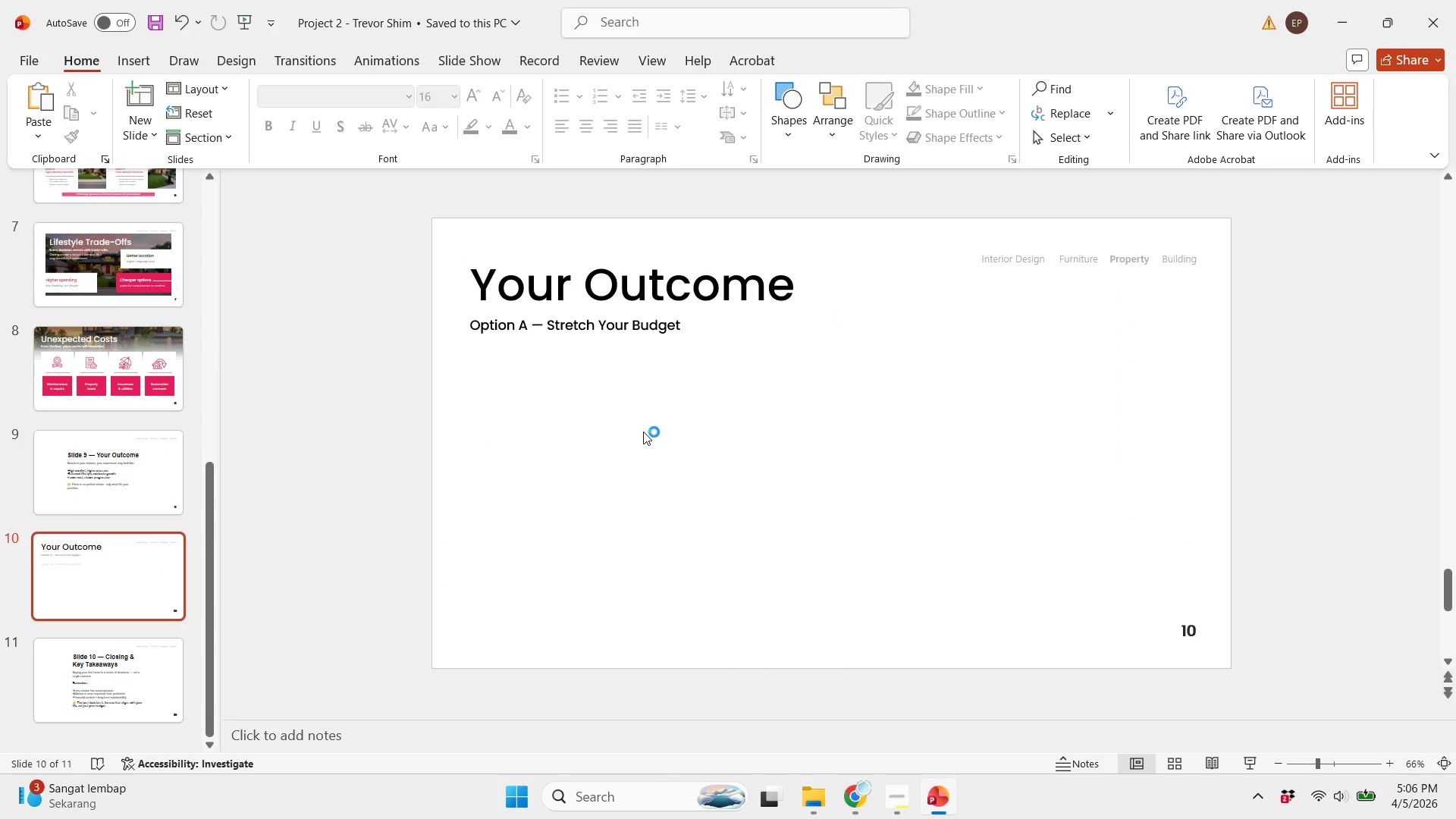 
hold_key(key=ShiftLeft, duration=0.7)
 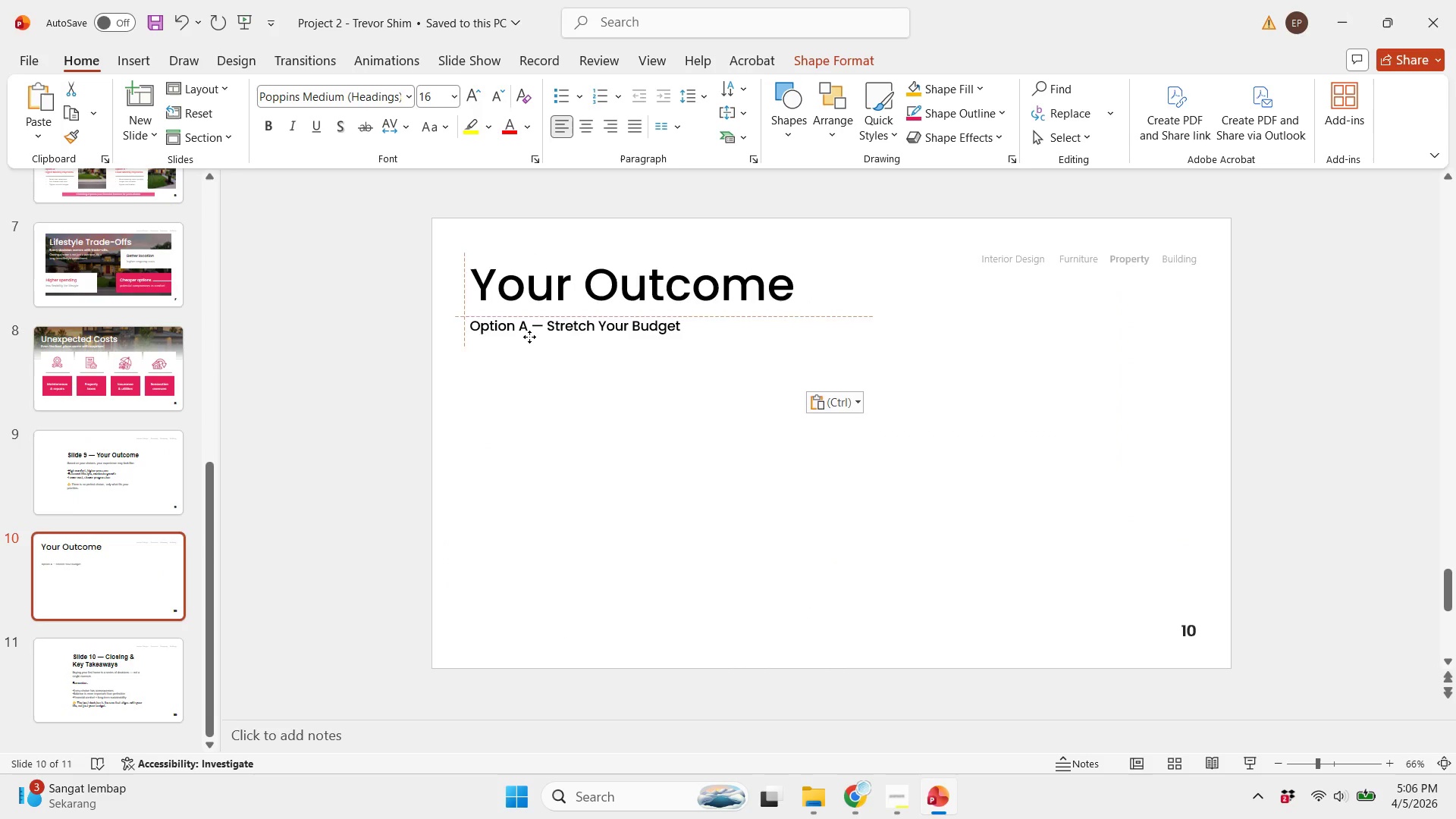 
left_click([643, 431])
 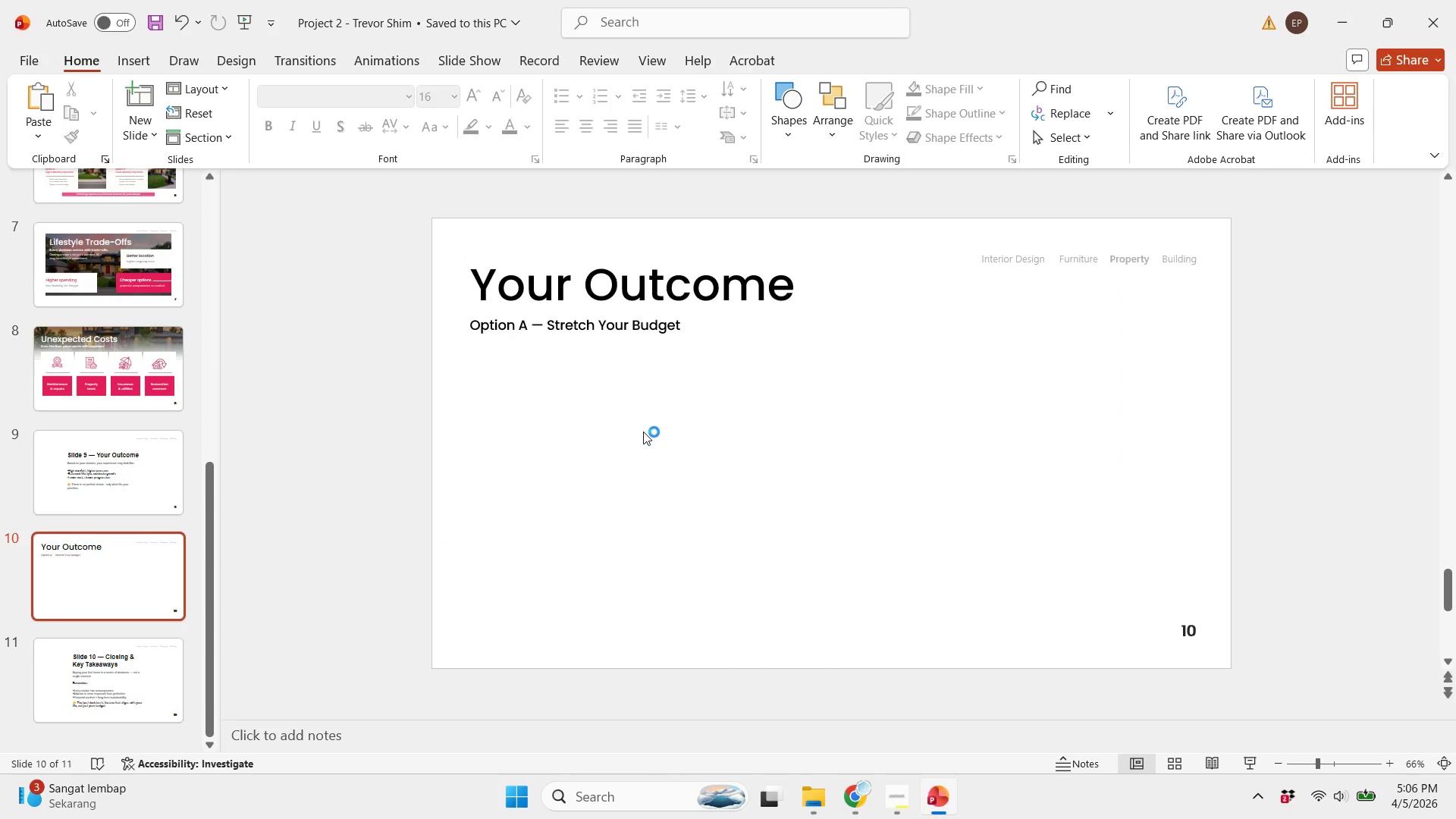 
hold_key(key=ControlLeft, duration=0.88)
 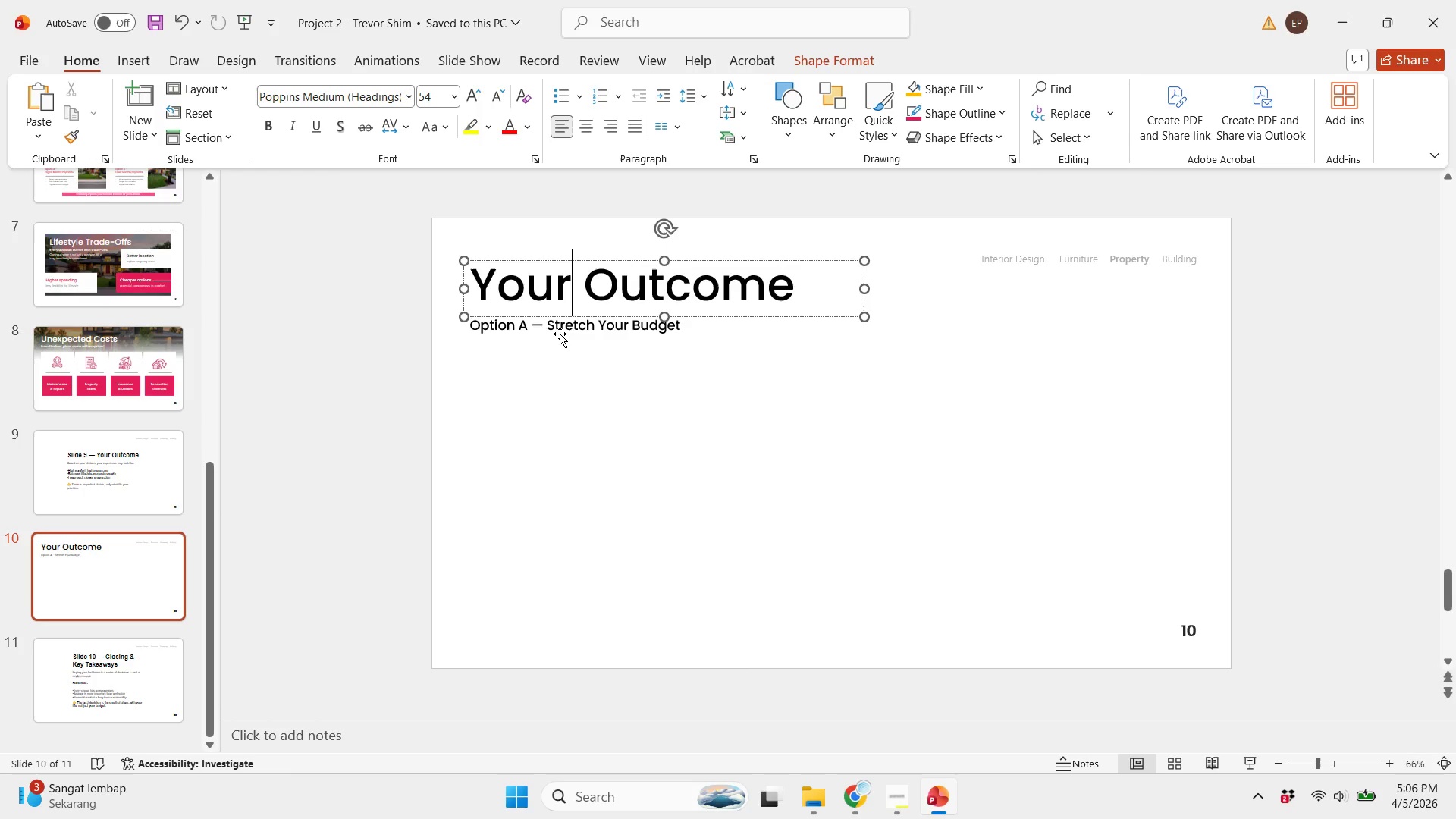 
double_click([560, 334])
 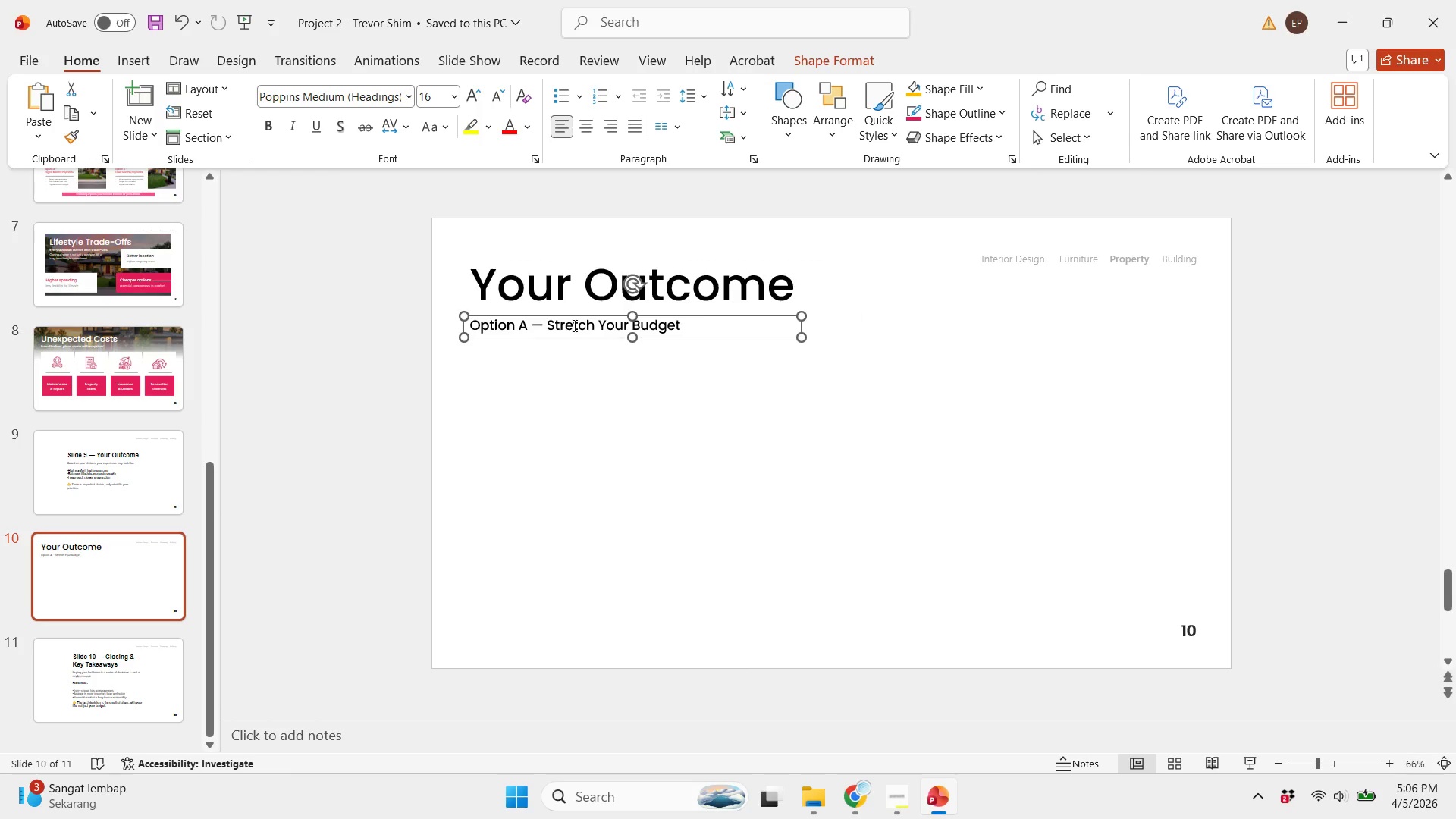 
triple_click([573, 325])
 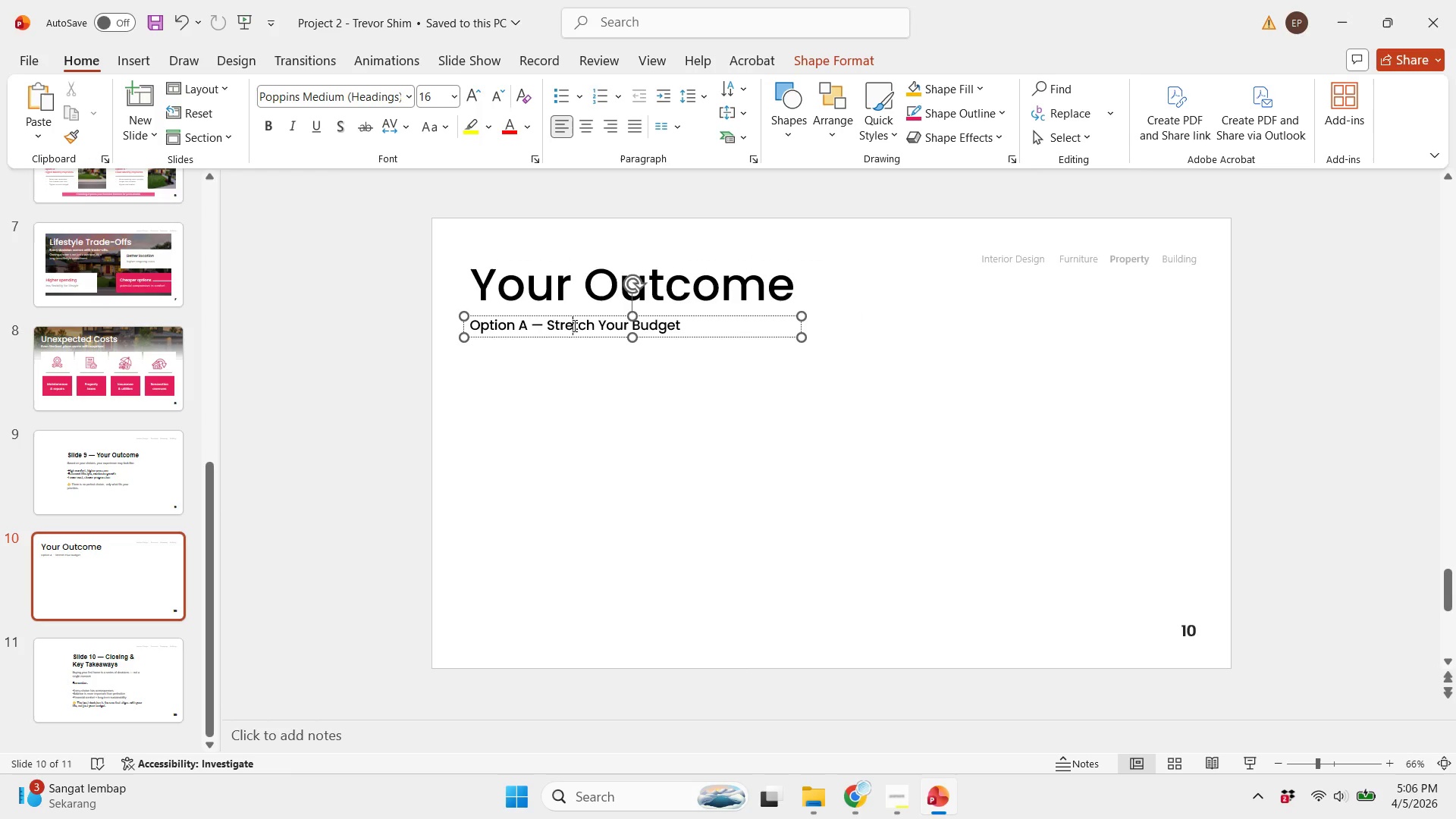 
key(Control+A)
 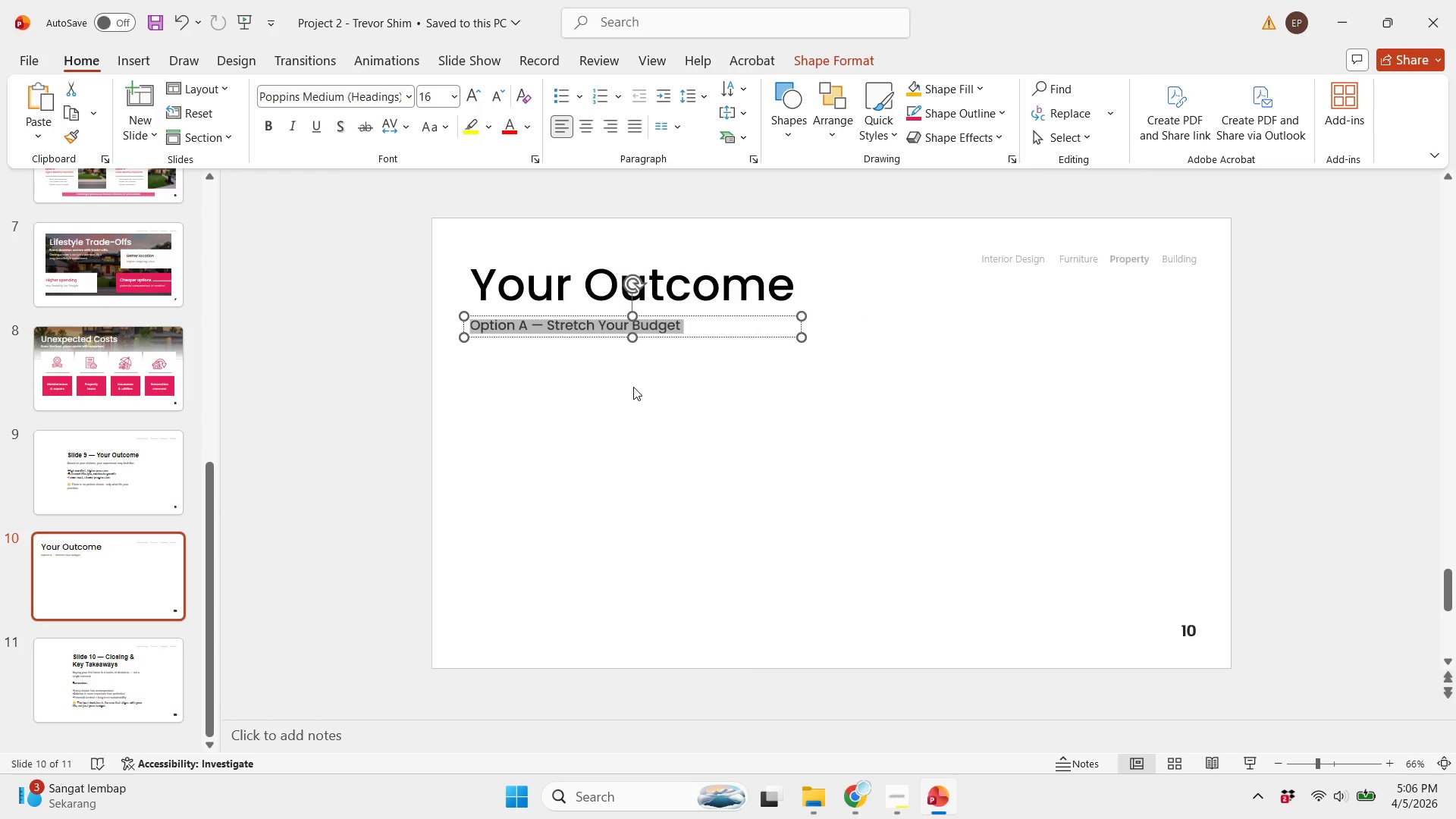 
type(Bae)
key(Backspace)
type(sed p)
key(Backspace)
type(on your choices, your experience may look like;)
key(Backspace)
type(:)
 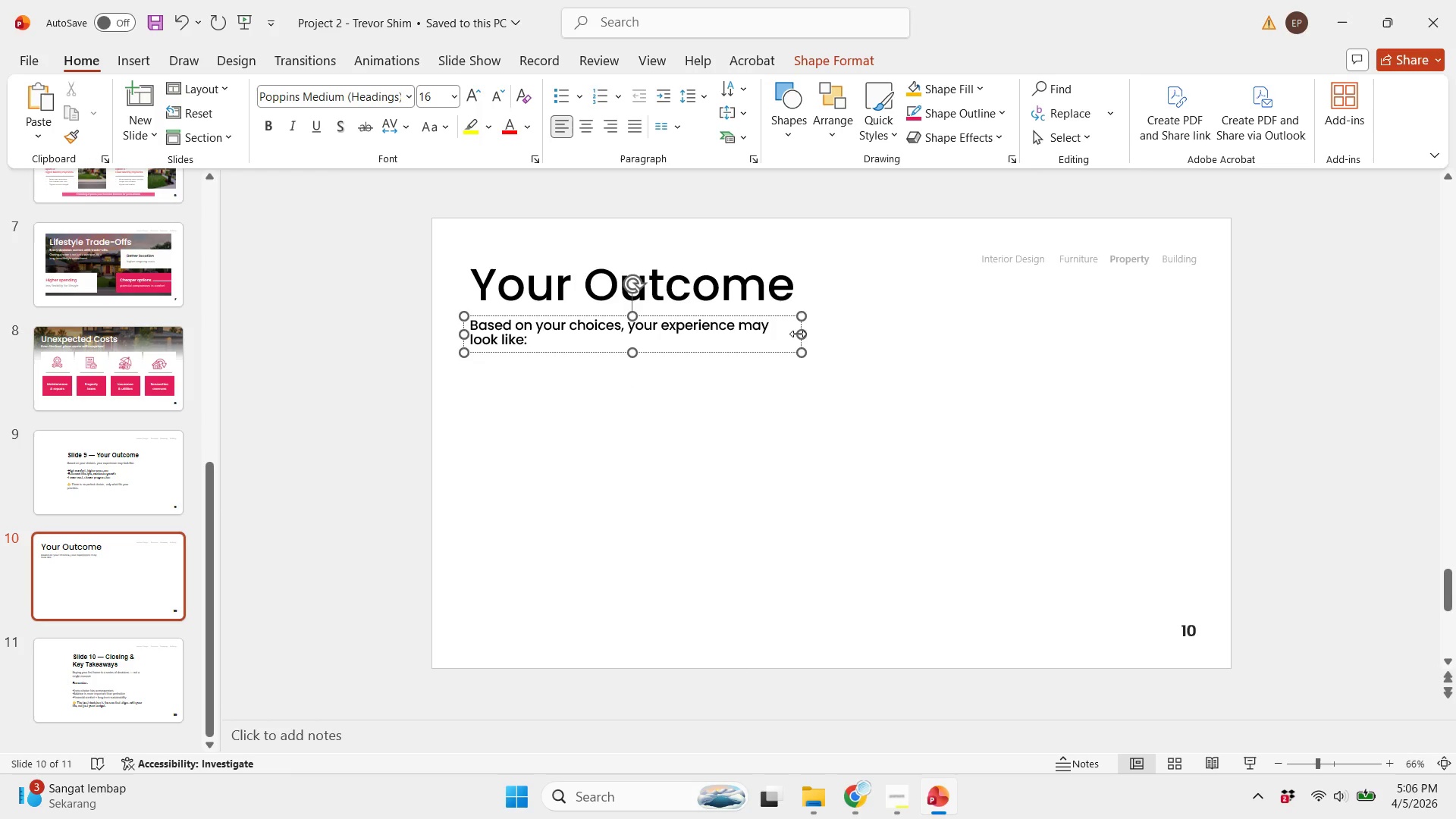 
left_click_drag(start_coordinate=[802, 333], to_coordinate=[876, 332])
 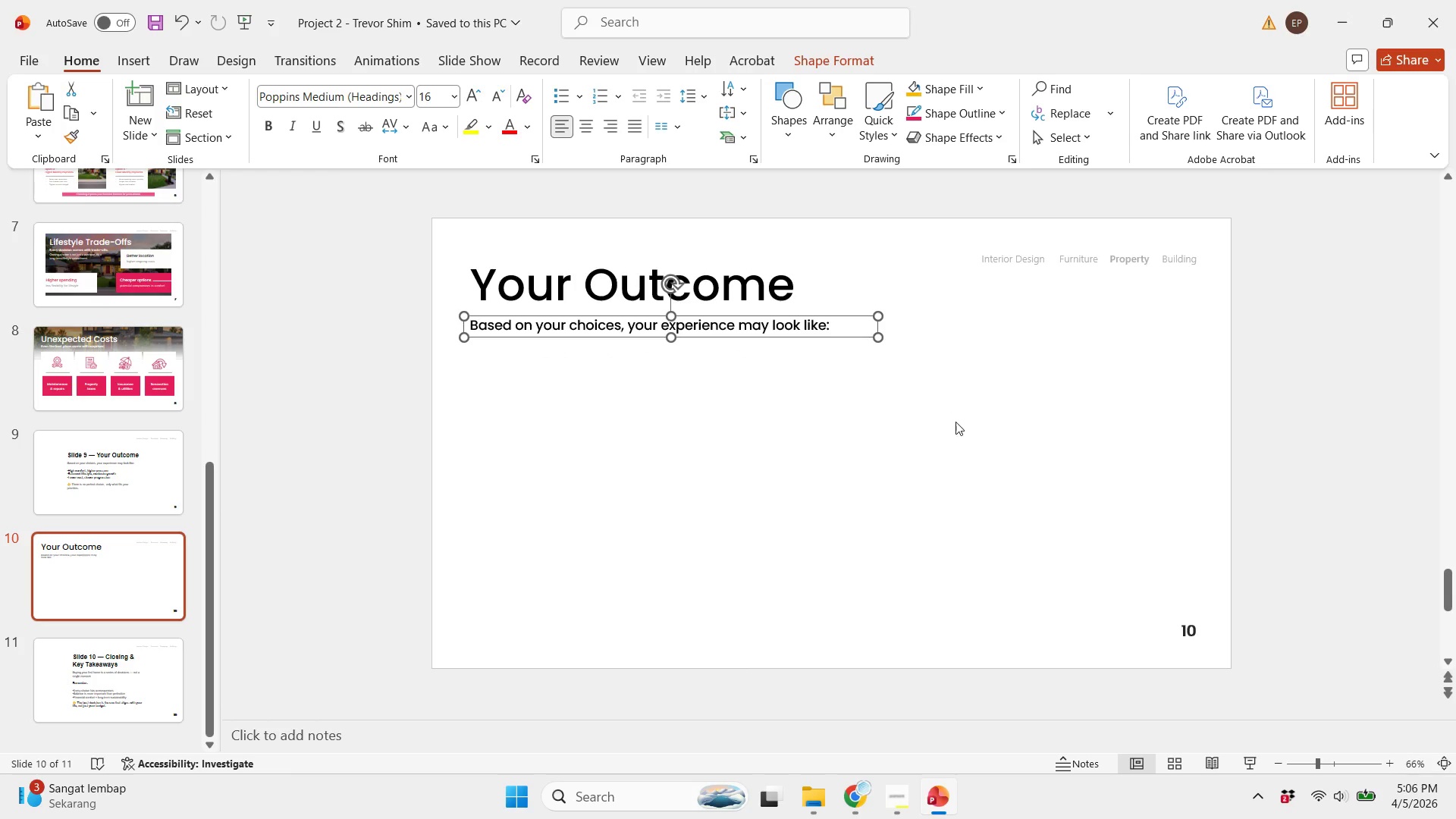 
left_click([956, 422])
 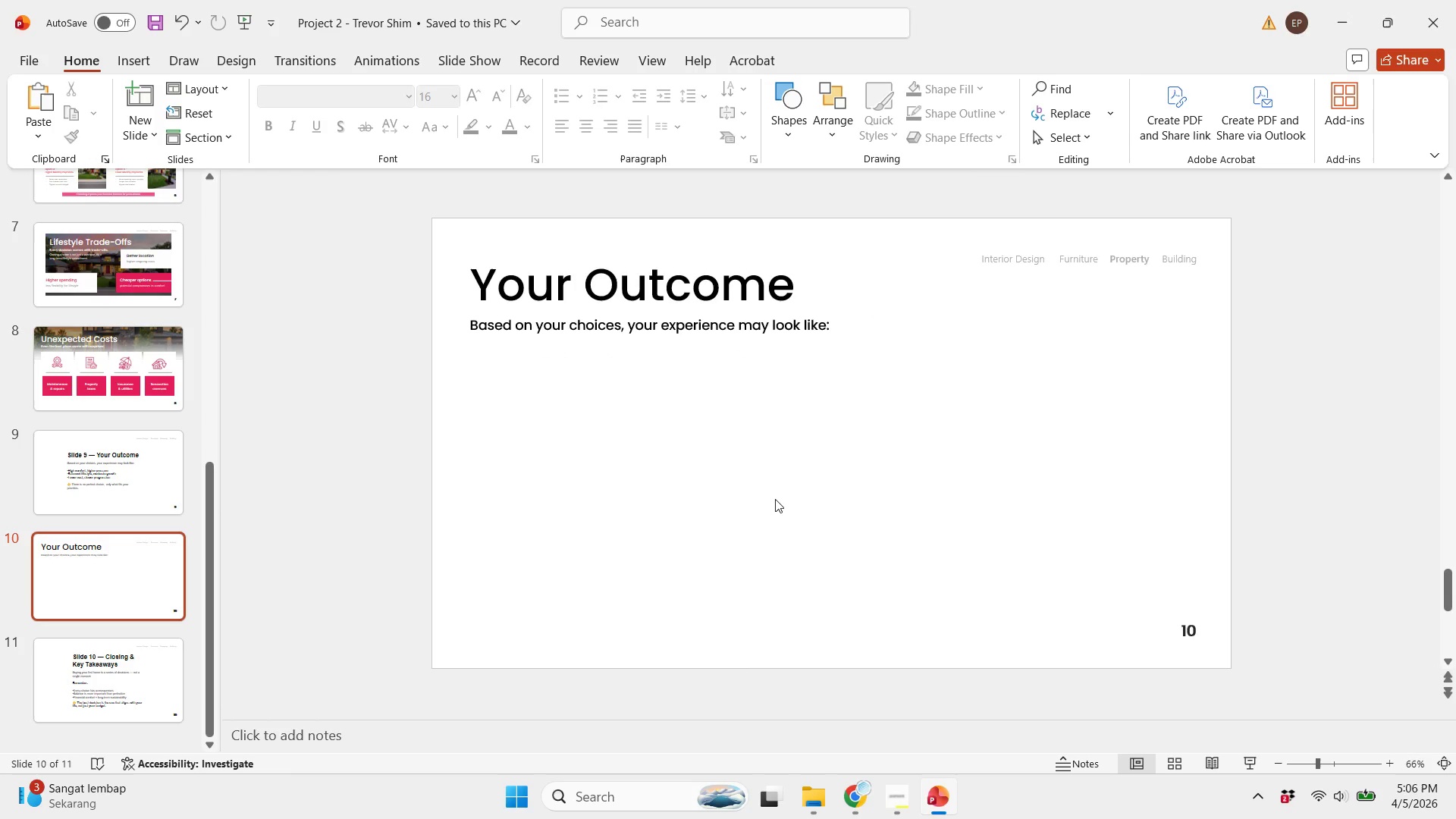 
key(Control+S)
 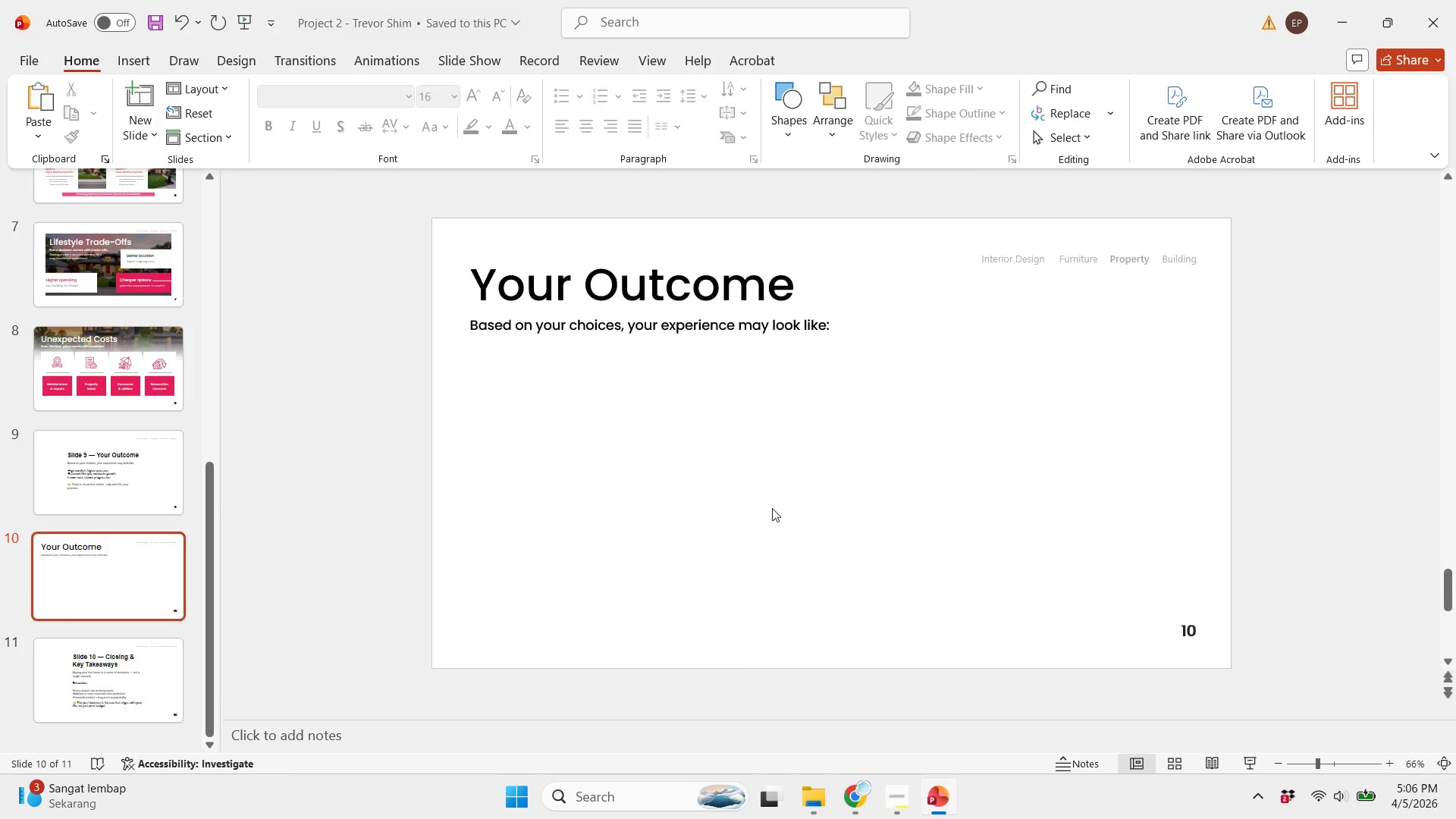 
left_click([758, 529])
 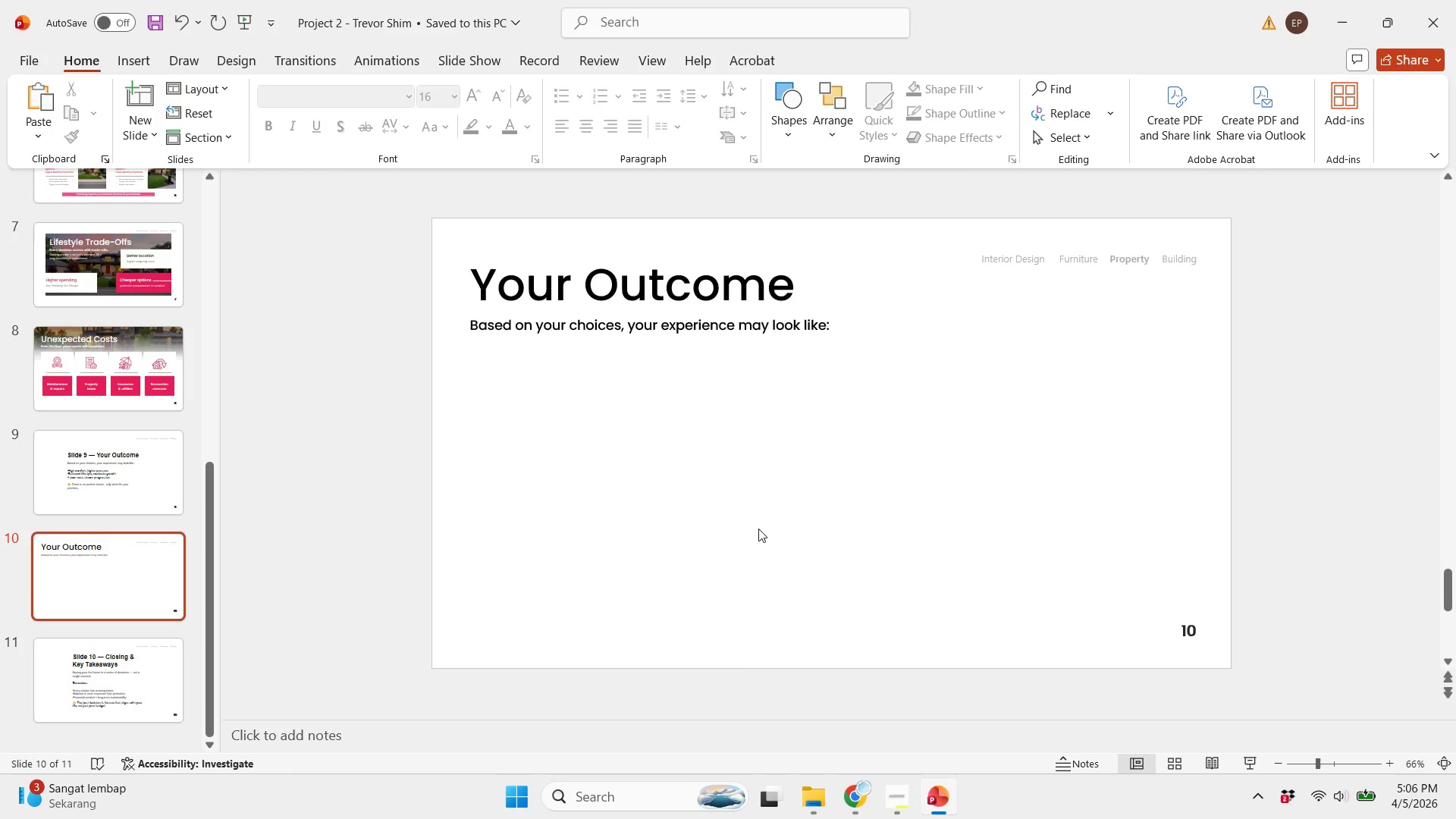 
key(Control+S)
 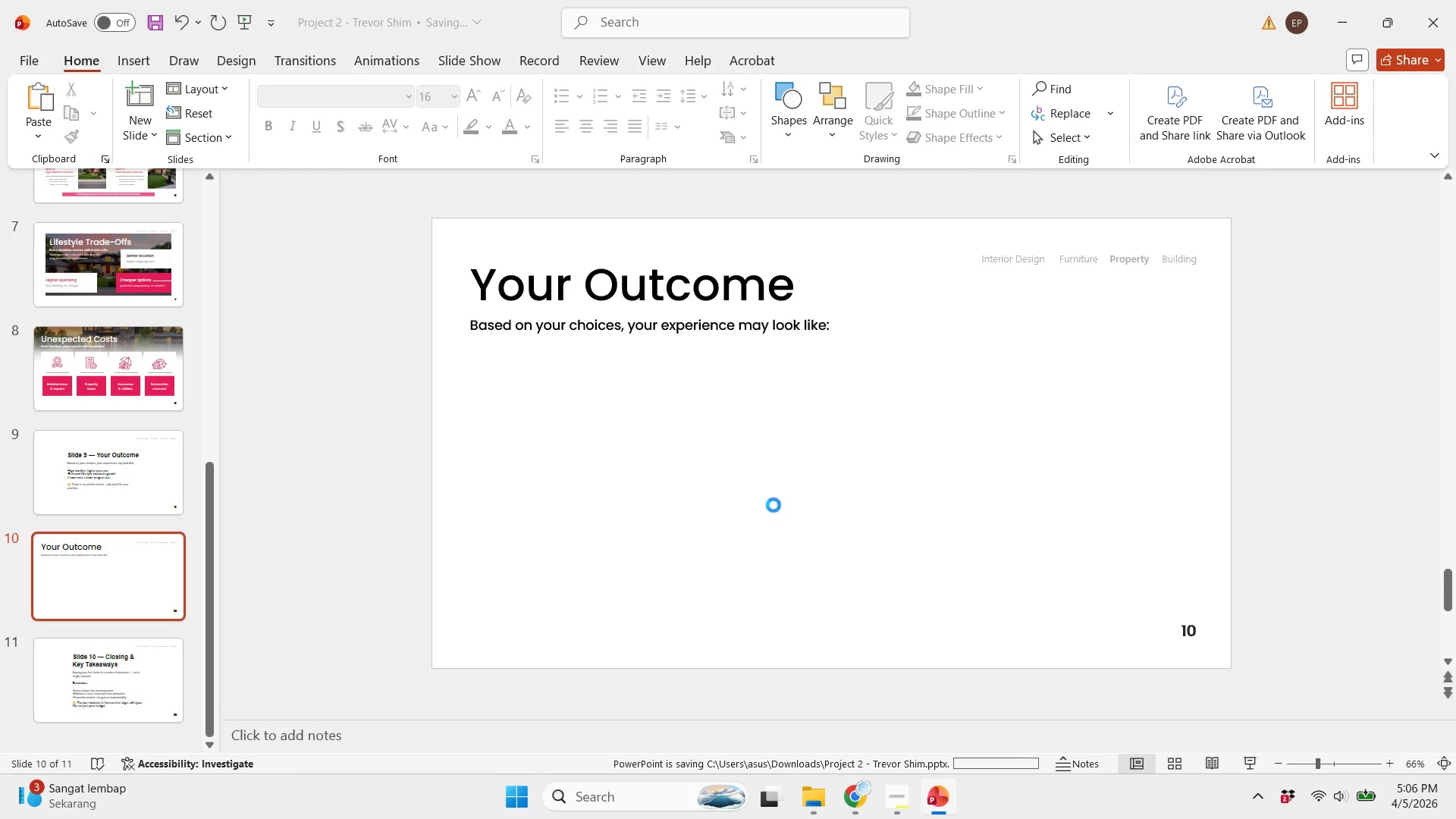 
left_click([774, 505])
 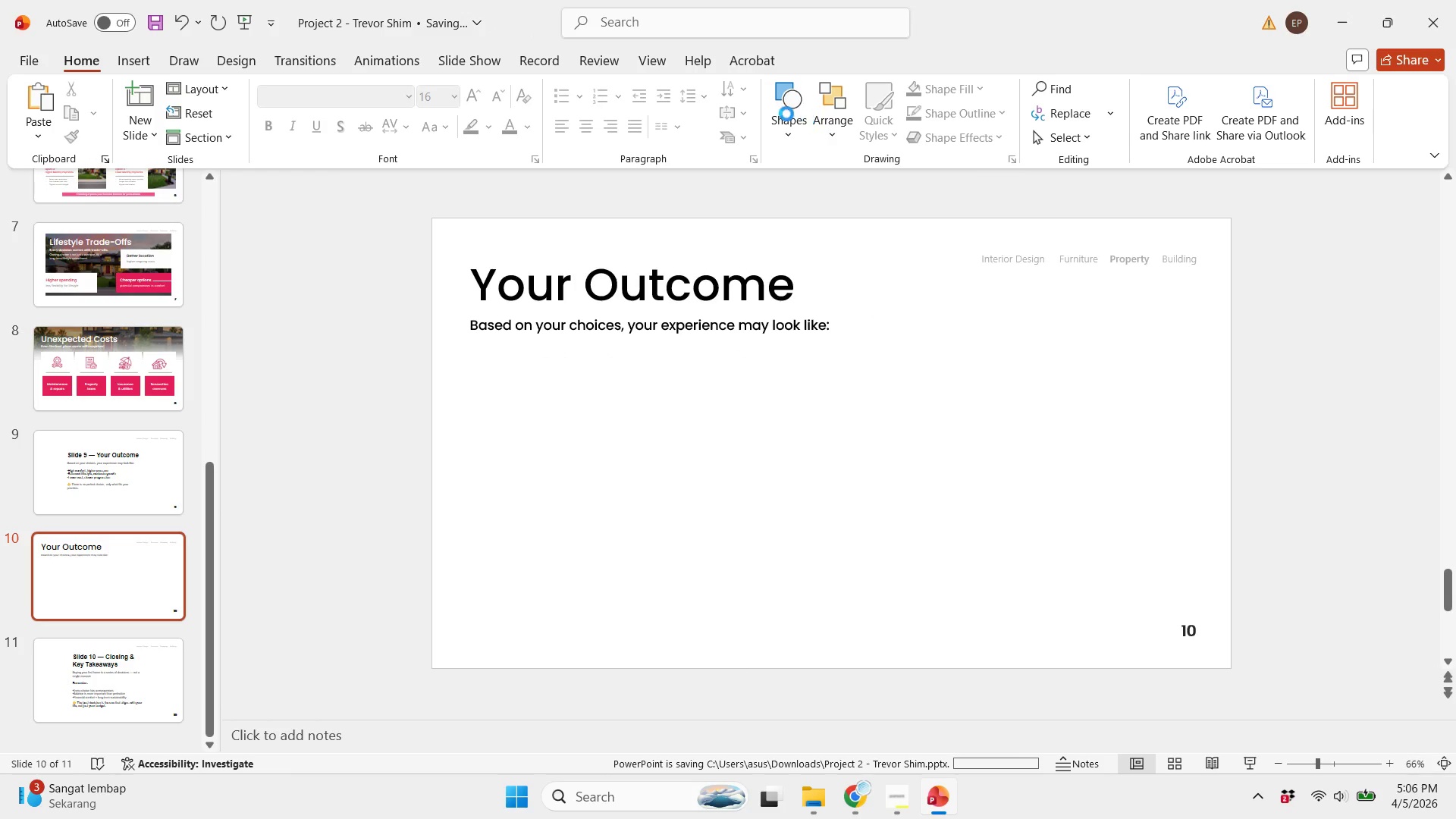 
left_click([788, 128])
 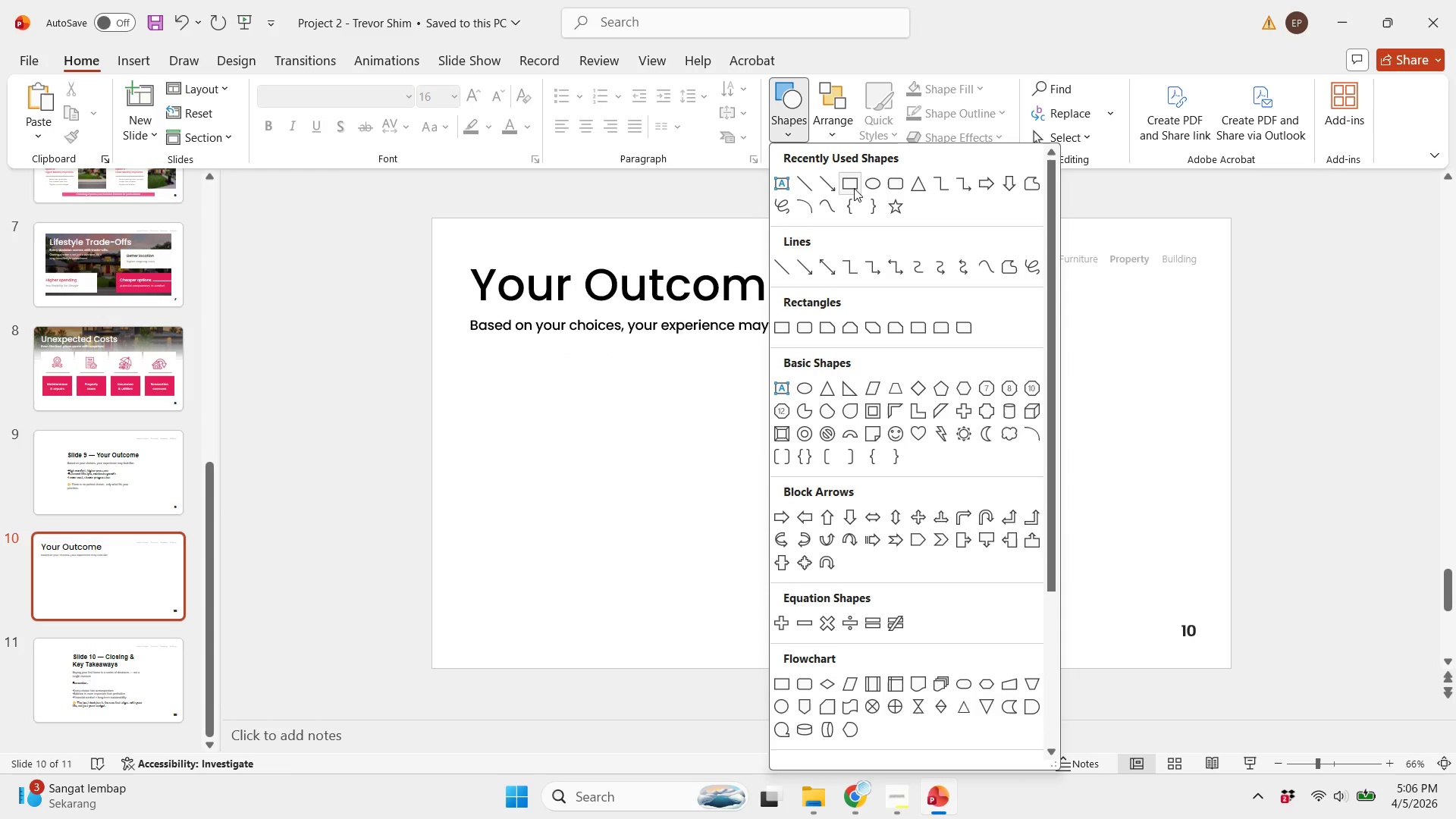 
left_click([852, 189])
 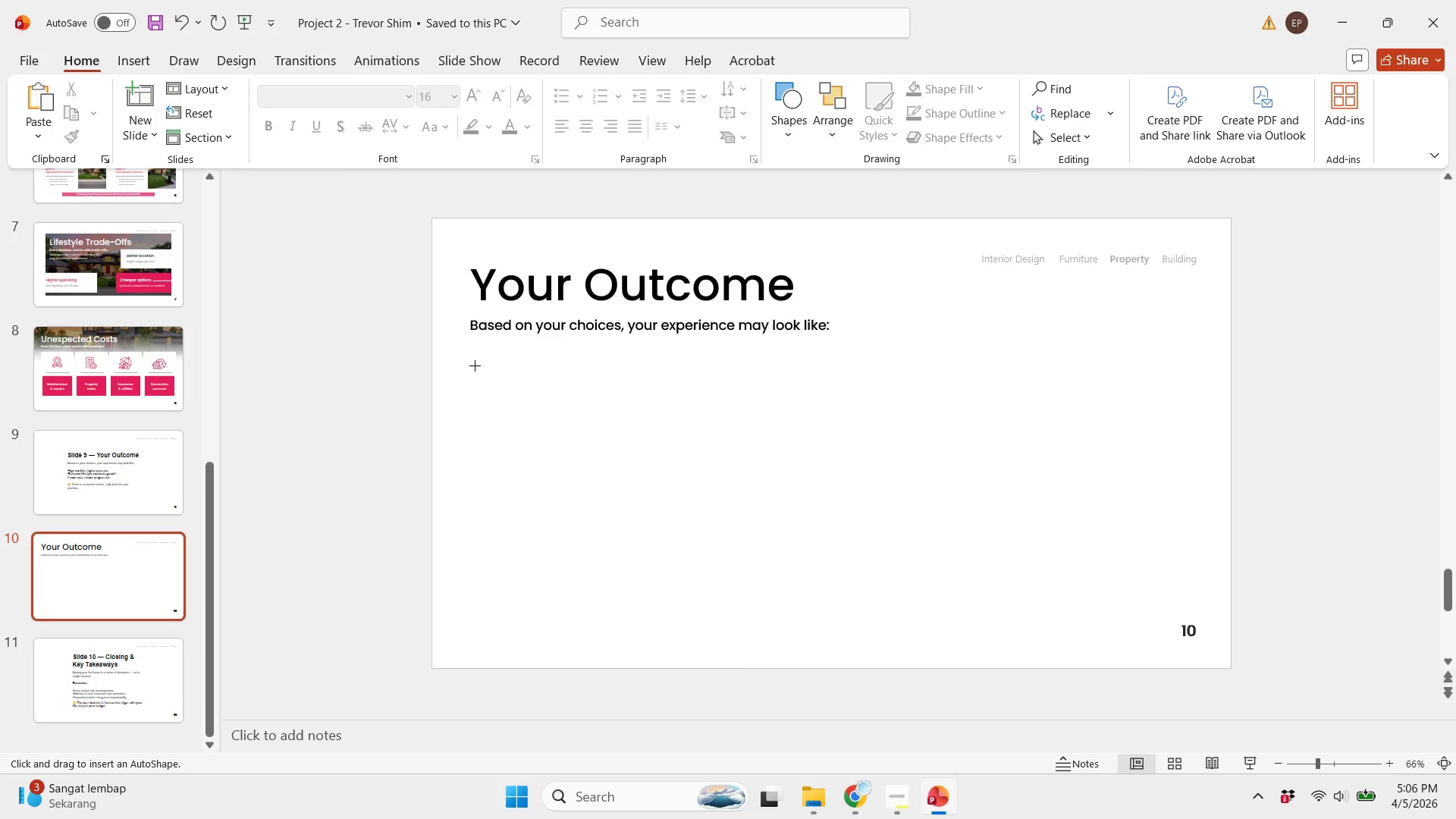 
left_click_drag(start_coordinate=[475, 368], to_coordinate=[886, 629])
 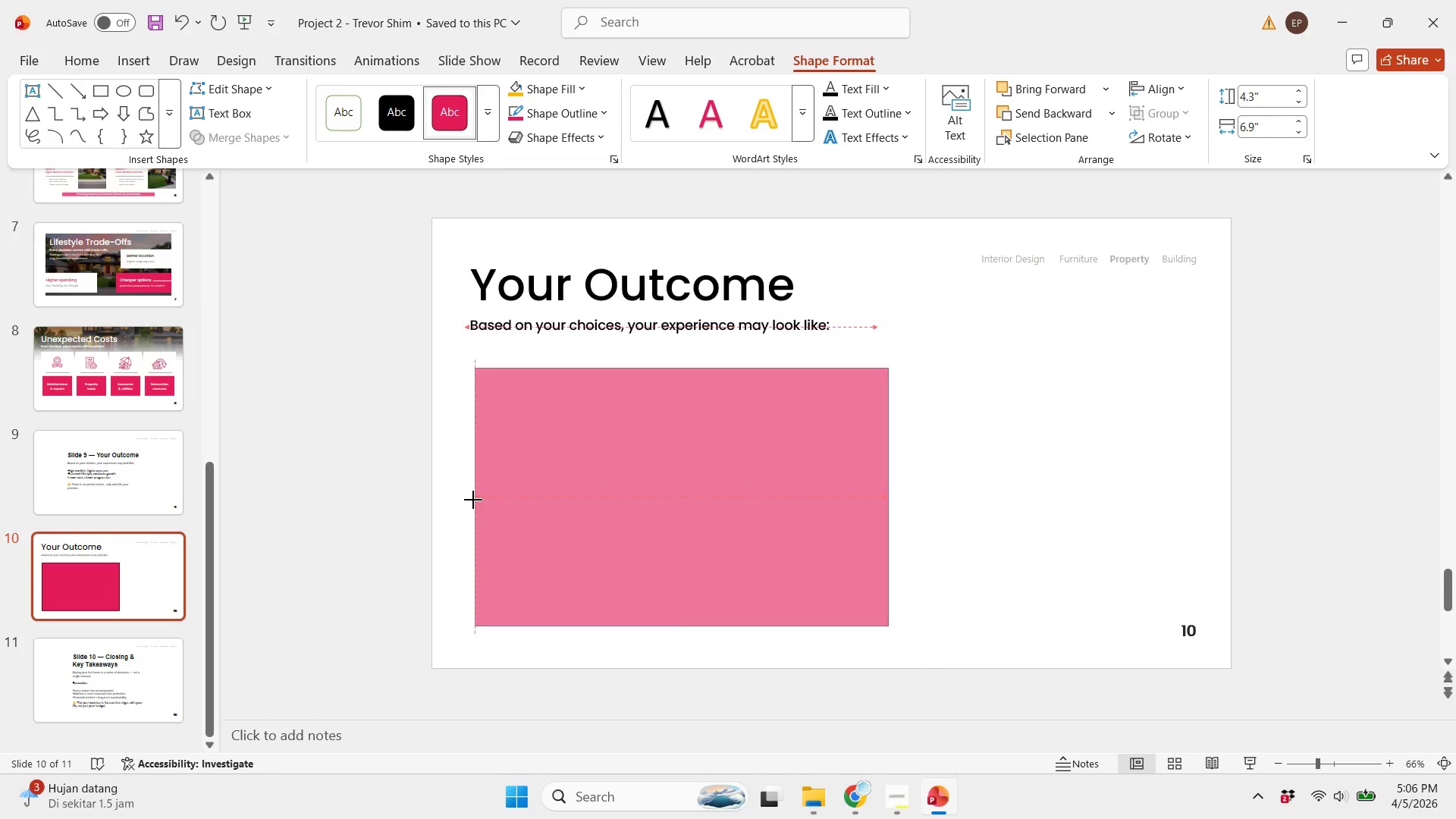 
left_click_drag(start_coordinate=[887, 499], to_coordinate=[801, 500])
 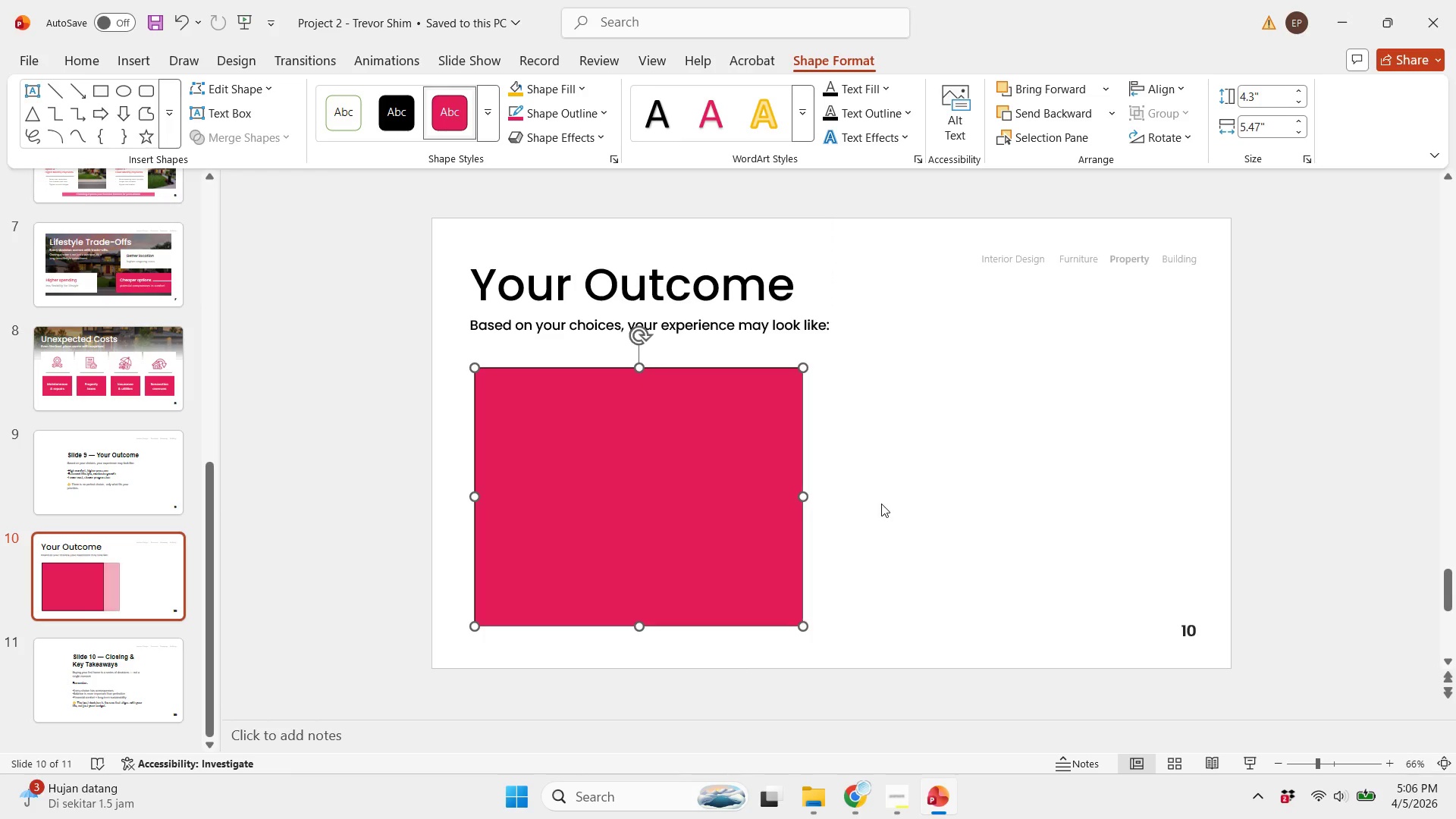 
left_click([881, 504])
 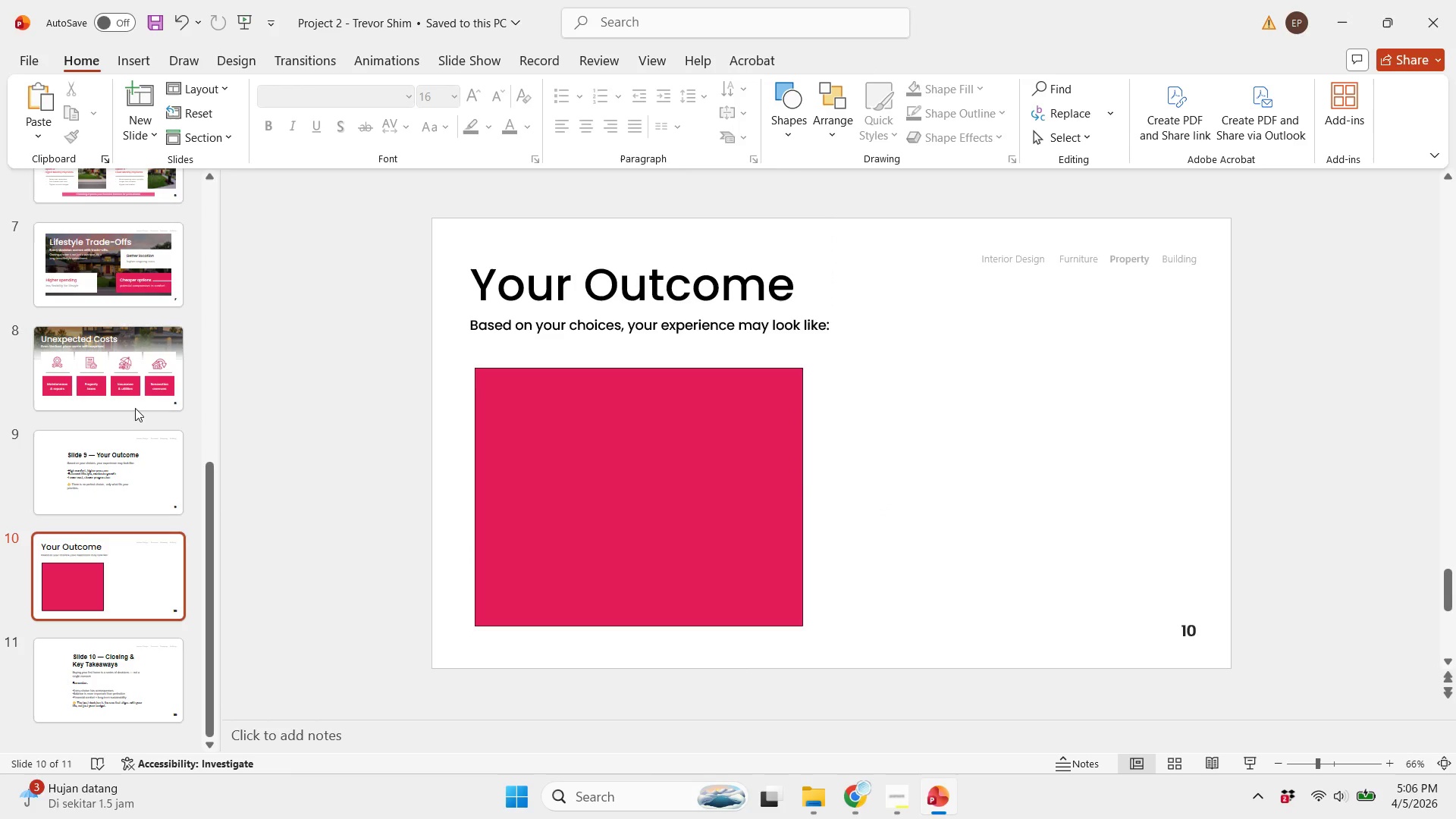 
left_click([133, 401])
 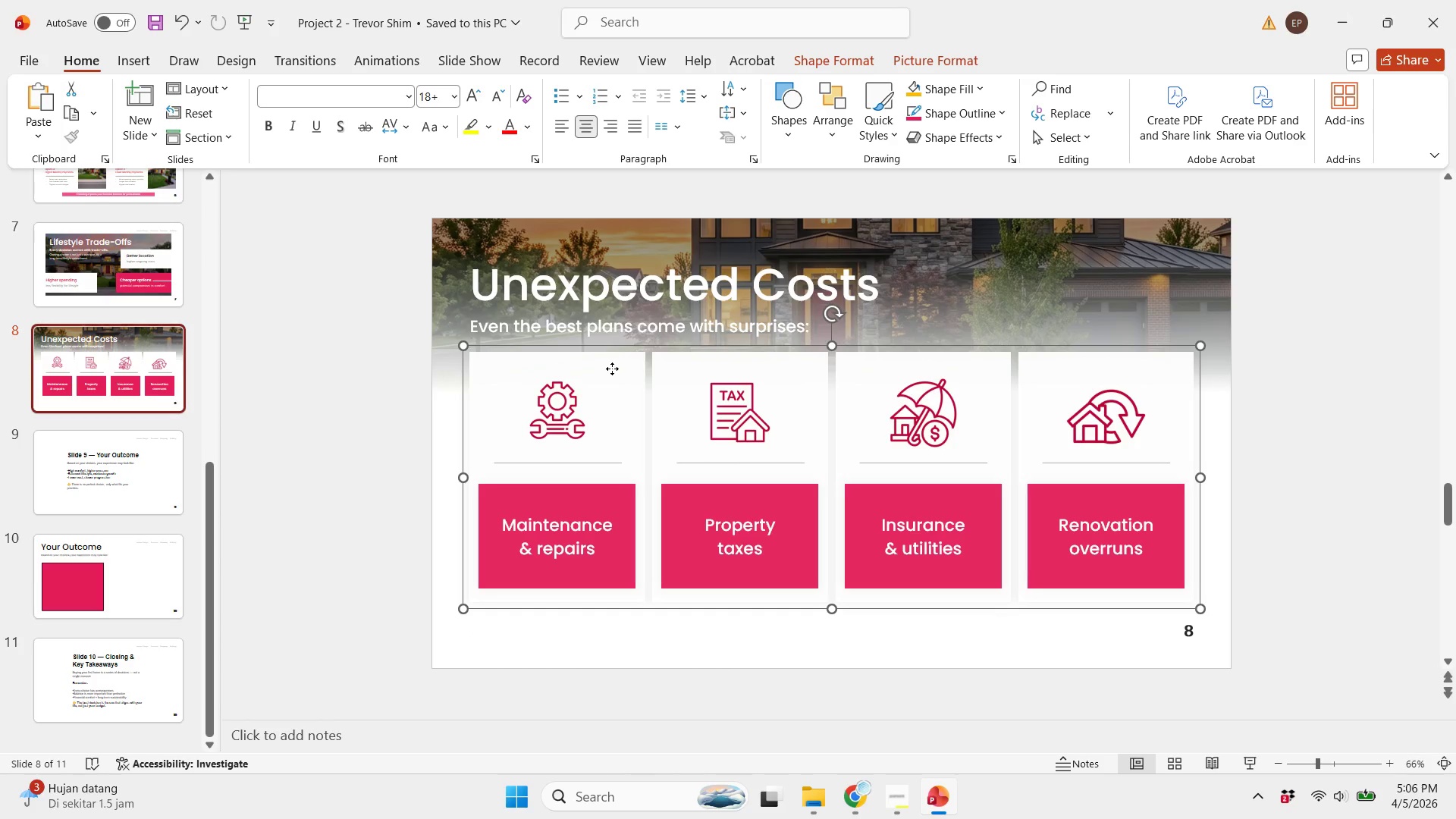 
double_click([629, 367])
 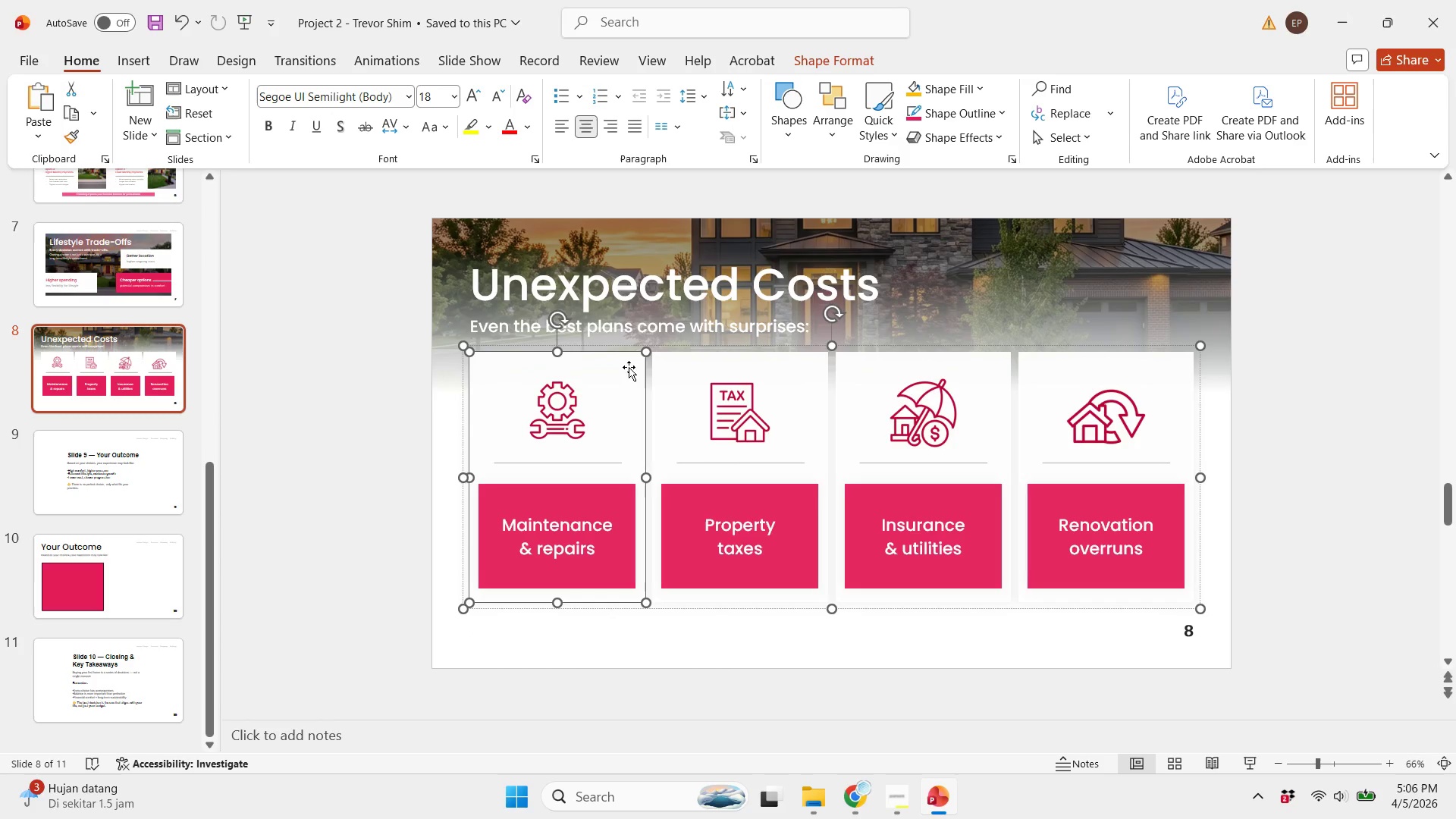 
key(Control+C)
 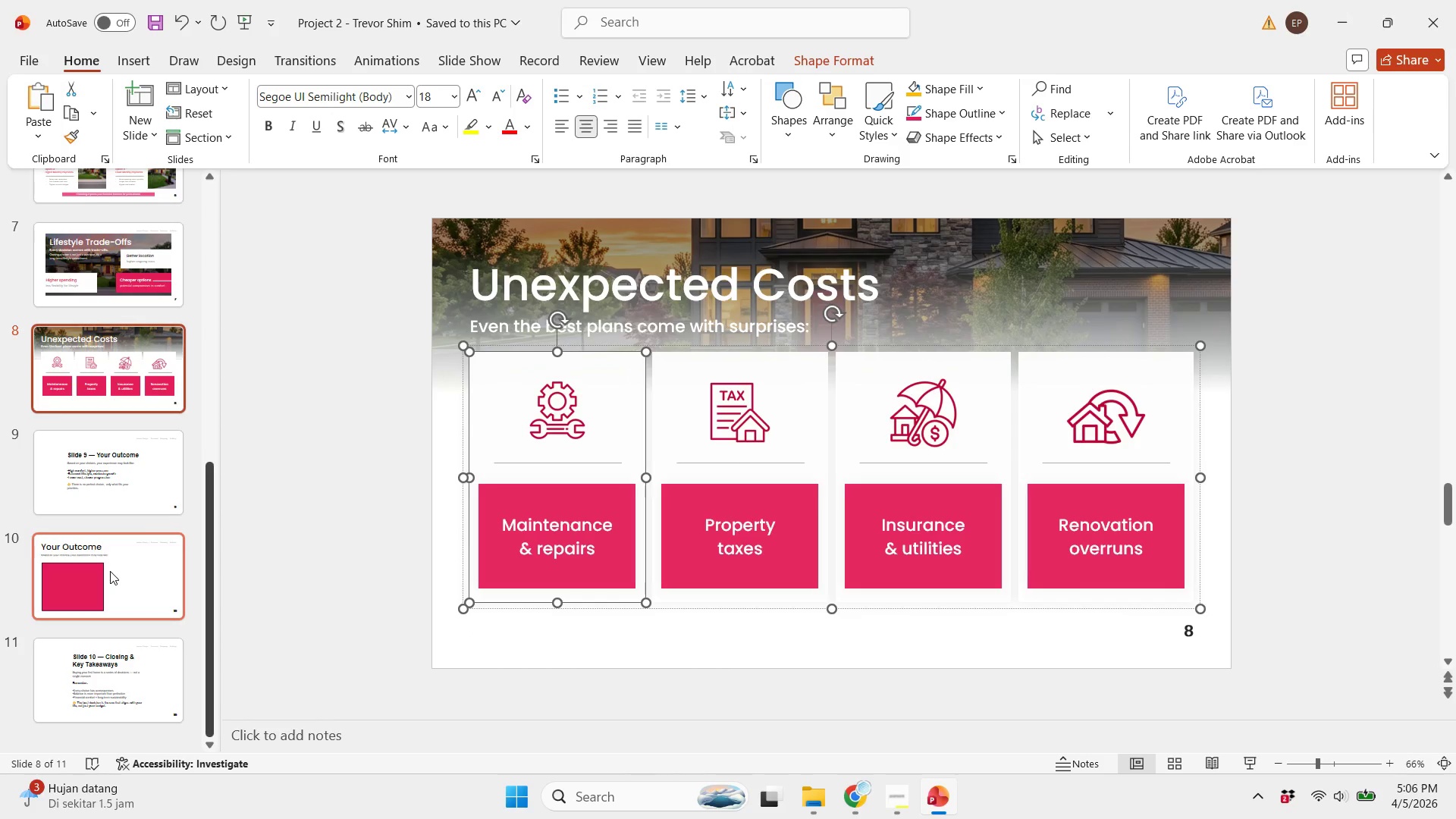 
left_click([110, 572])
 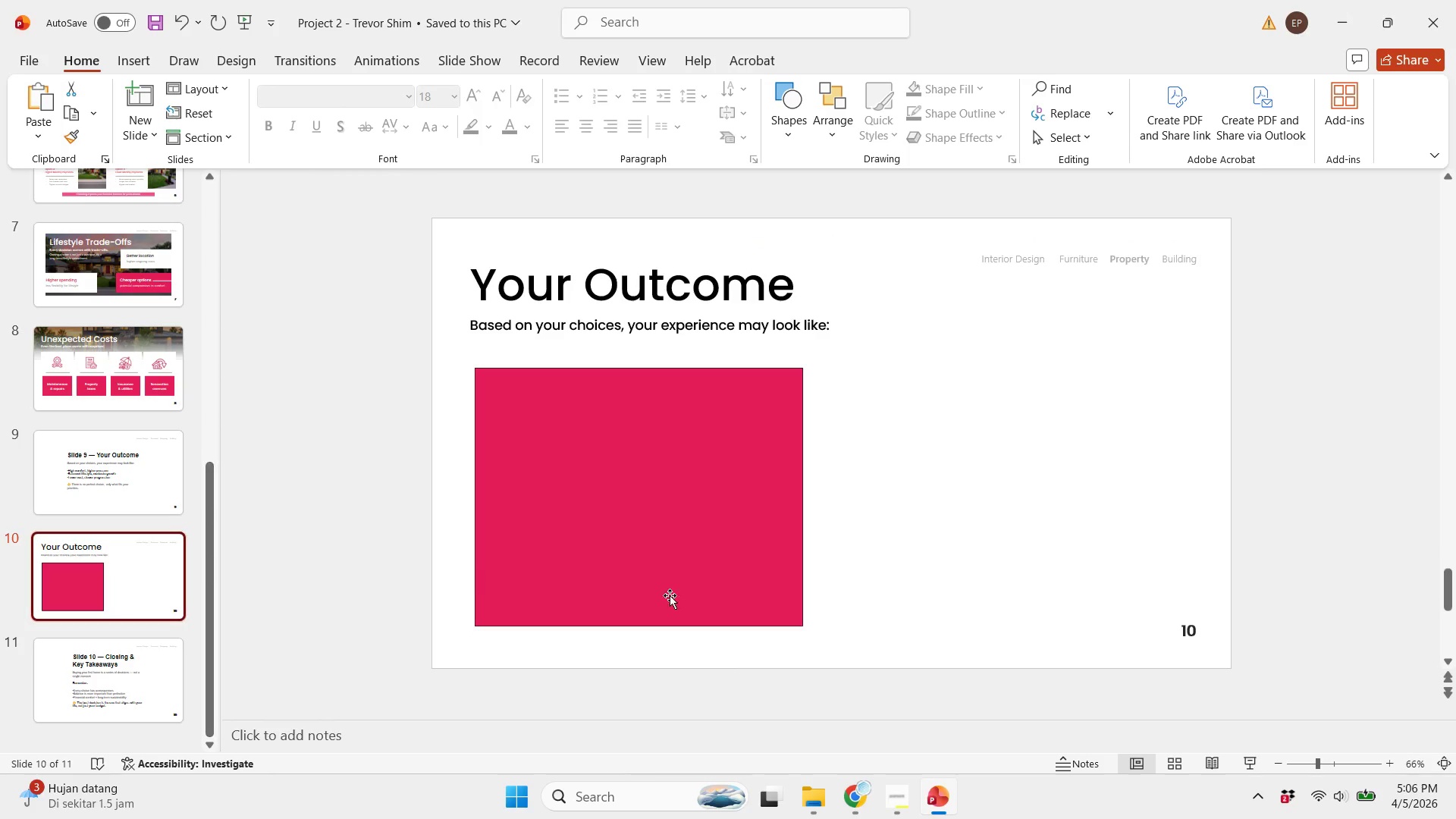 
key(Control+V)
 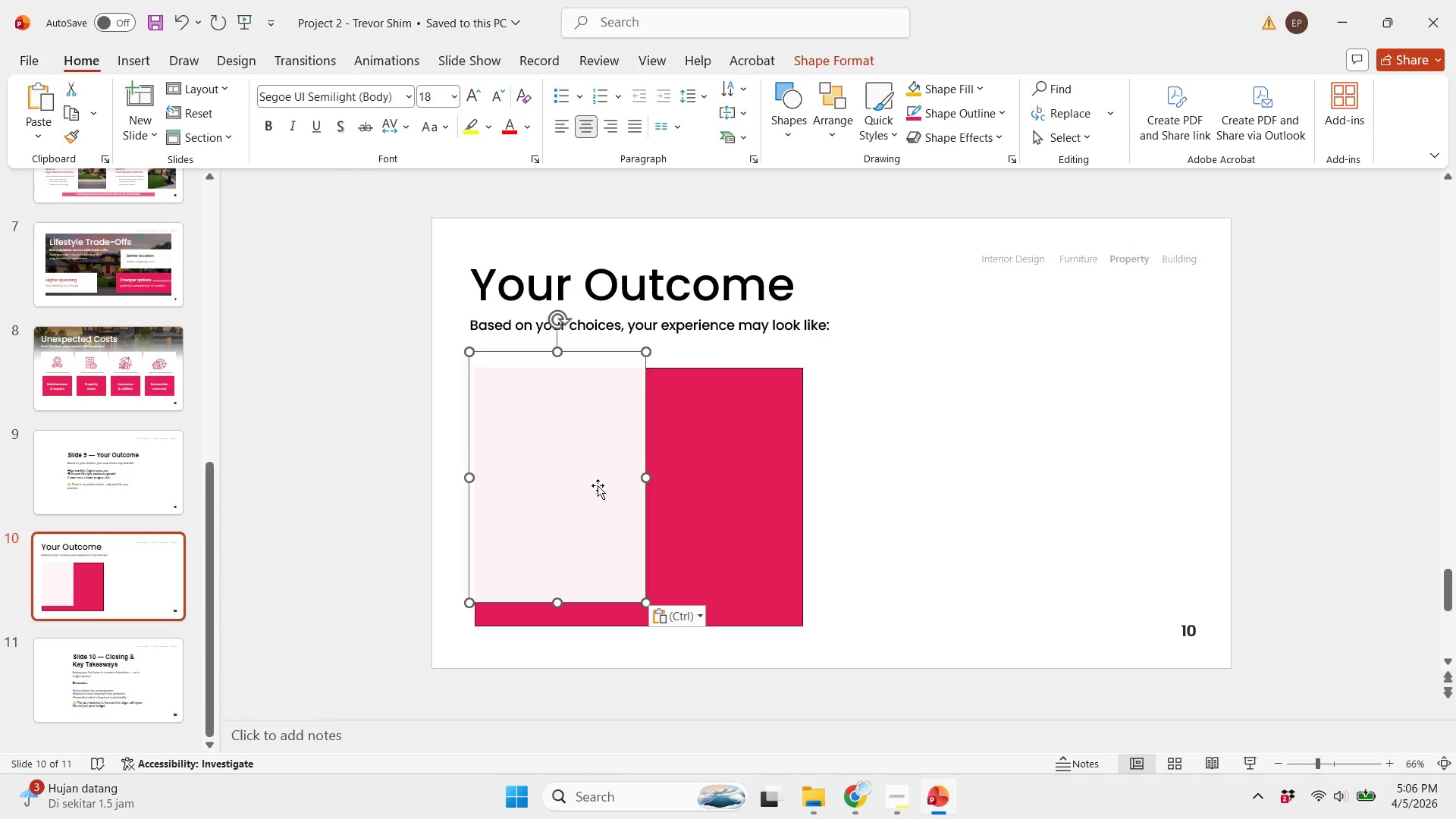 
left_click_drag(start_coordinate=[597, 485], to_coordinate=[956, 496])
 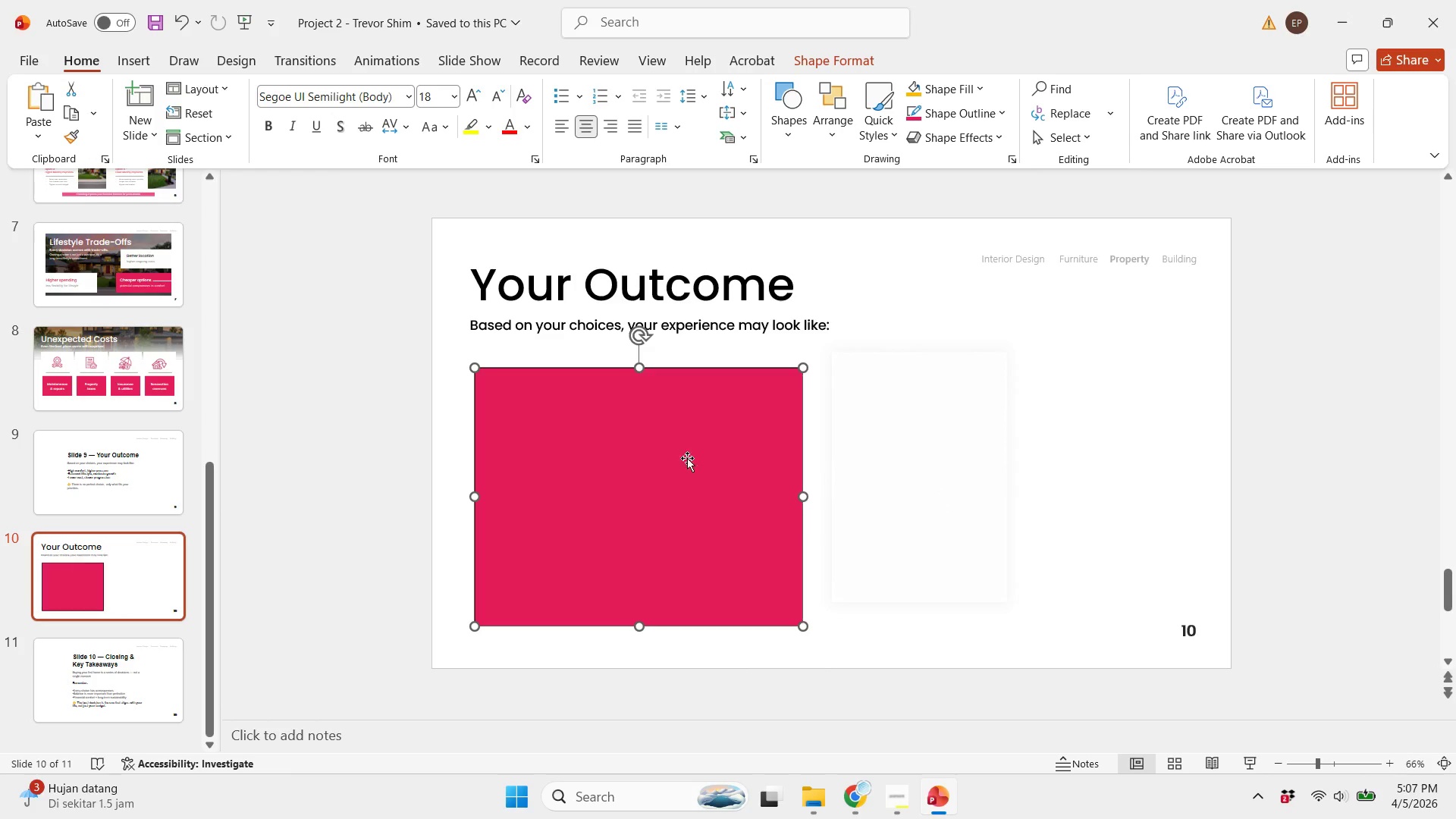 
hold_key(key=ShiftLeft, duration=1.41)
 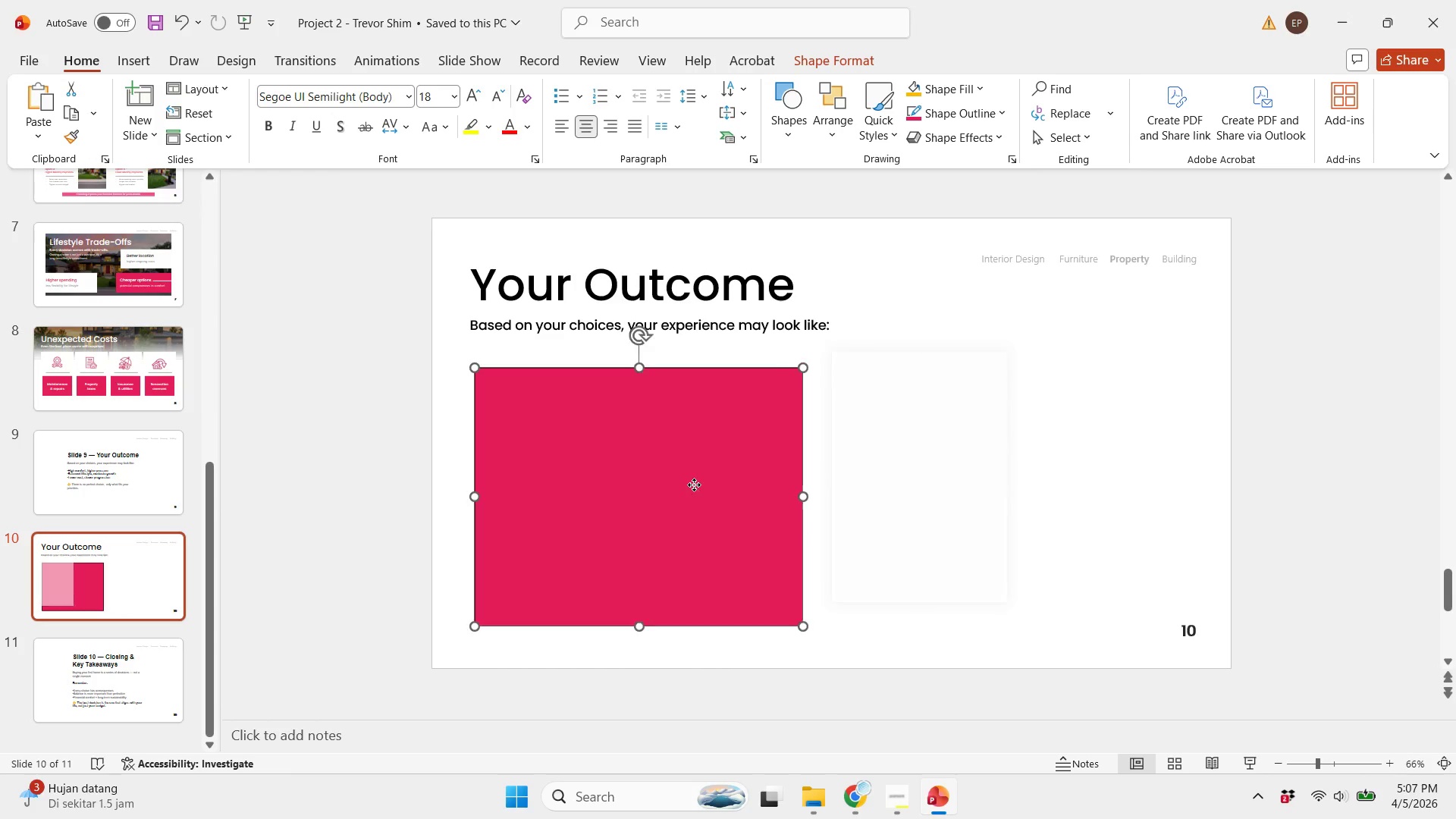 
left_click([694, 485])
 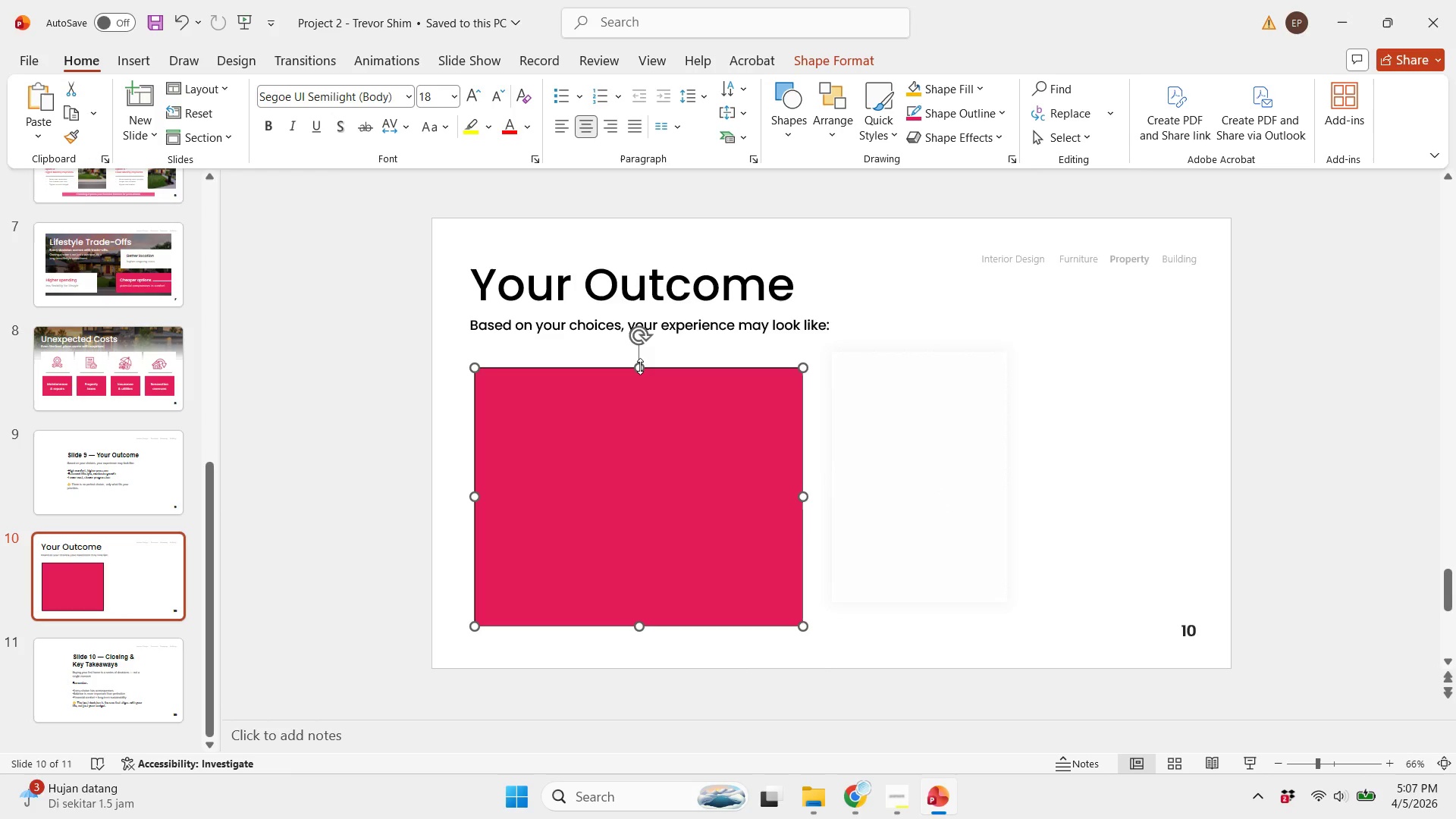 
left_click_drag(start_coordinate=[640, 366], to_coordinate=[635, 353])
 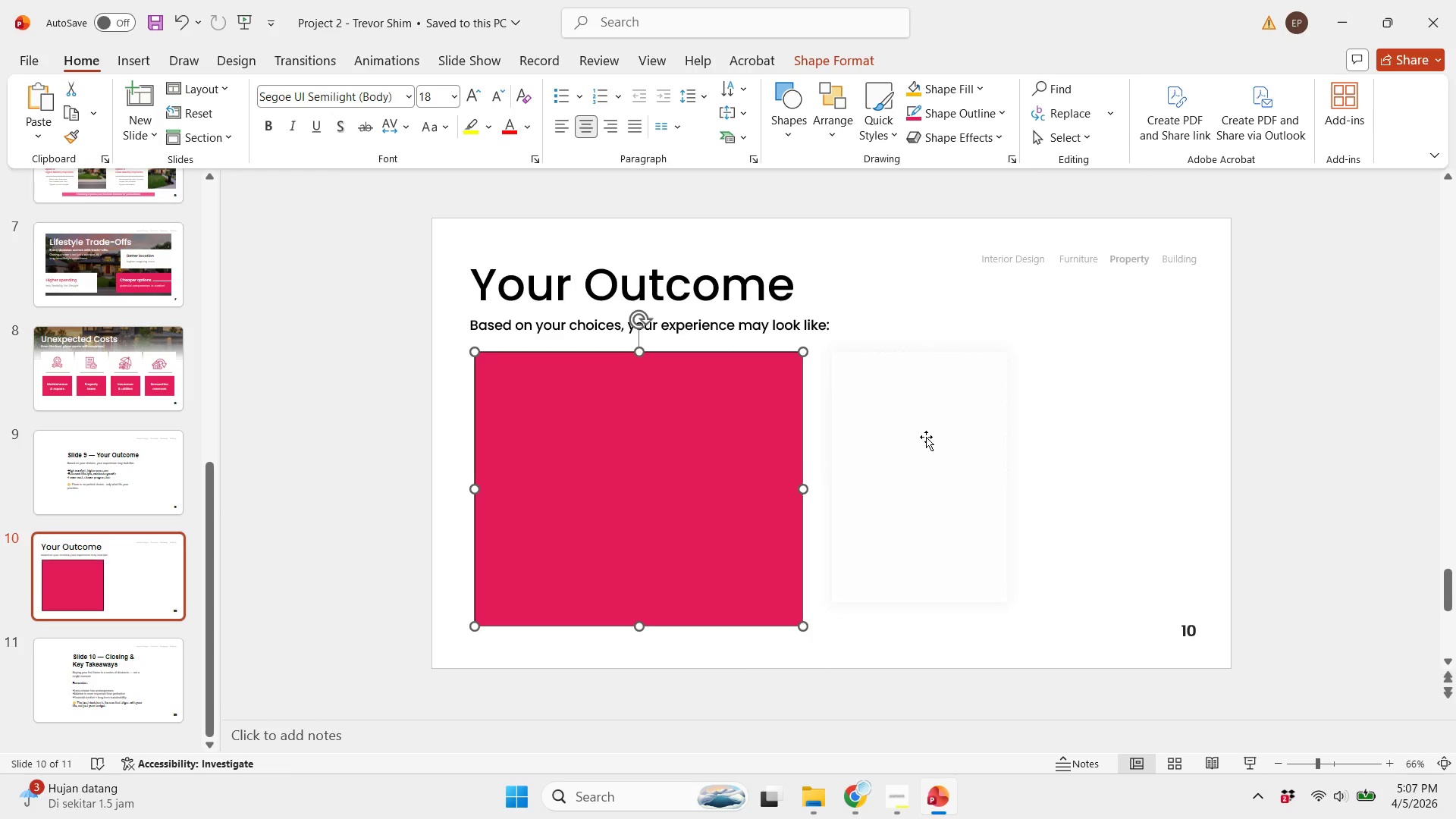 
left_click([926, 437])
 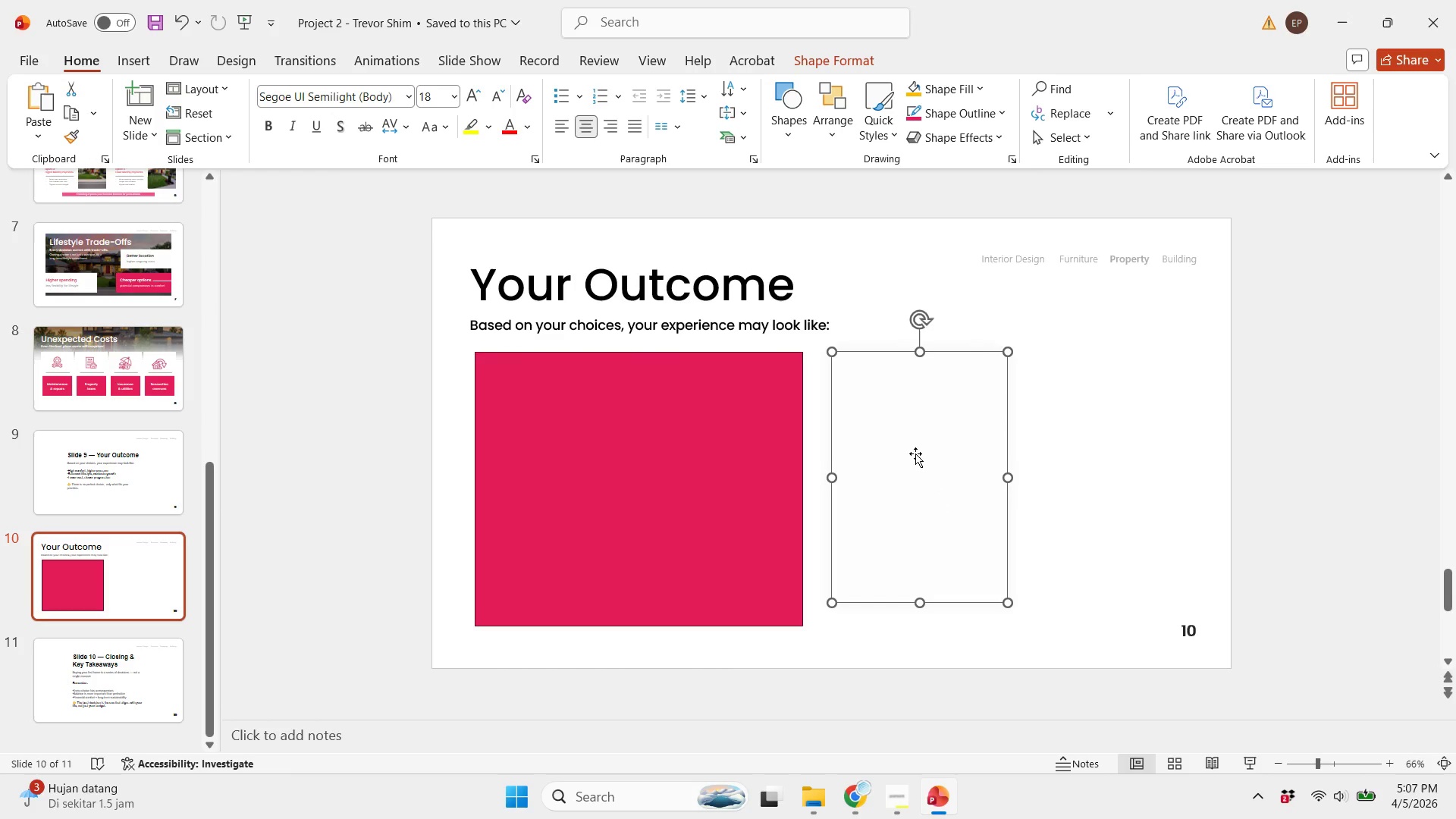 
hold_key(key=ShiftLeft, duration=3.05)
left_click_drag(start_coordinate=[915, 453], to_coordinate=[902, 453])
 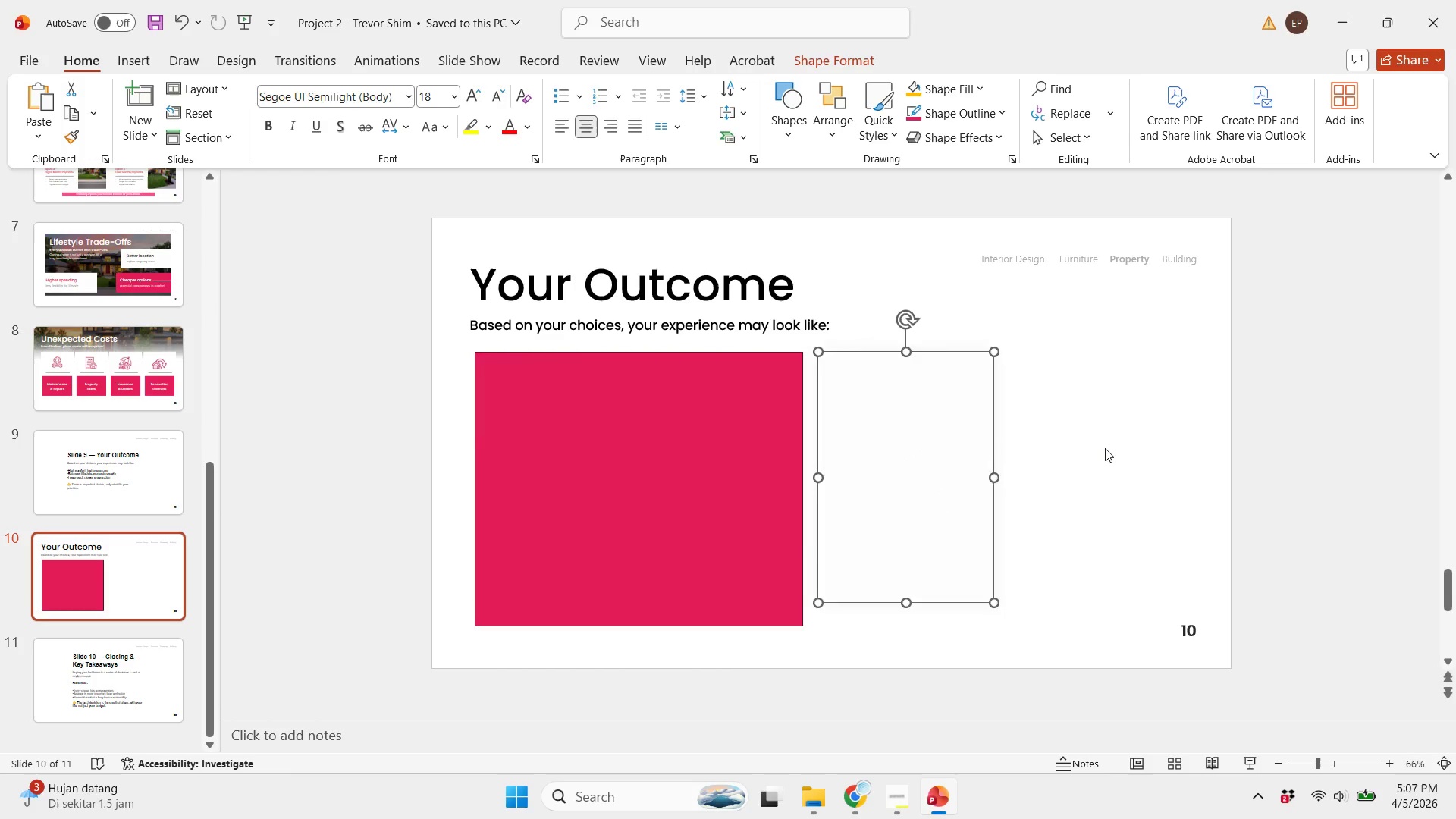 
left_click([1105, 448])
 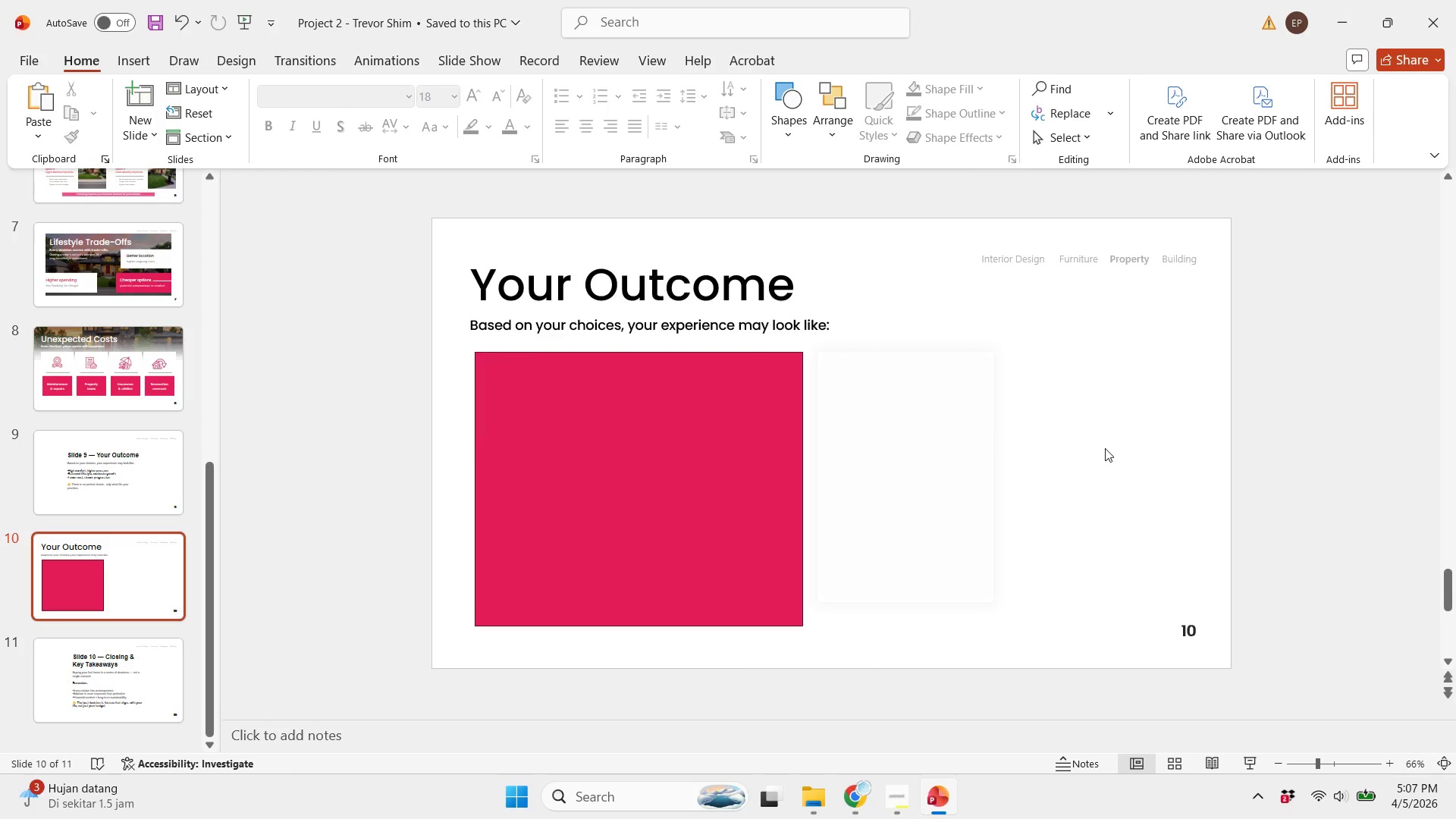 
wait(5.88)
 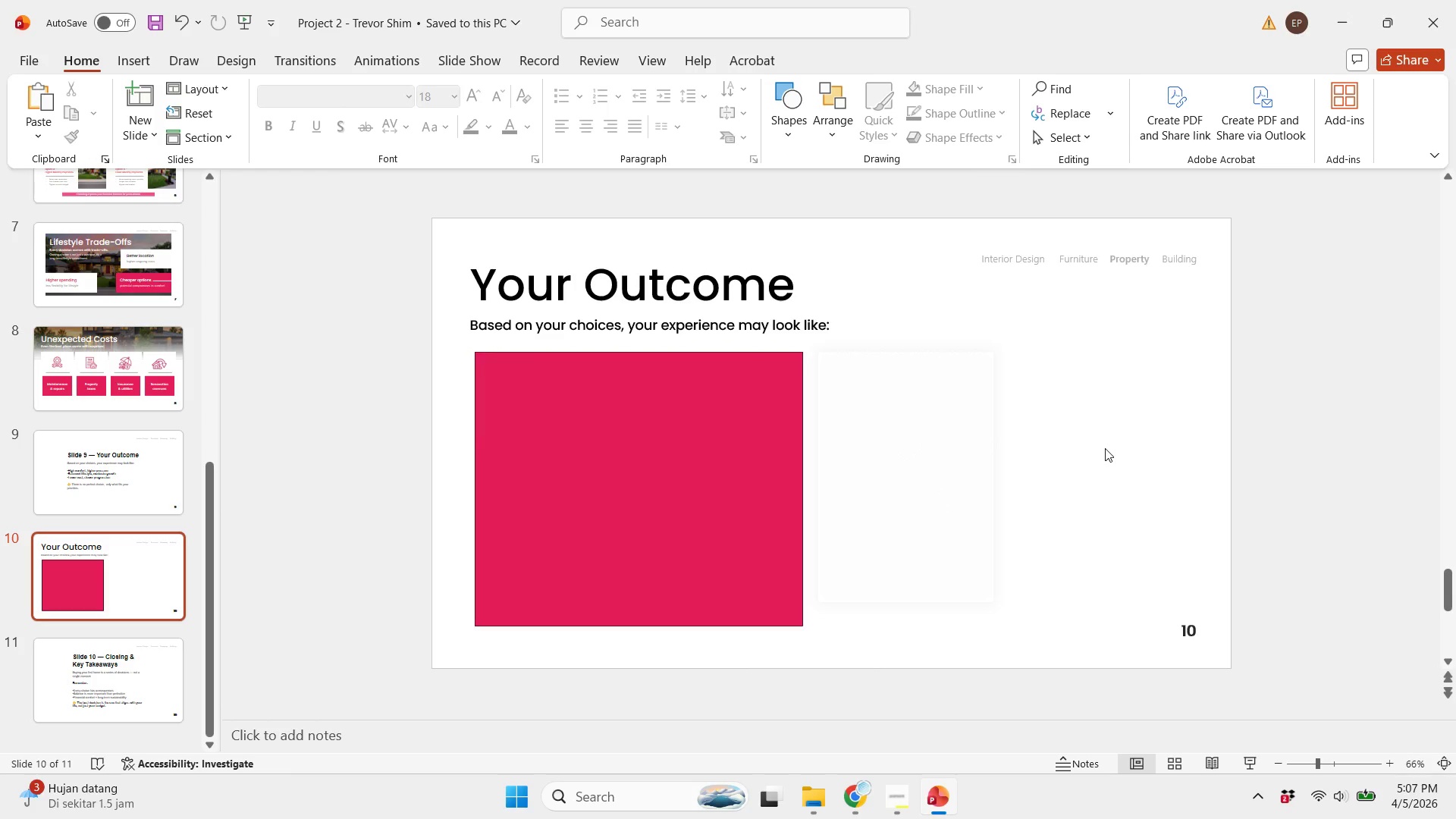 
left_click([971, 500])
 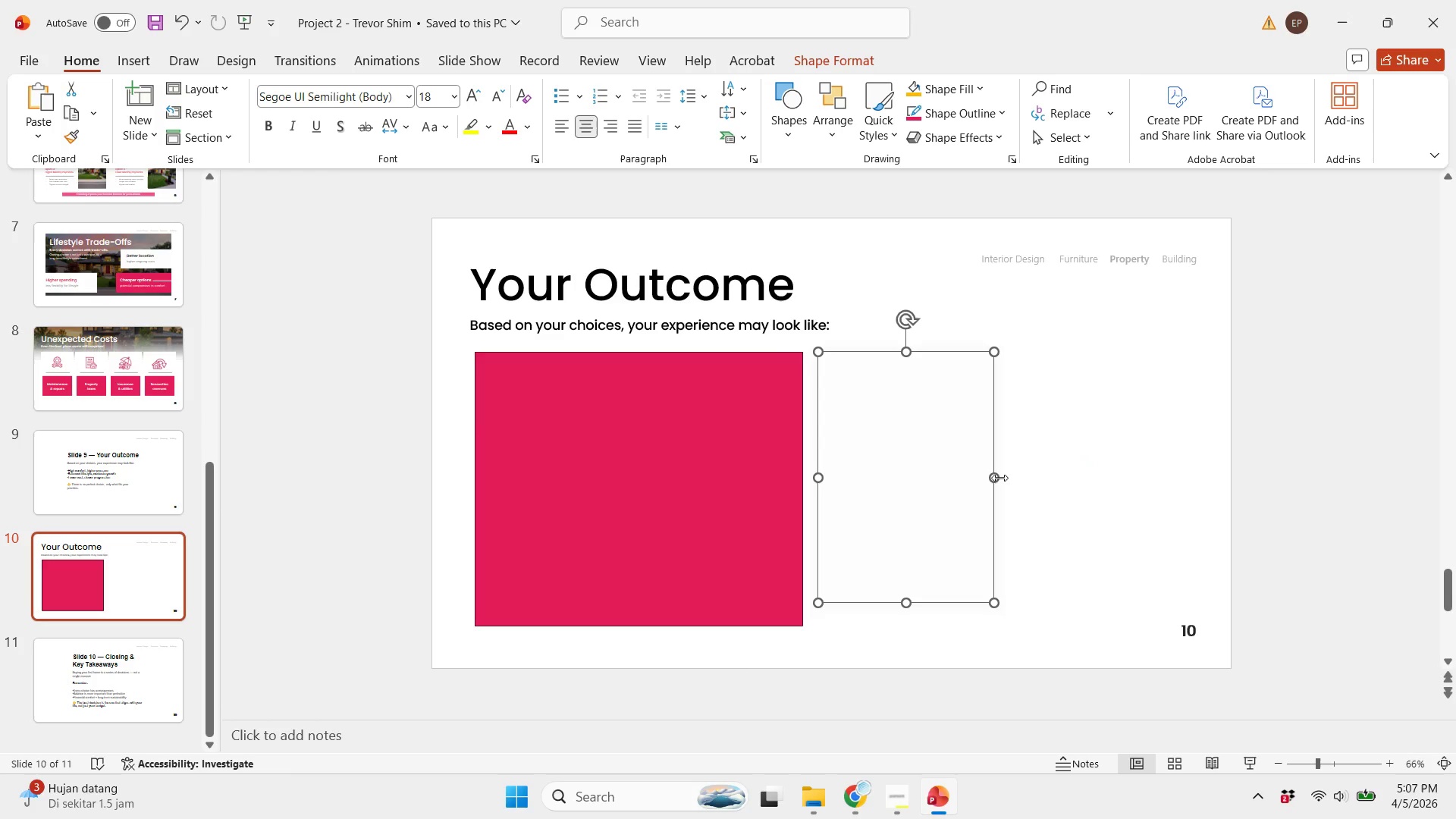 
left_click_drag(start_coordinate=[999, 478], to_coordinate=[1194, 472])
 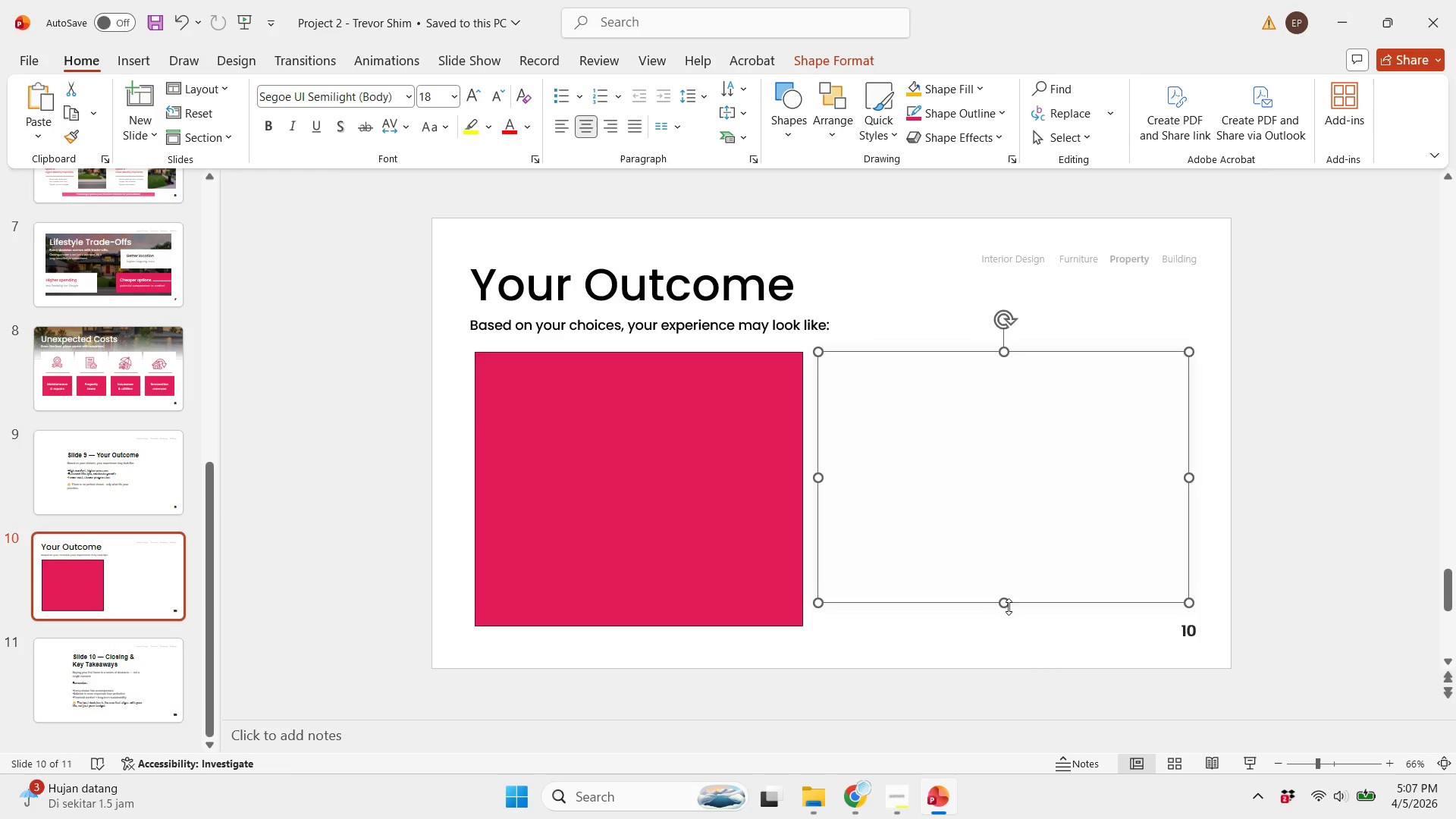 
left_click_drag(start_coordinate=[1009, 607], to_coordinate=[1008, 613])
 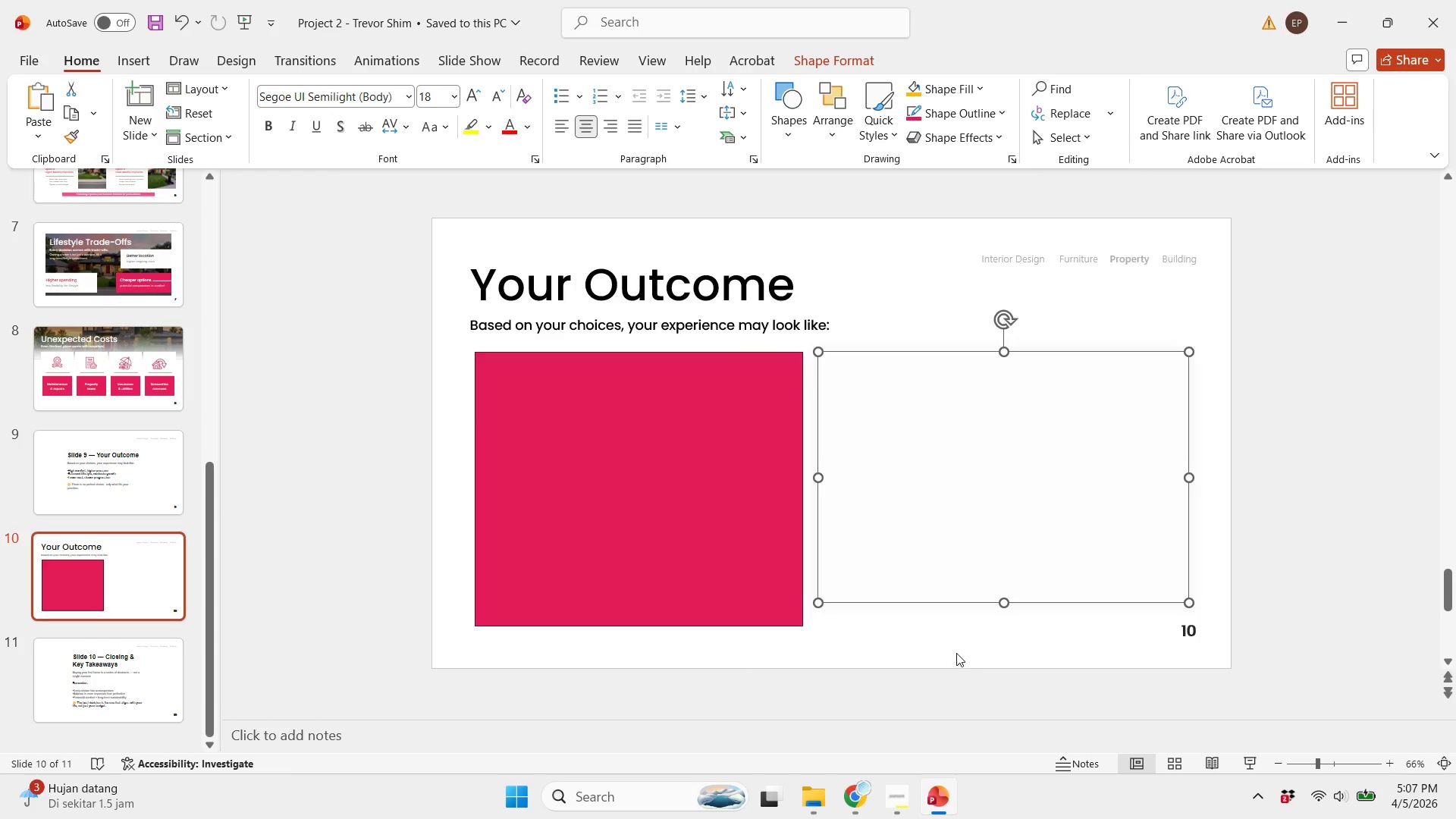 
left_click([972, 689])
 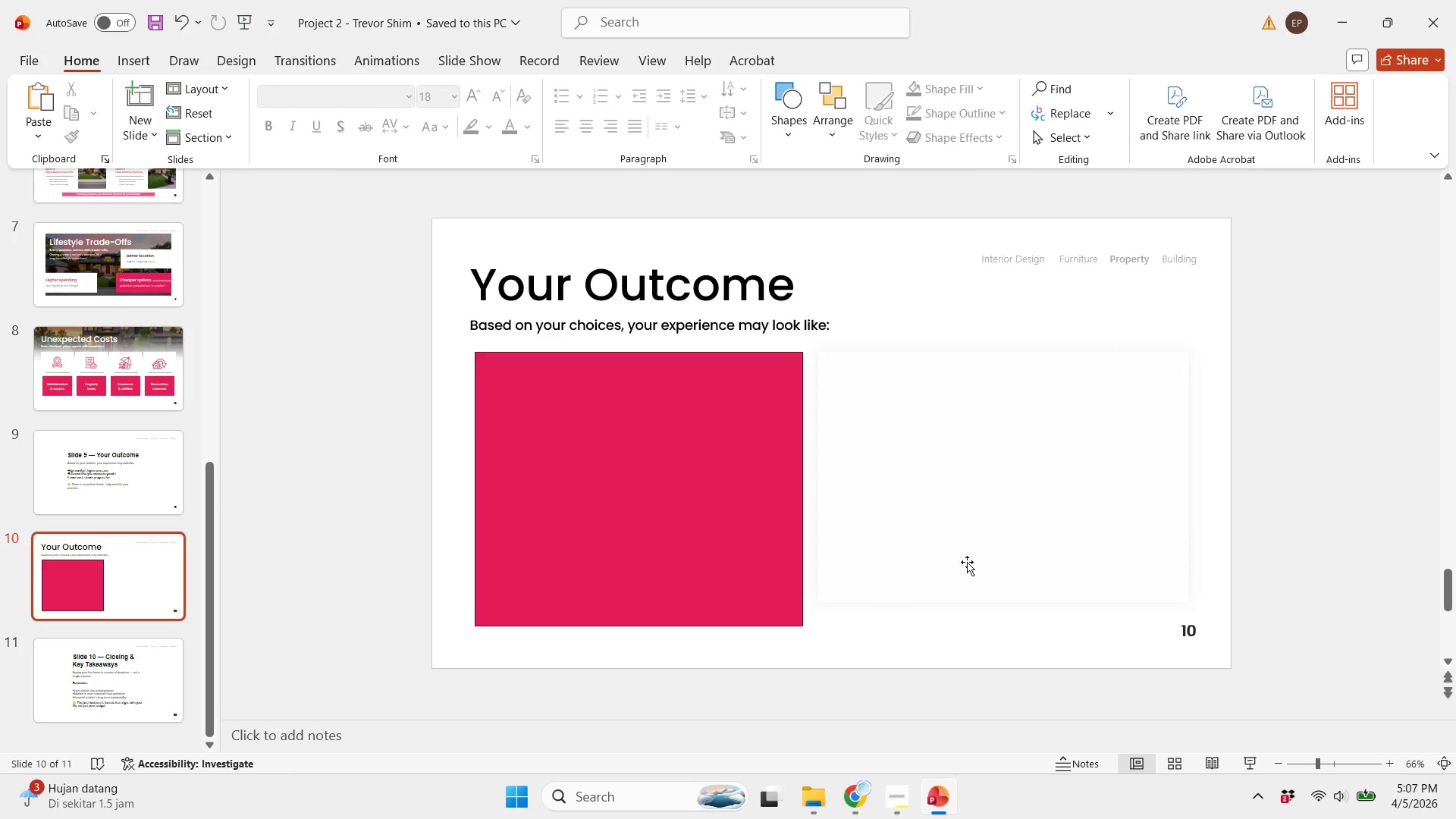 
left_click([965, 548])
 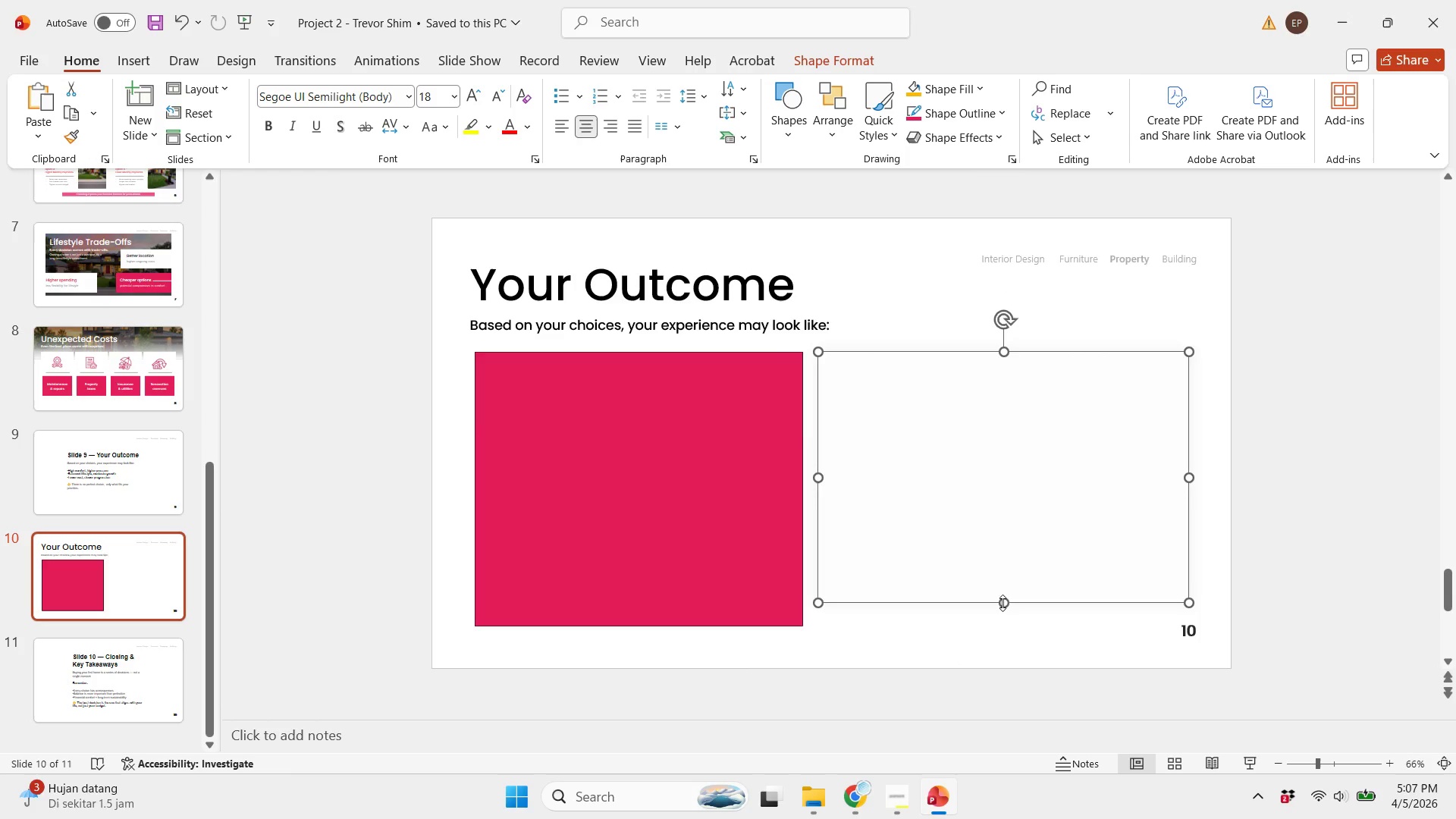 
left_click_drag(start_coordinate=[1003, 603], to_coordinate=[999, 629])
 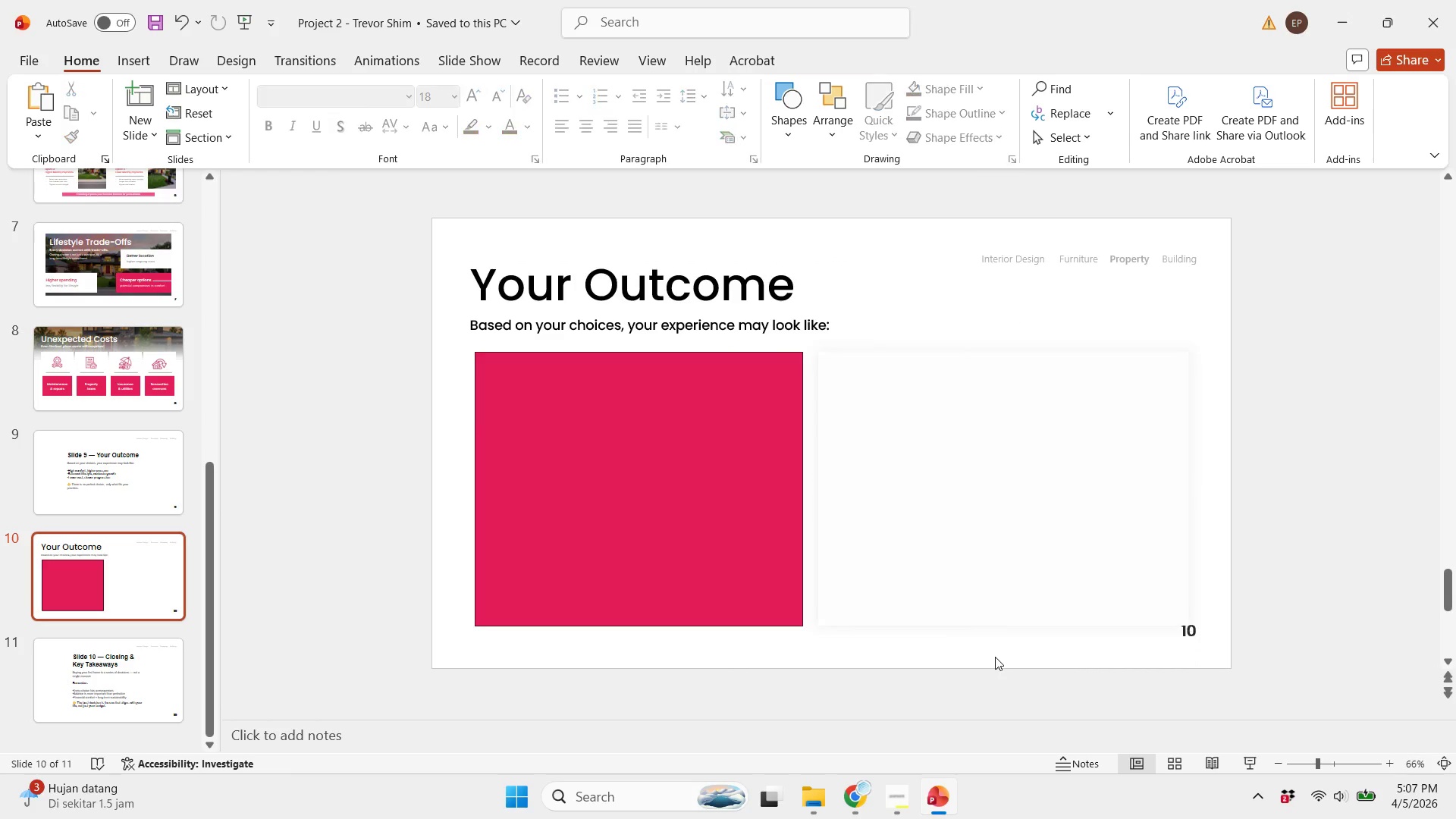 
left_click([995, 657])
 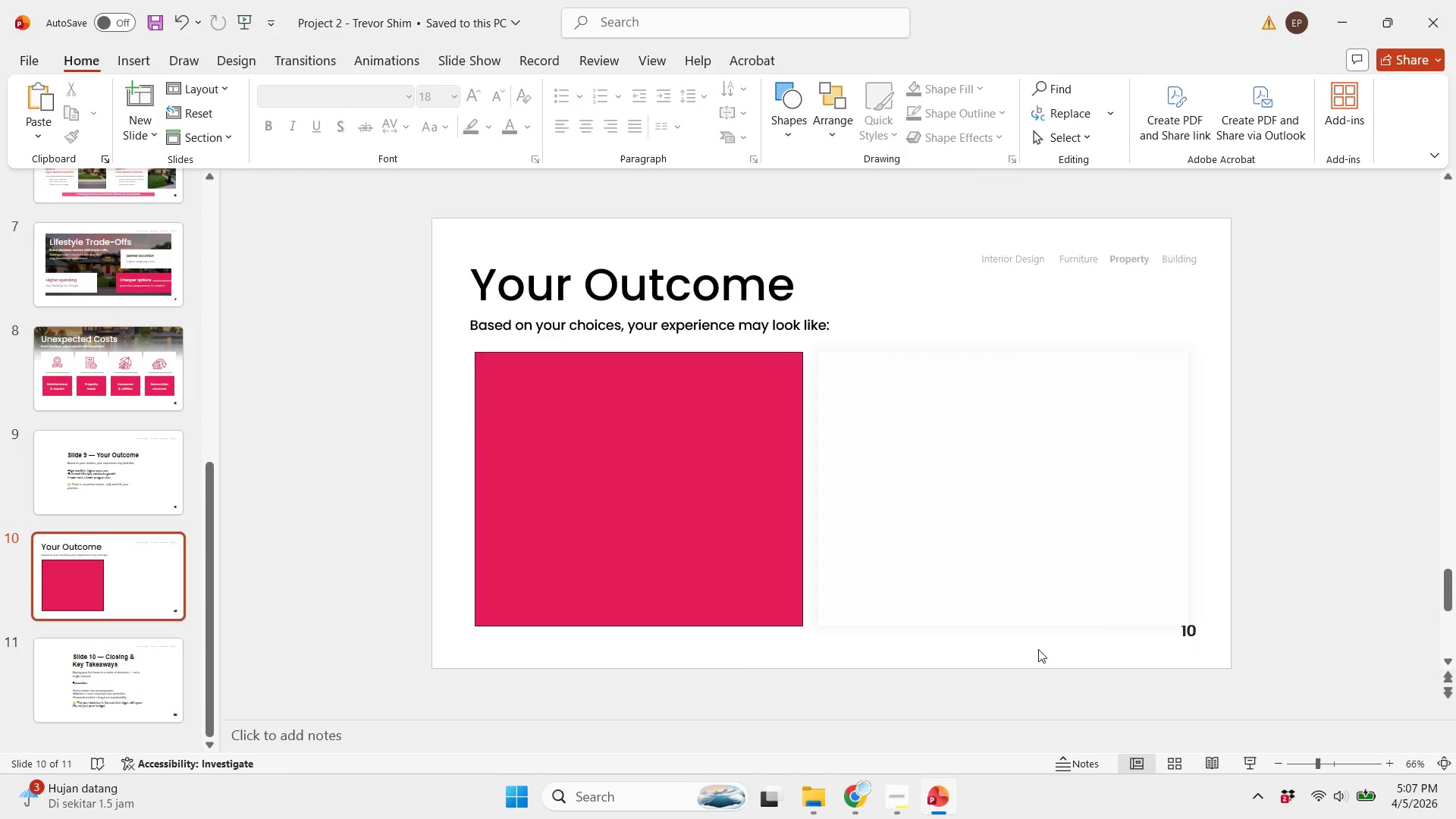 
key(Control+S)
 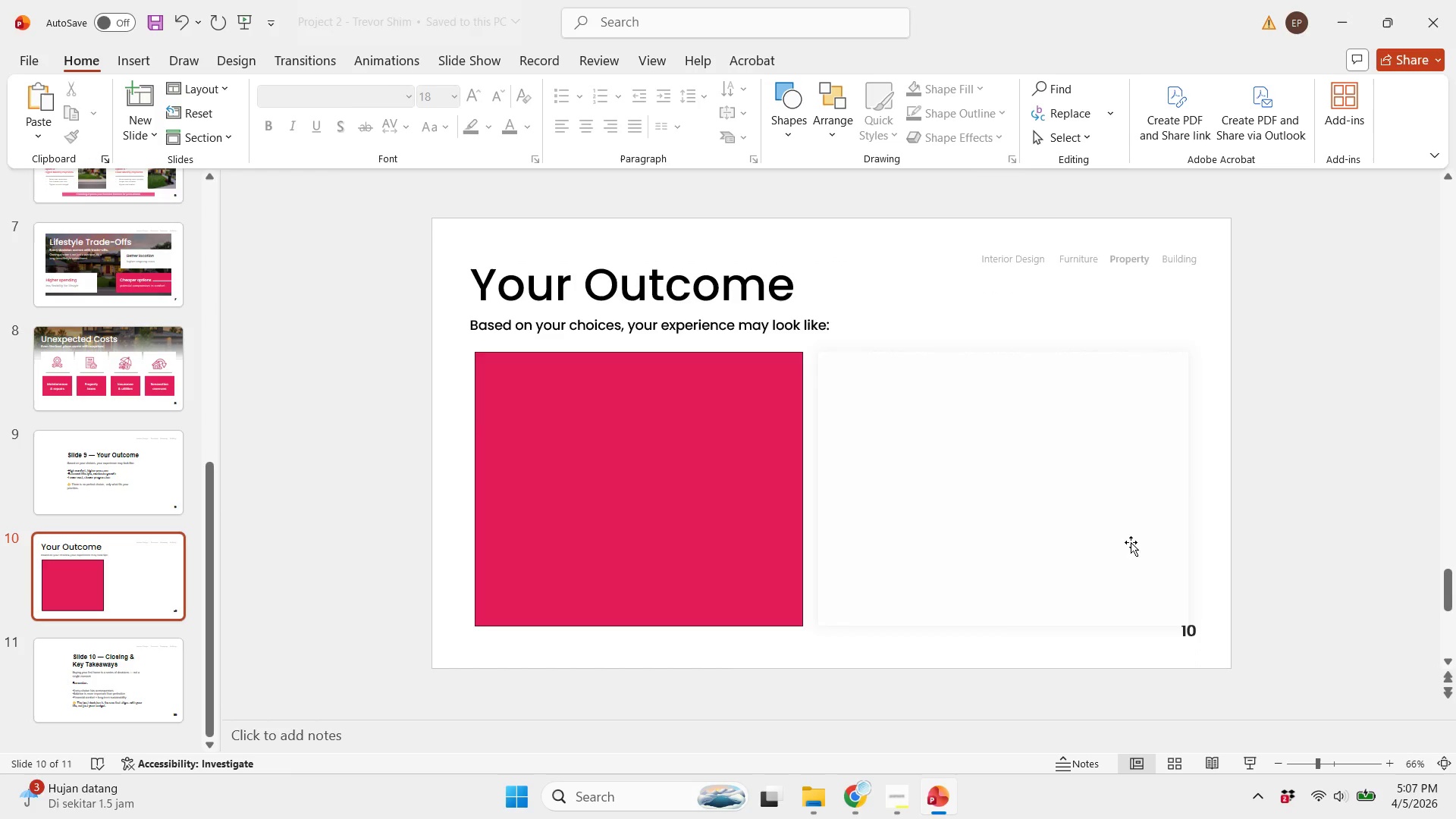 
left_click([1131, 542])
 